 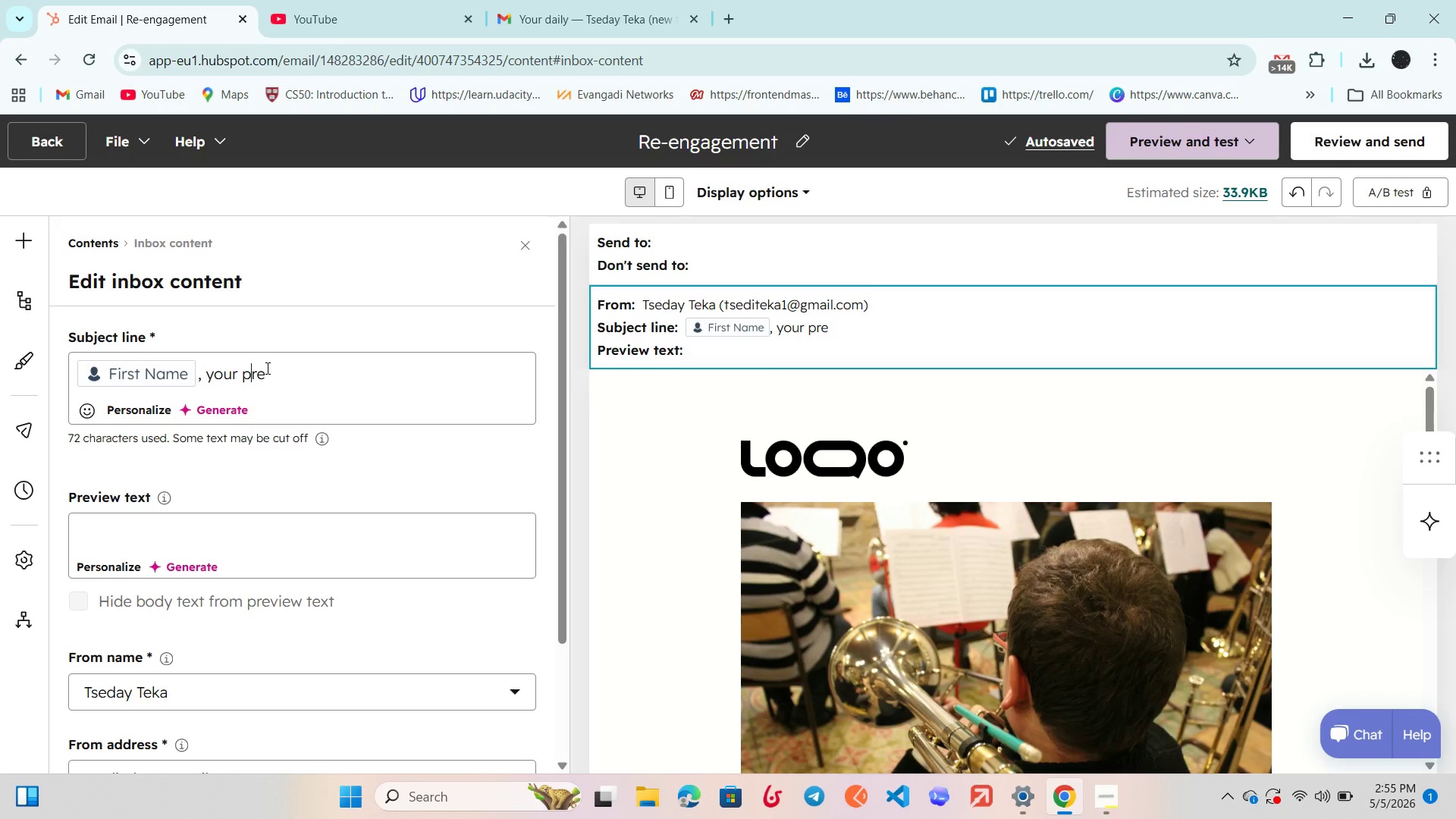 
left_click([249, 367])
 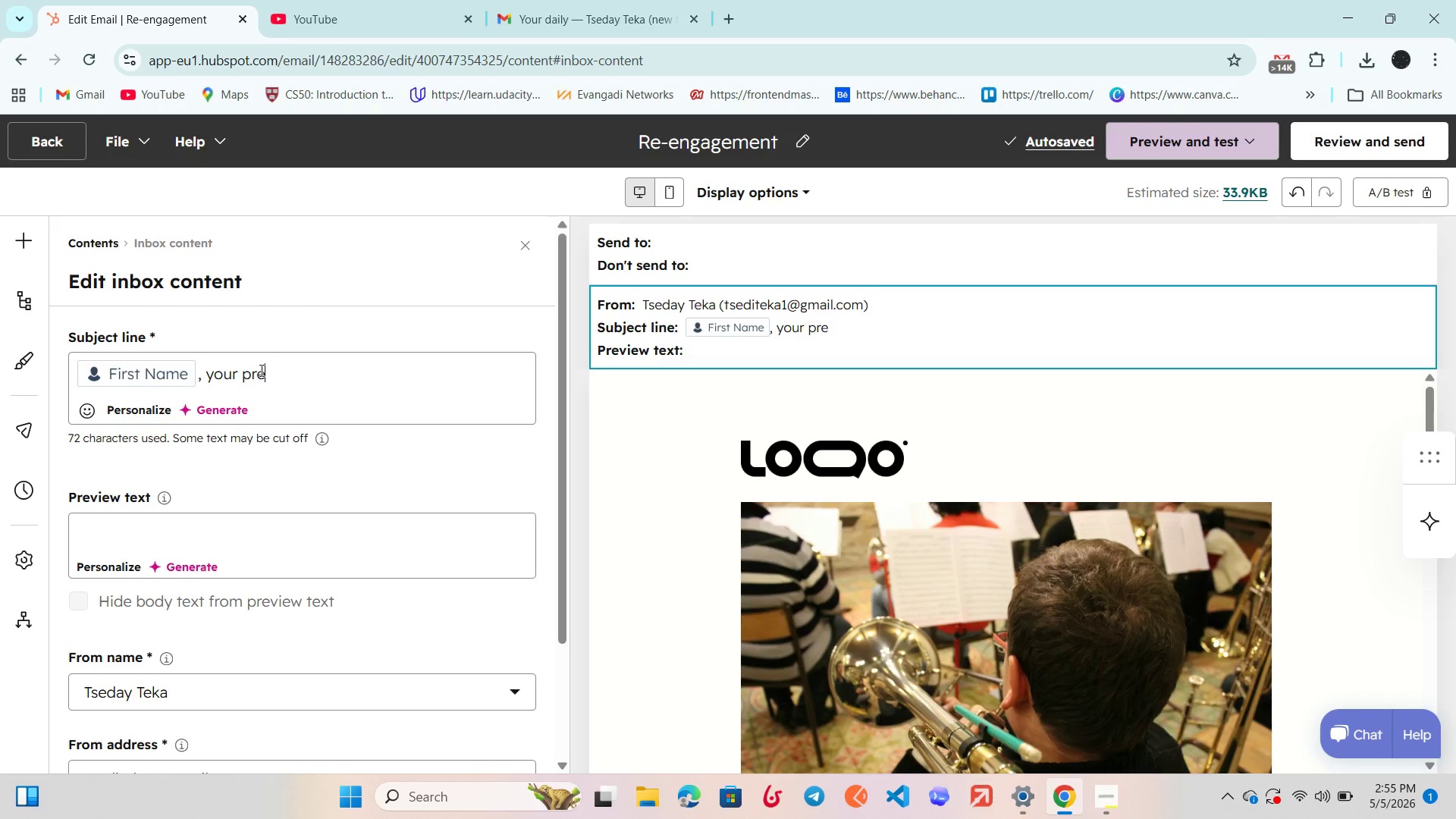 
left_click_drag(start_coordinate=[268, 369], to_coordinate=[241, 370])
 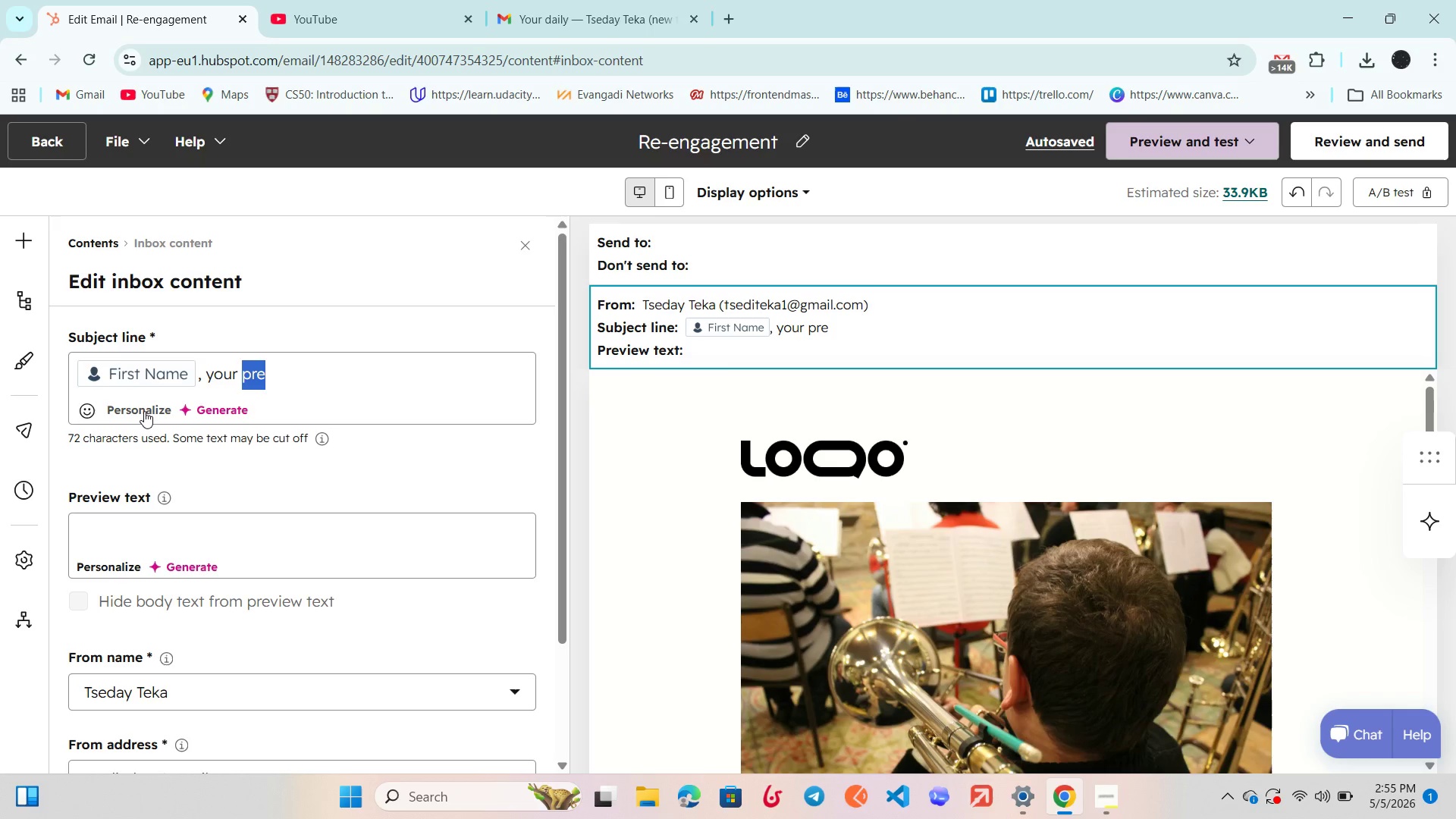 
wait(16.25)
 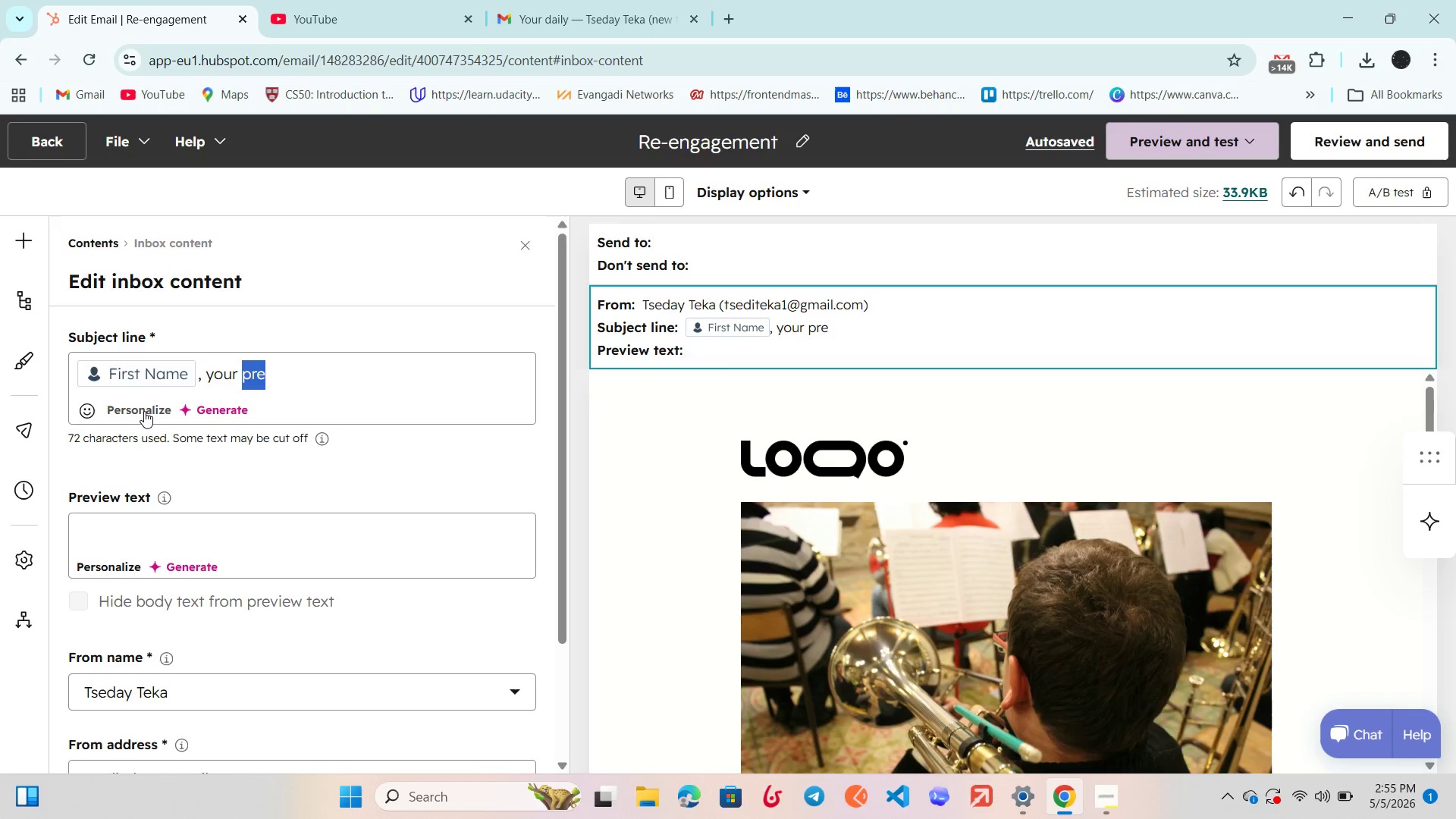 
left_click([262, 375])
 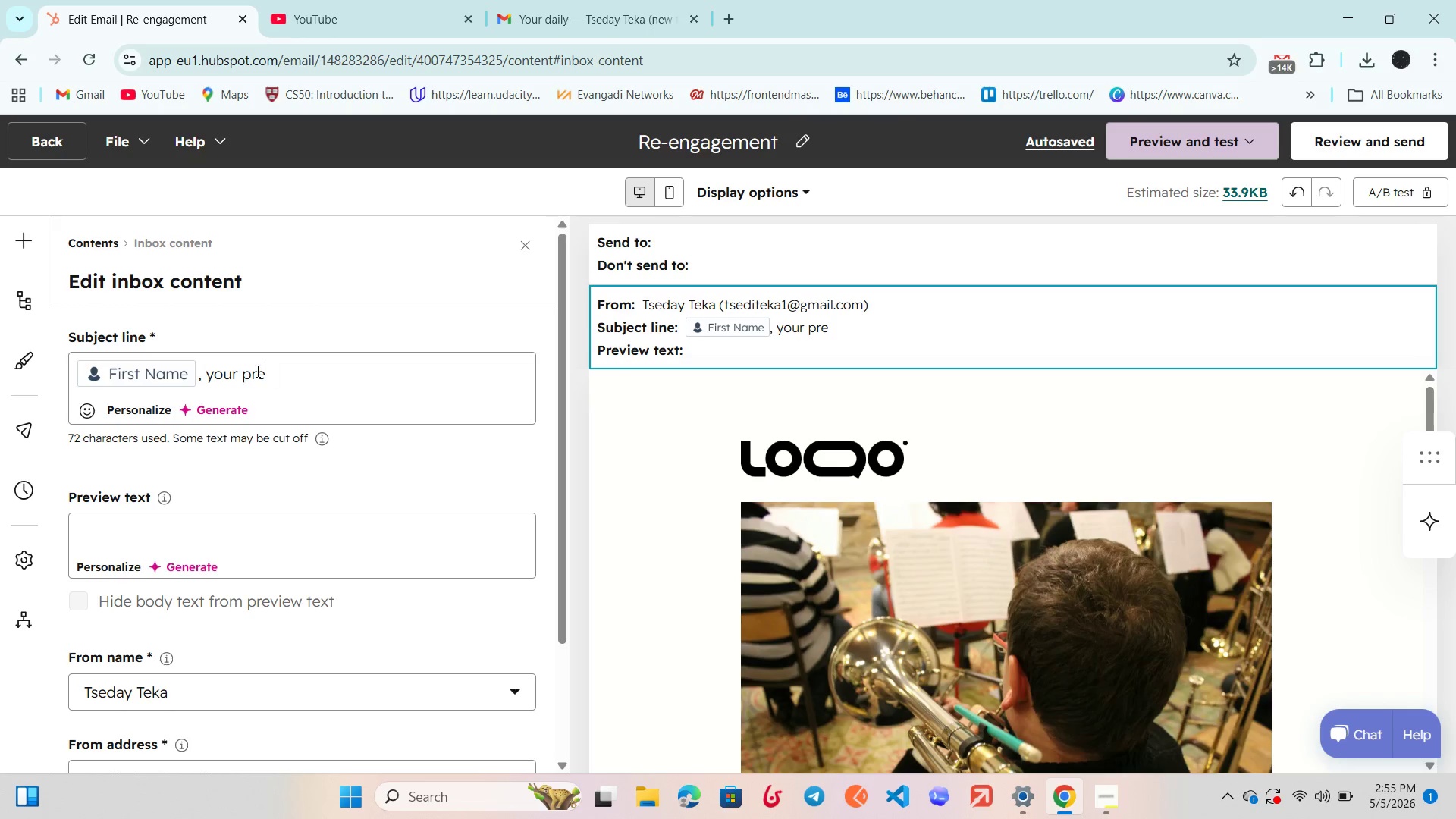 
left_click_drag(start_coordinate=[268, 375], to_coordinate=[242, 368])
 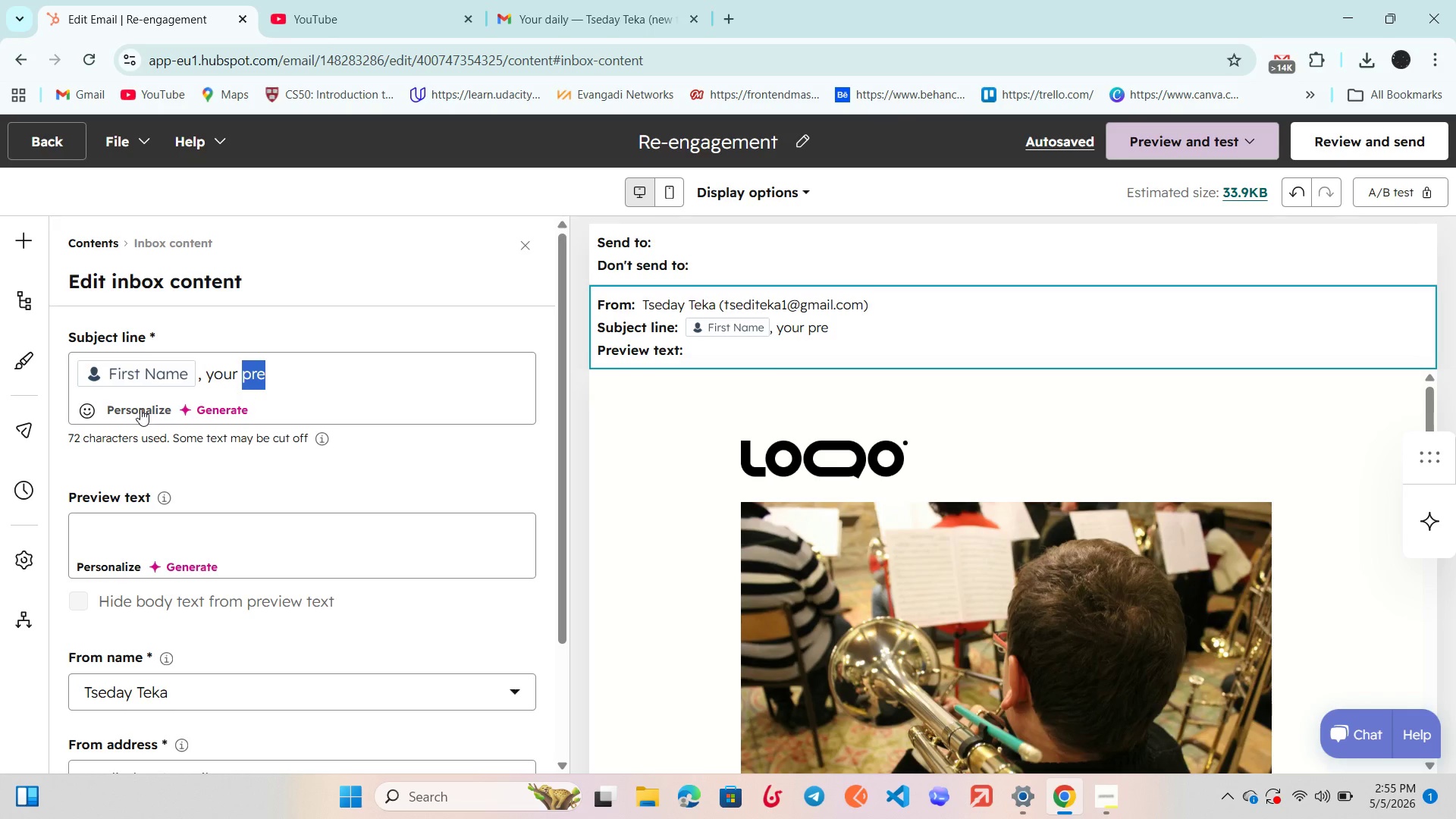 
left_click([140, 409])
 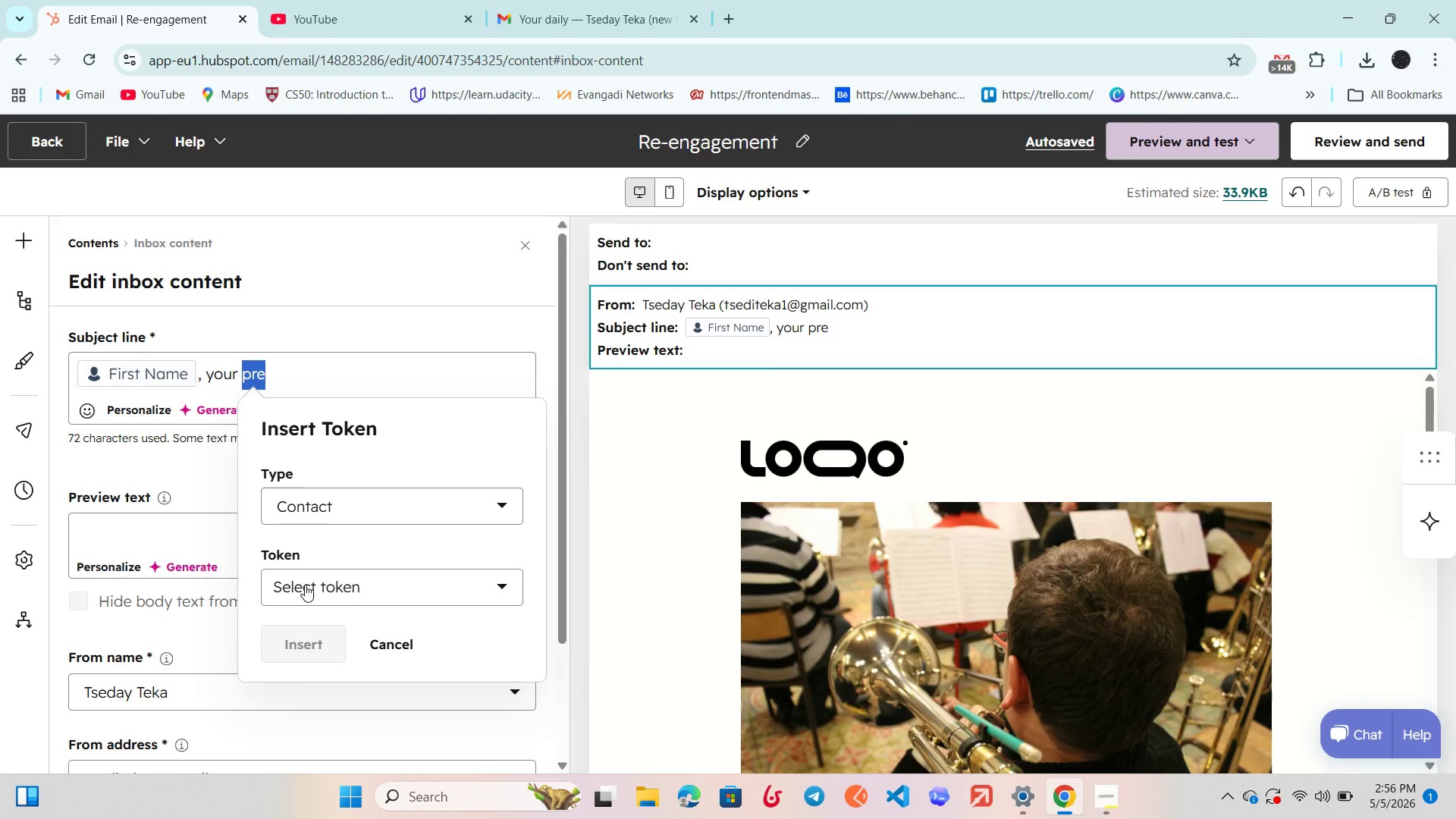 
left_click([306, 587])
 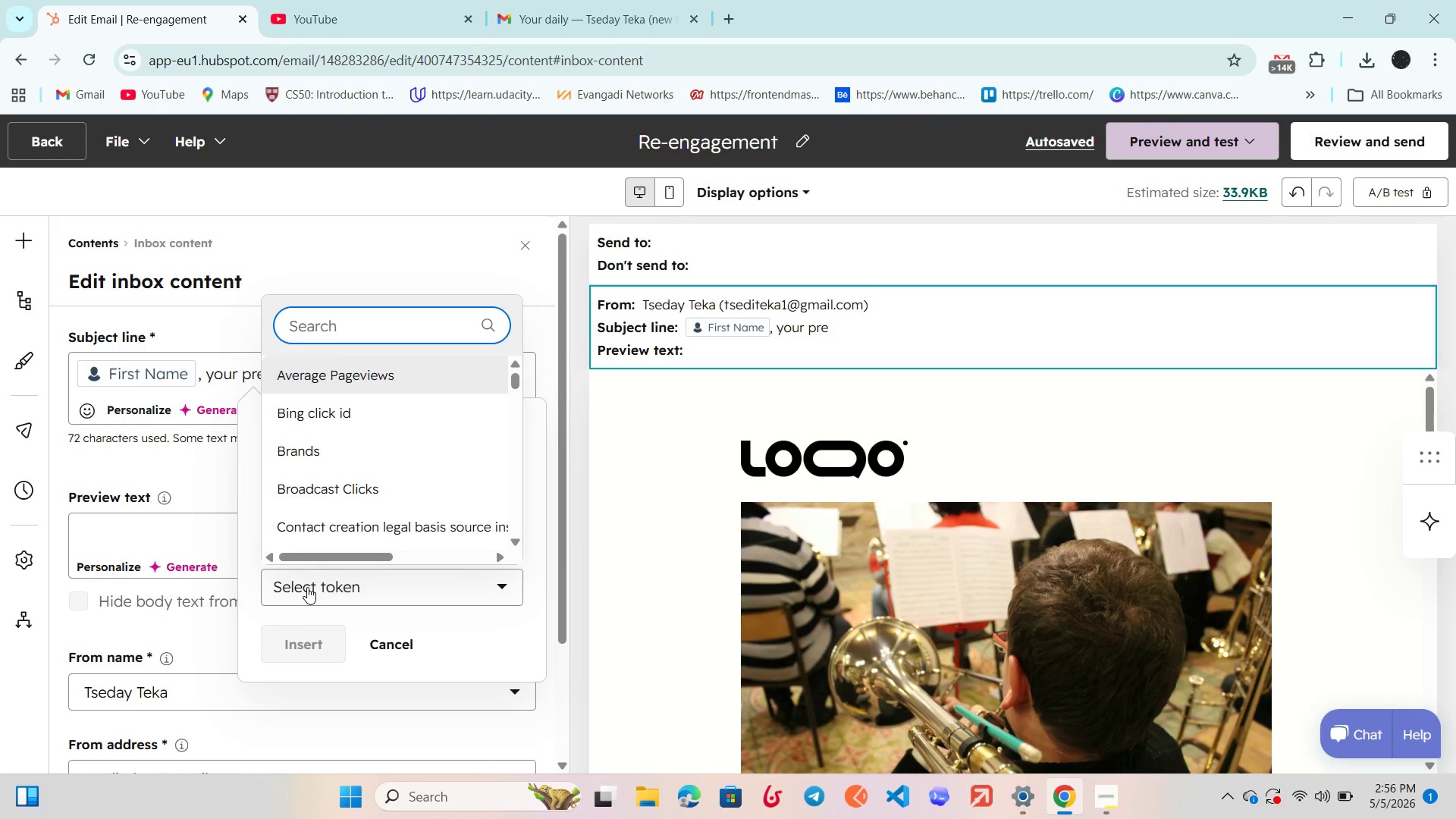 
type(Pref)
 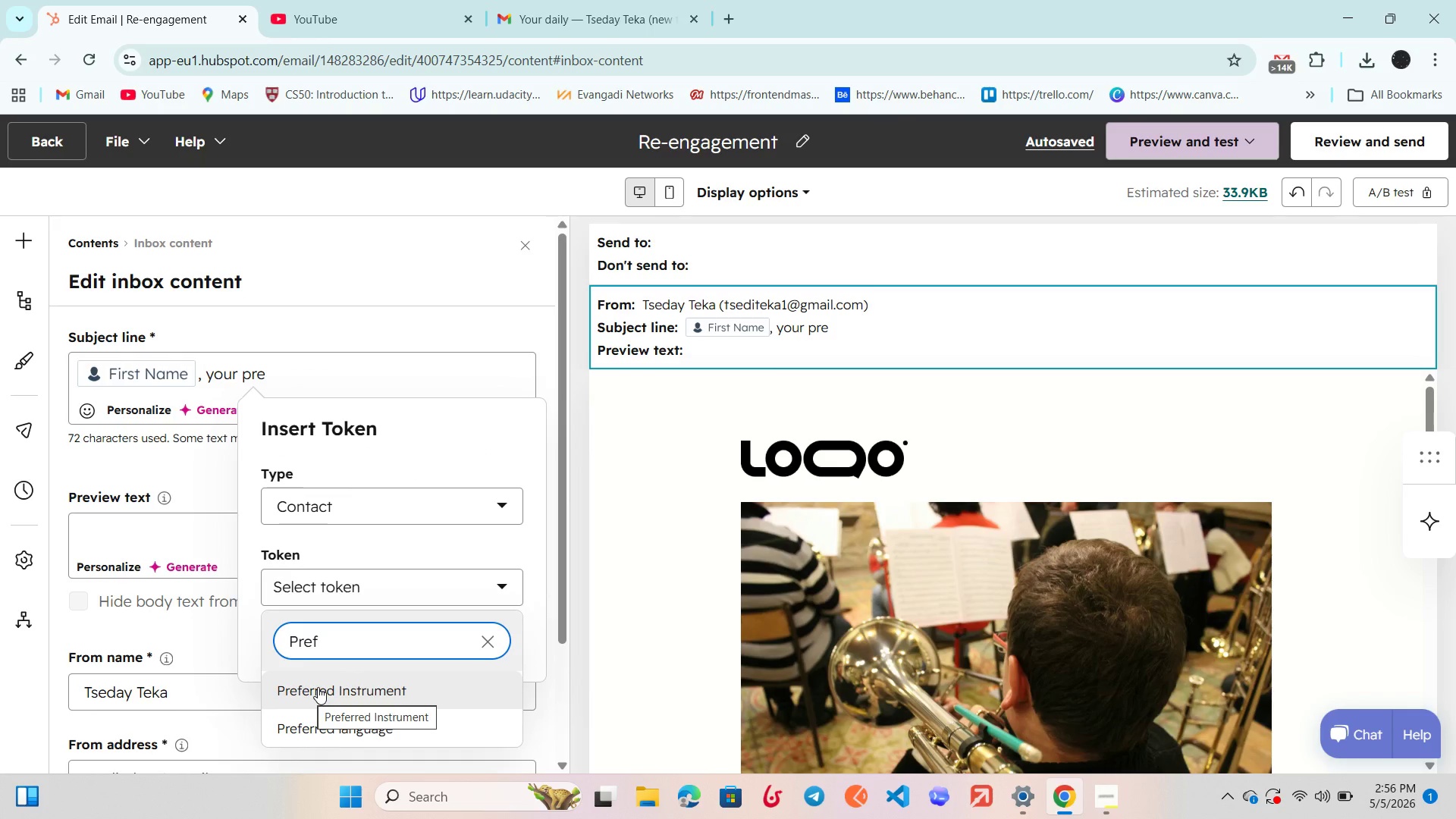 
left_click([318, 687])
 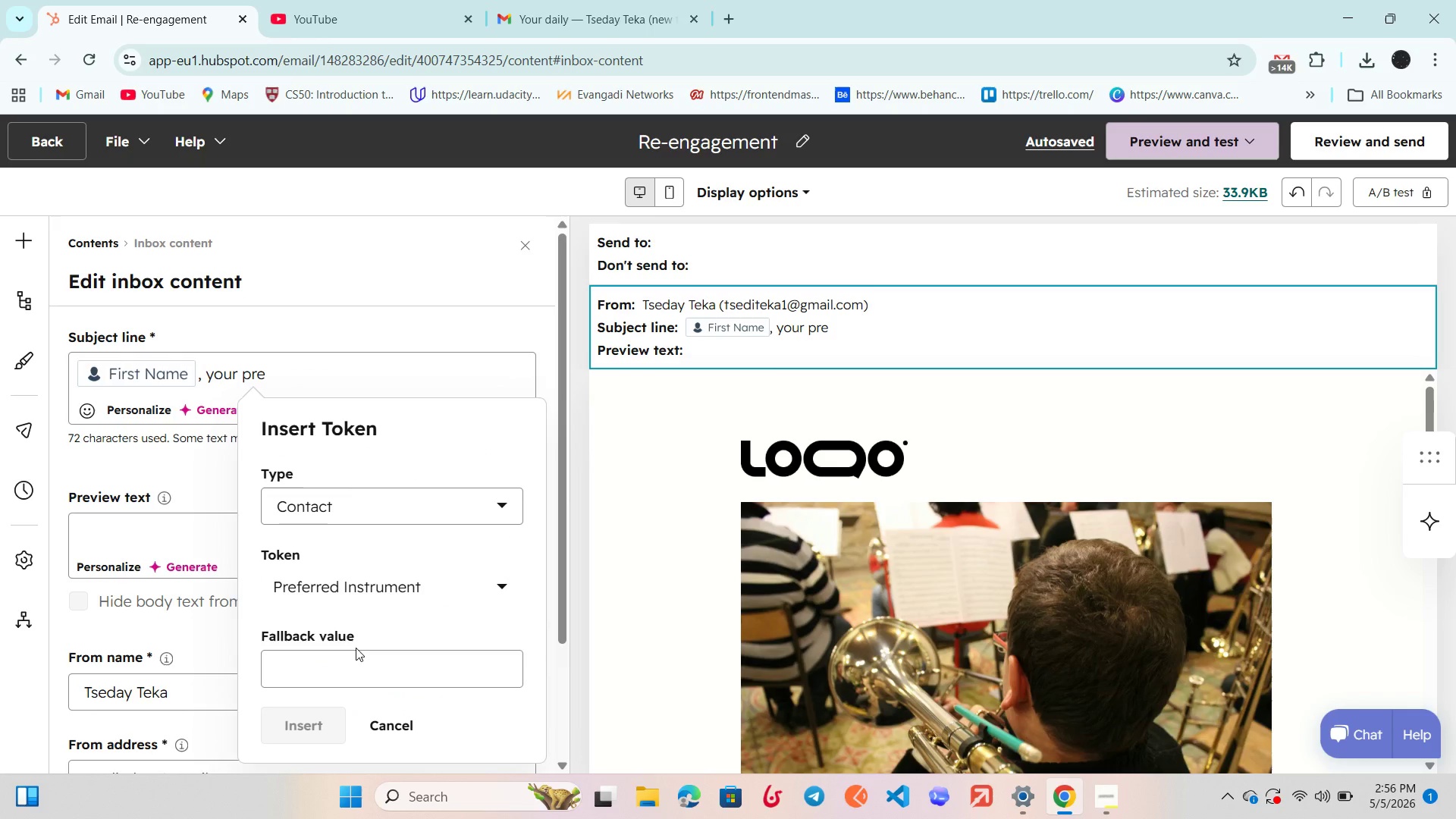 
left_click_drag(start_coordinate=[356, 648], to_coordinate=[351, 654])
 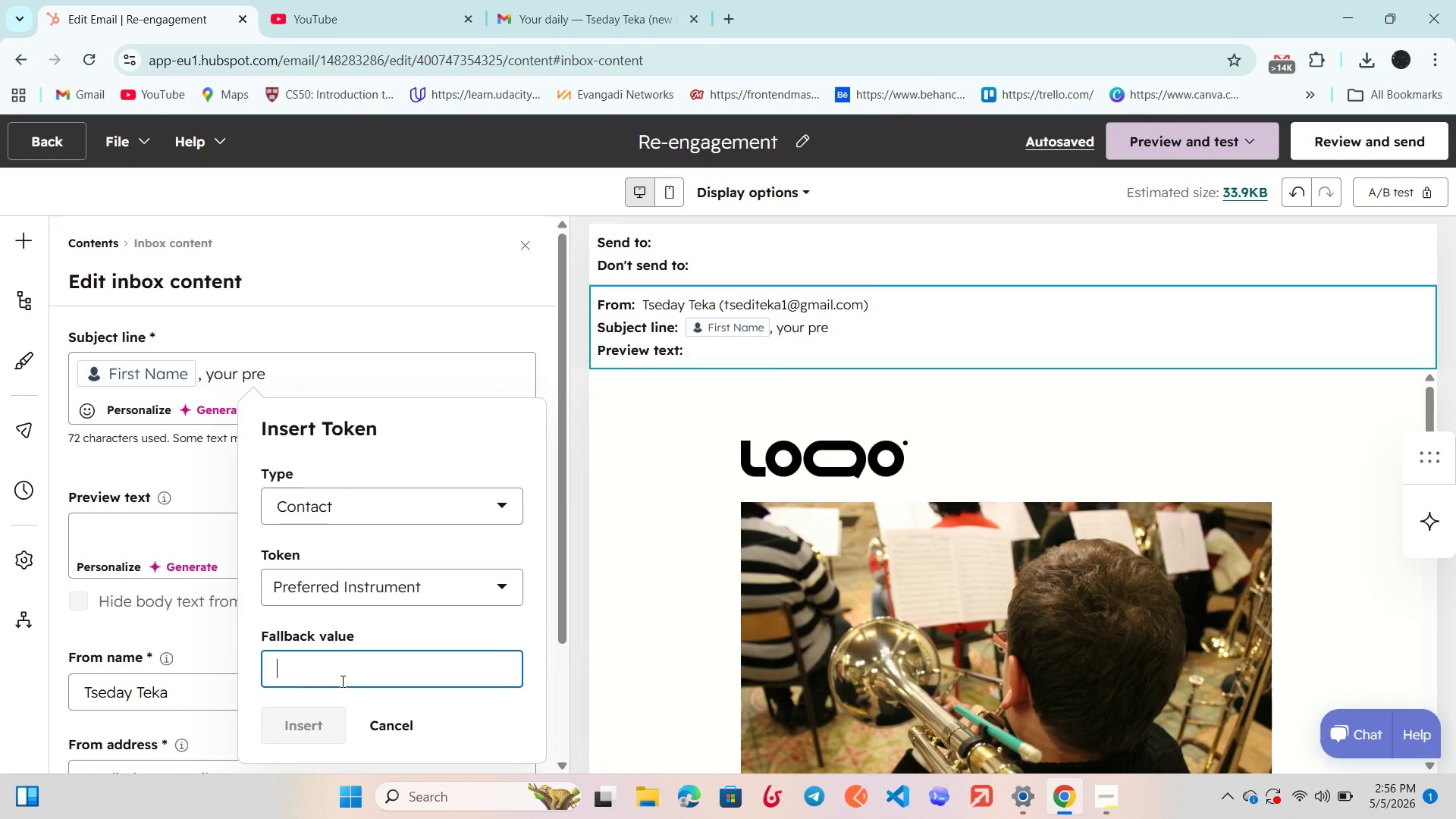 
left_click([341, 681])
 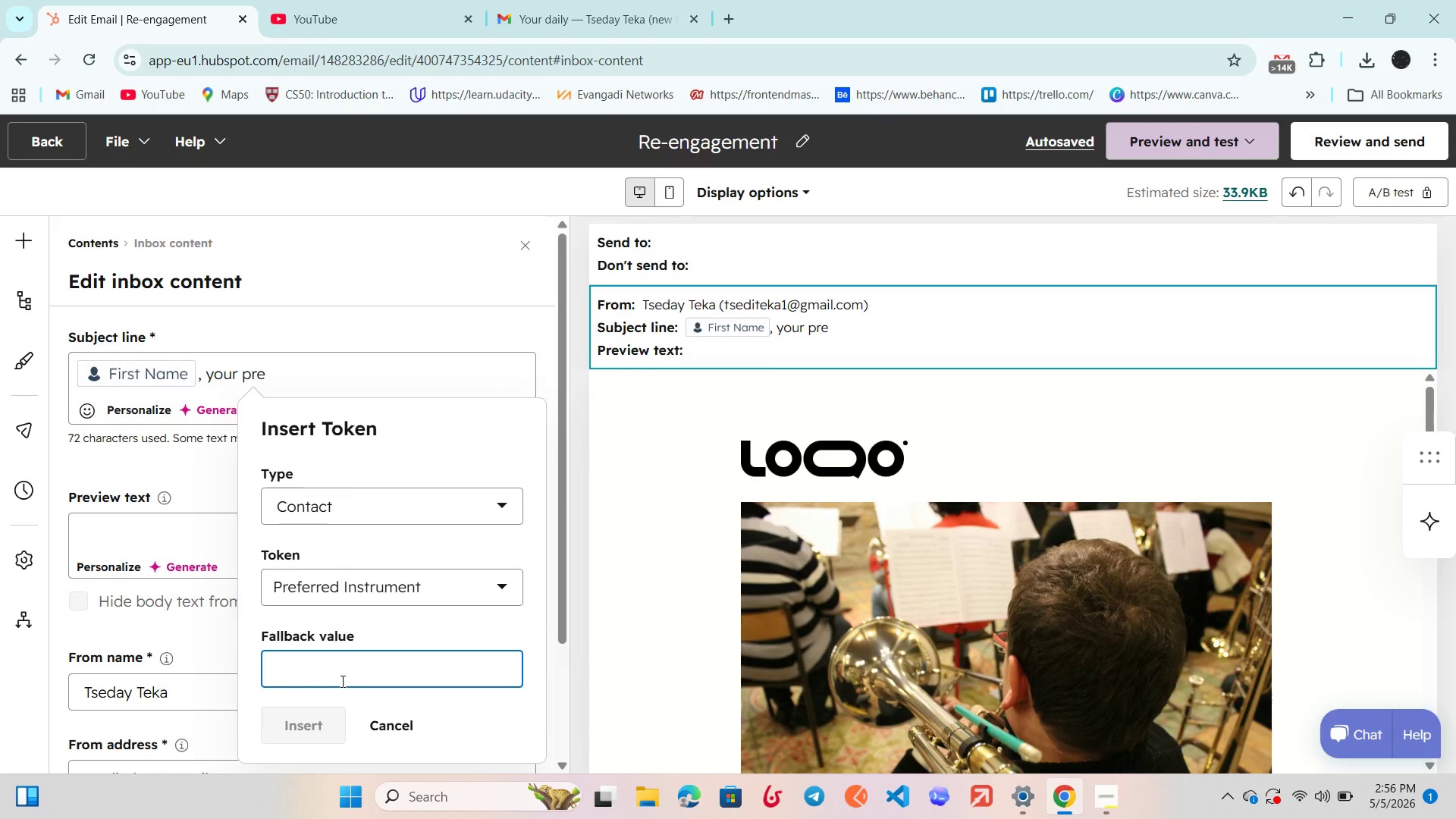 
type(Preferred Instrumeny=)
key(Backspace)
key(Backspace)
type(t)
 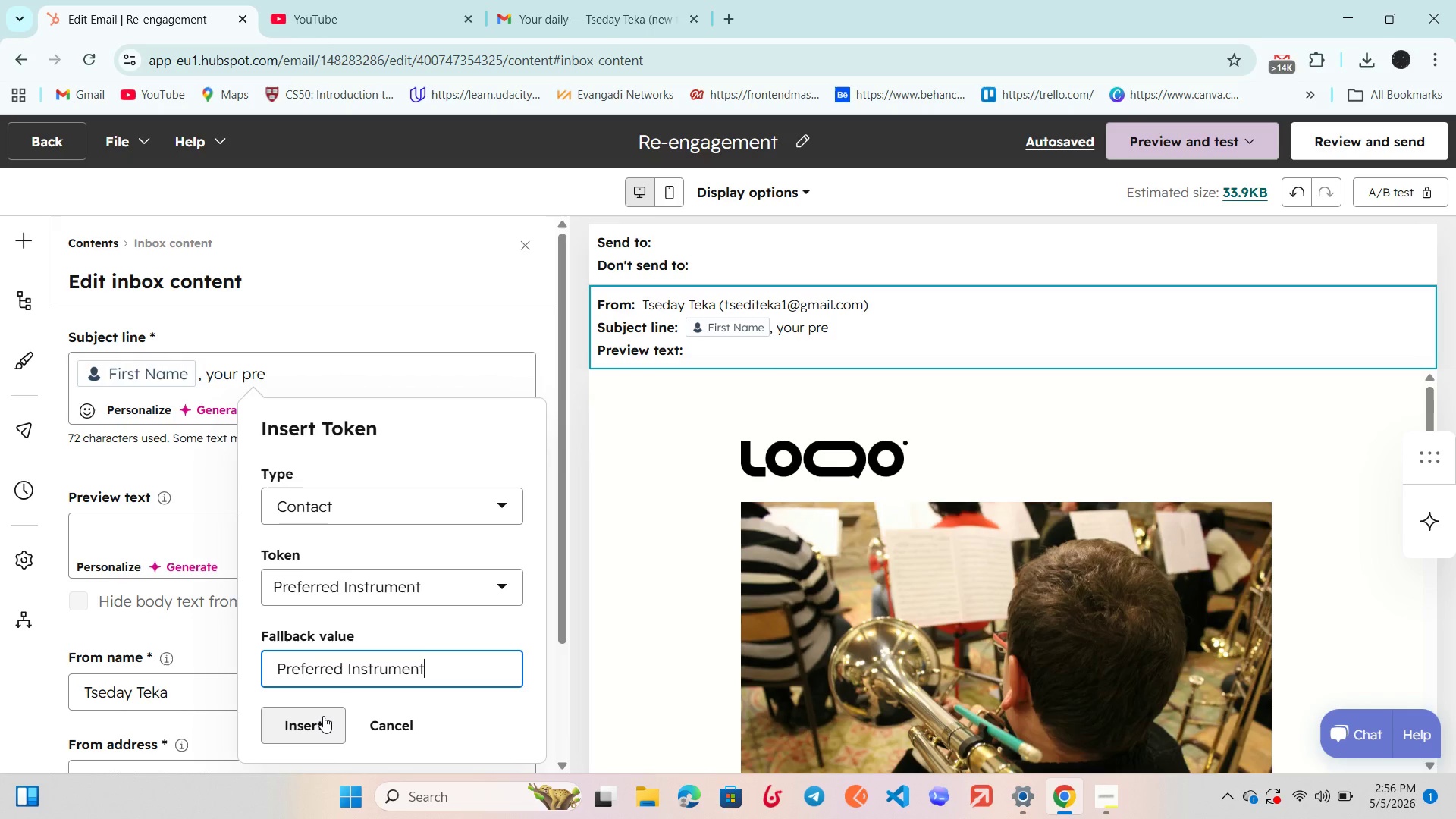 
left_click([323, 716])
 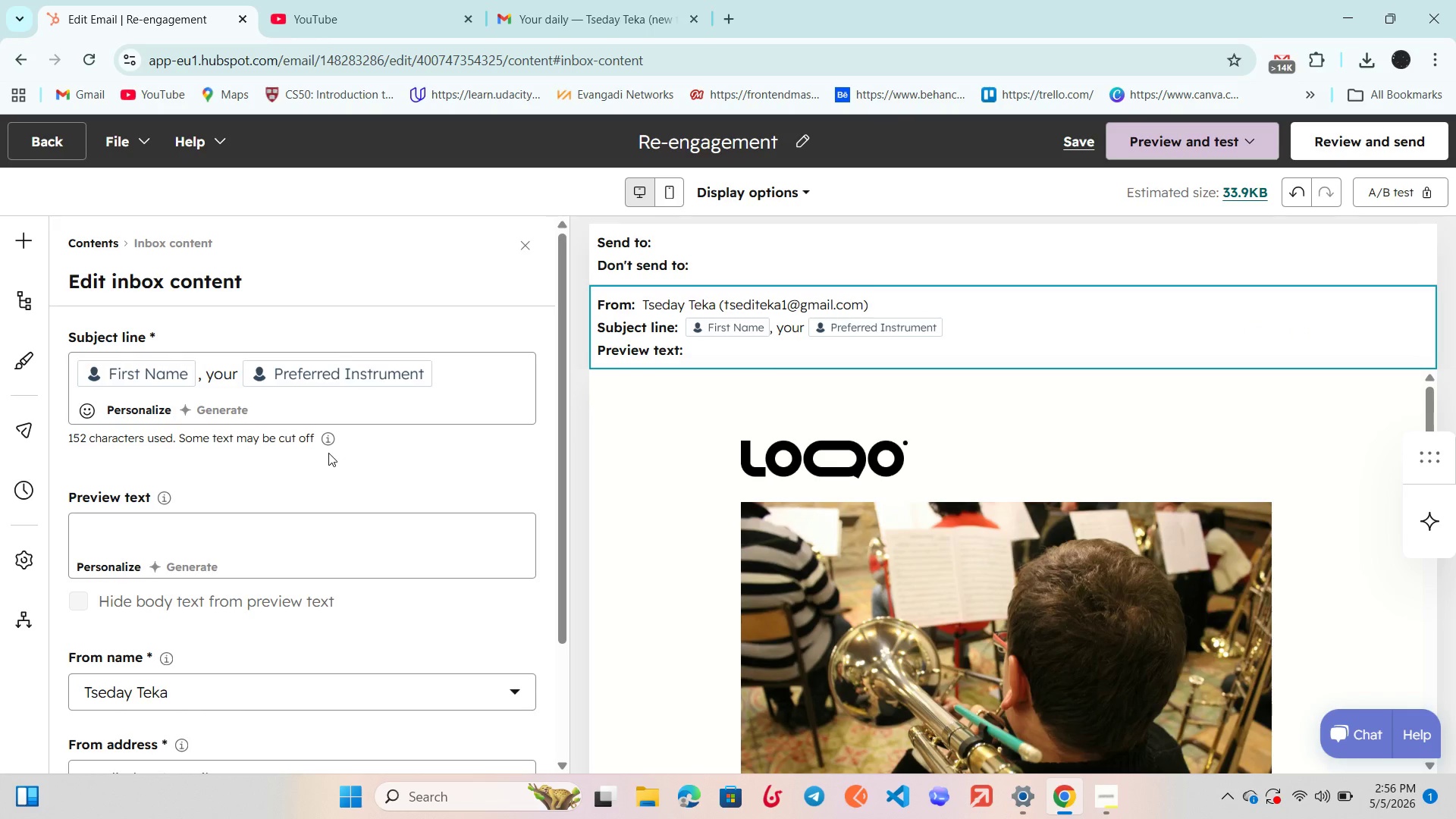 
type( is still waiting)
 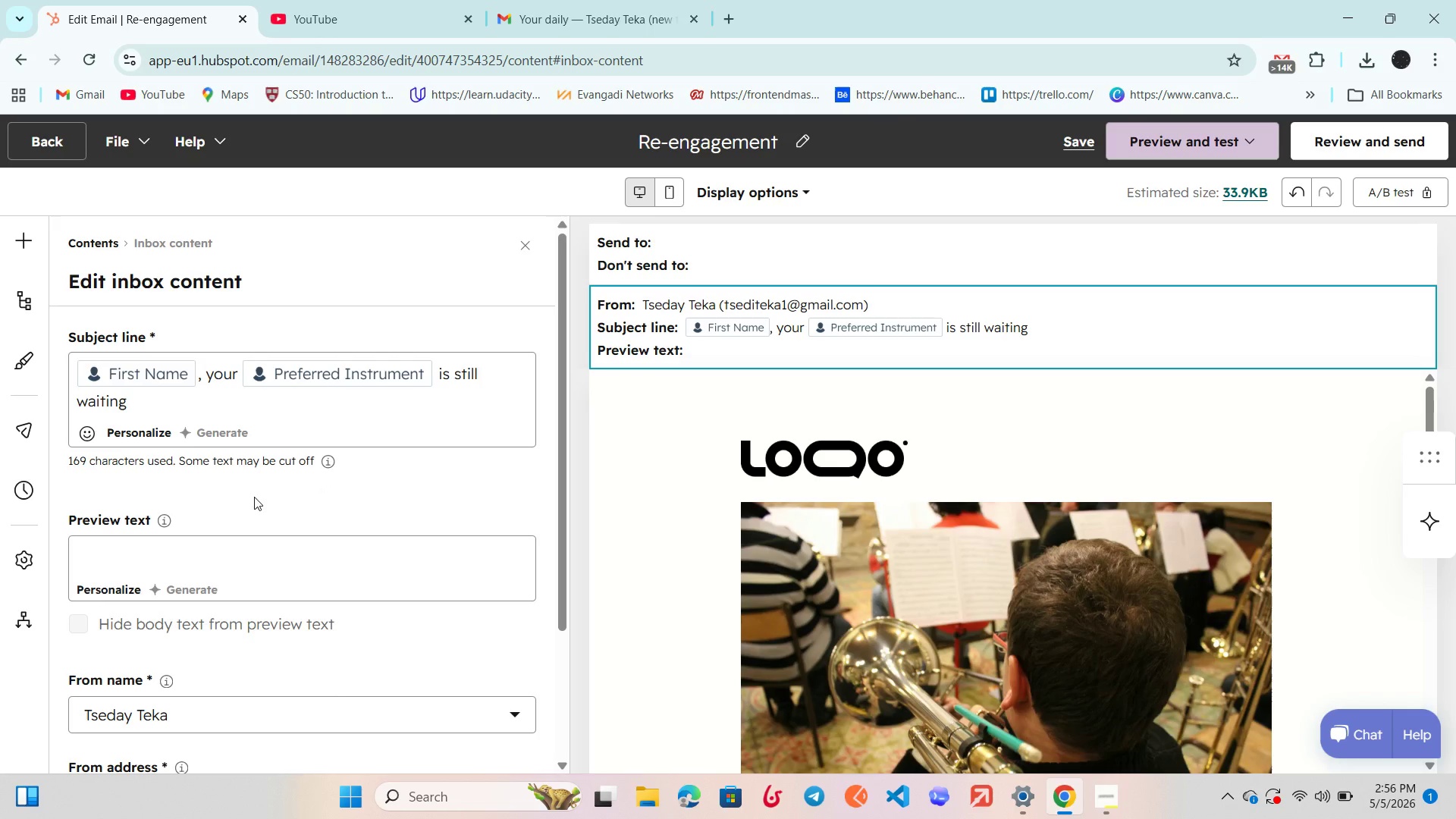 
left_click([186, 560])
 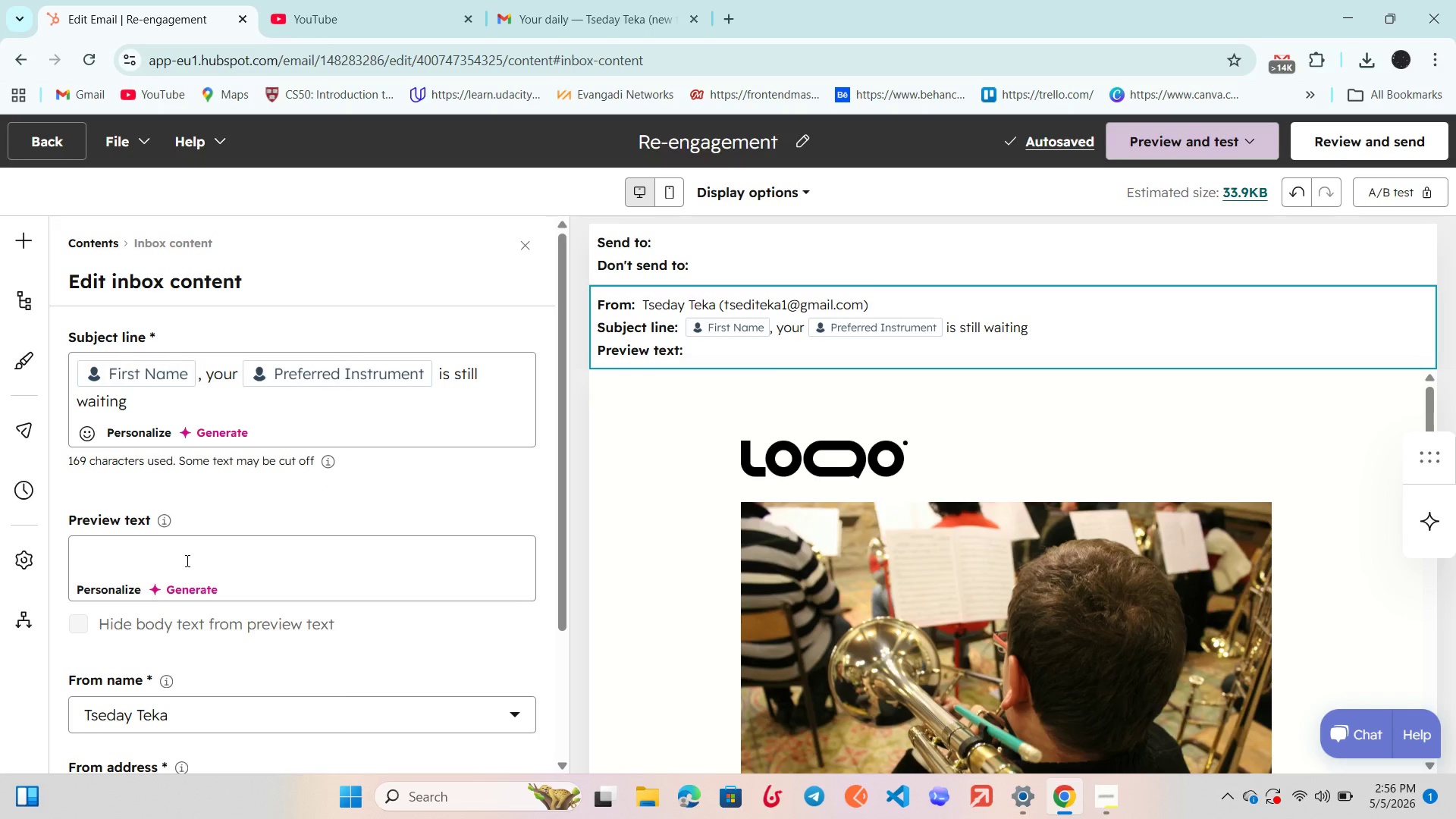 
type(Complete)
 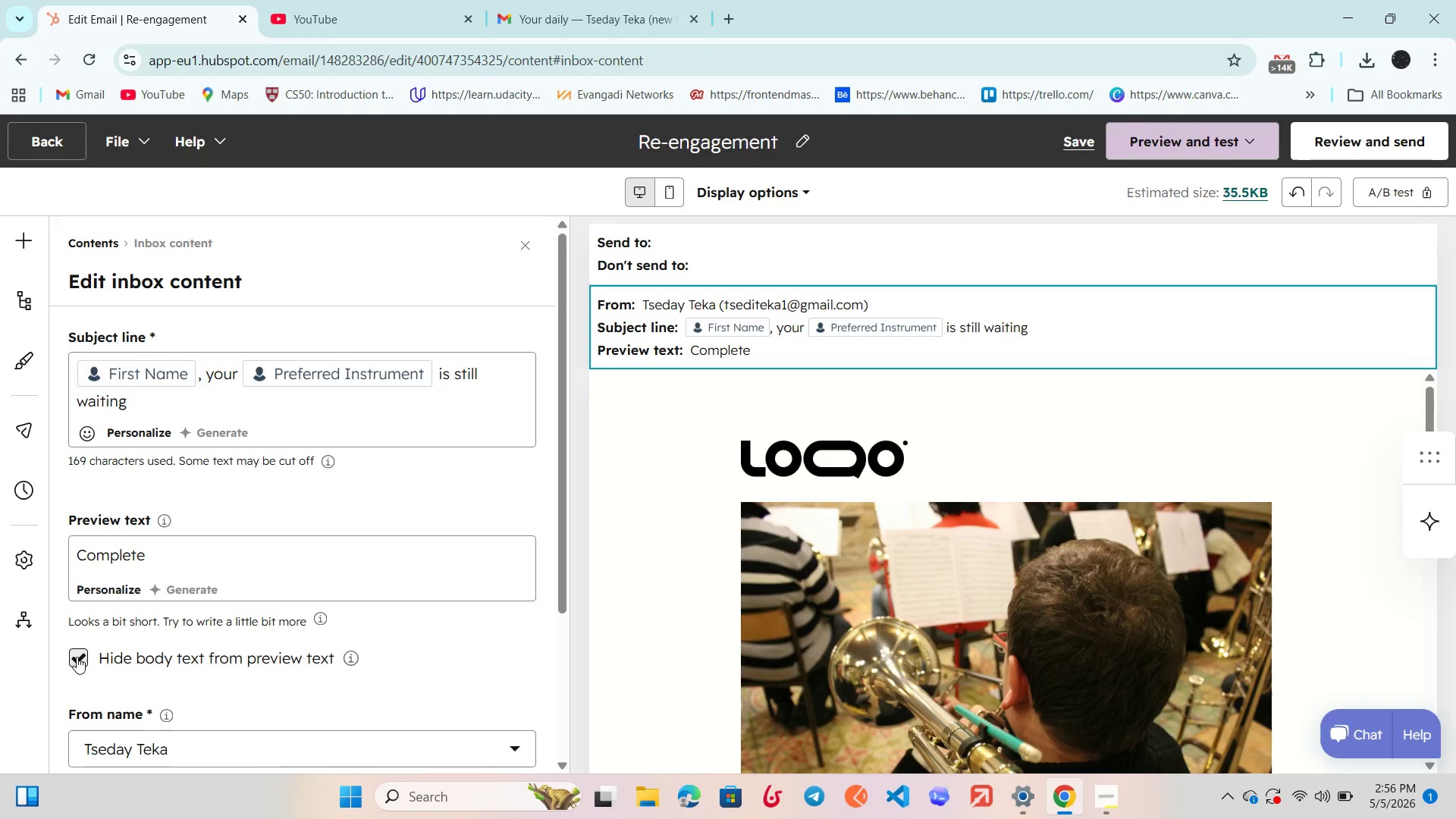 
left_click([77, 657])
 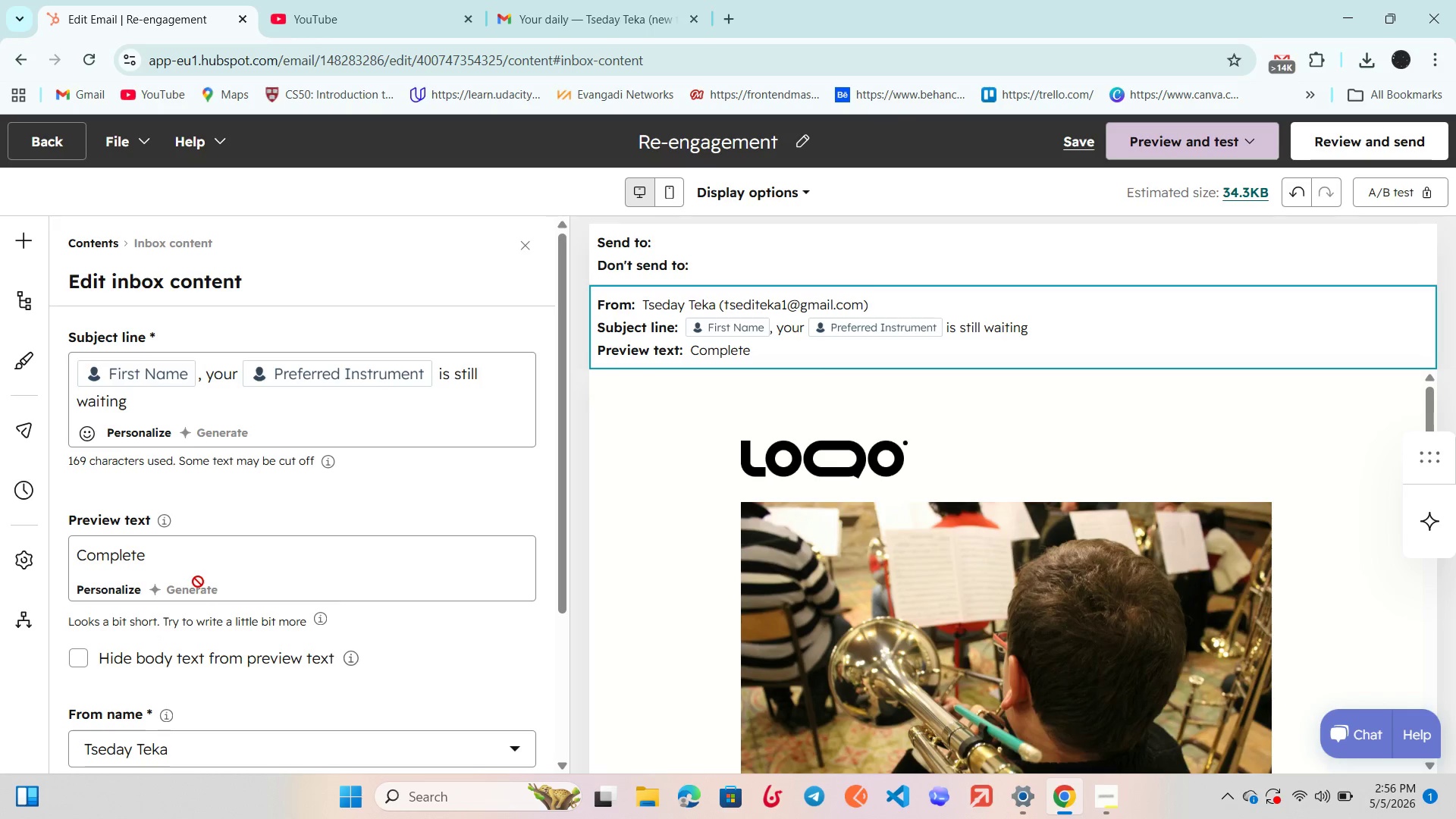 
left_click([186, 551])
 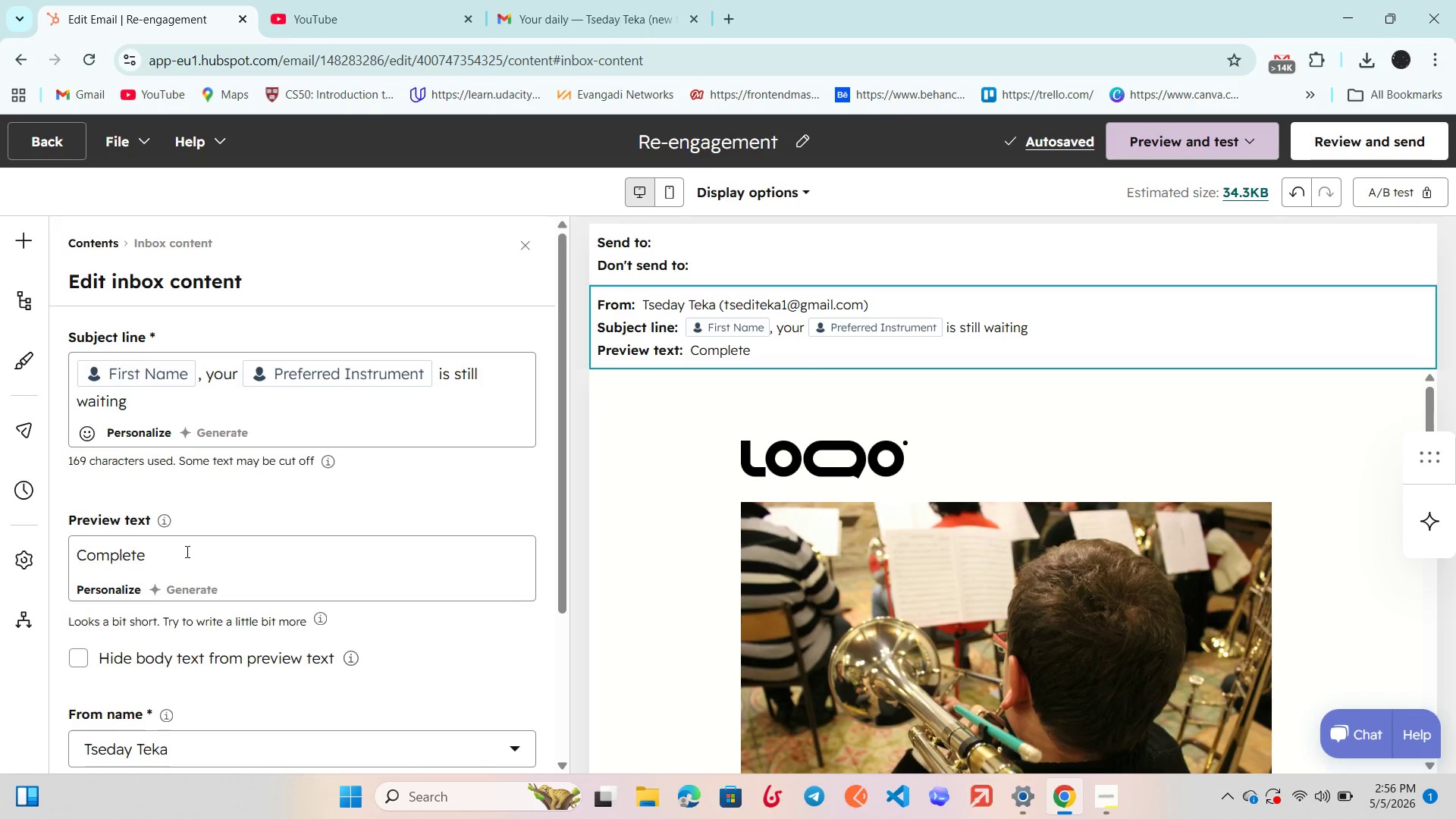 
type( your rental before availaility runs out)
 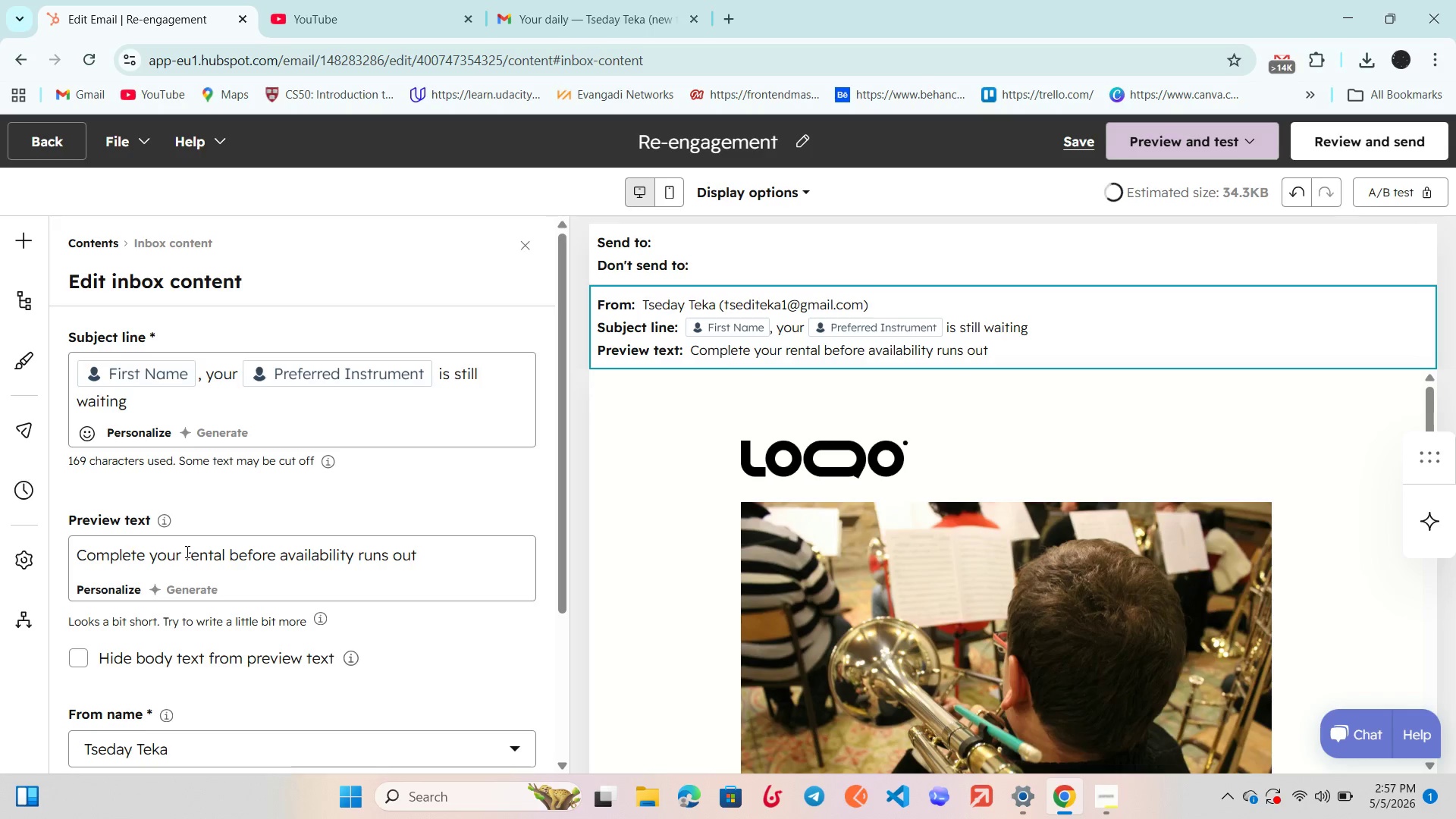 
left_click([391, 682])
 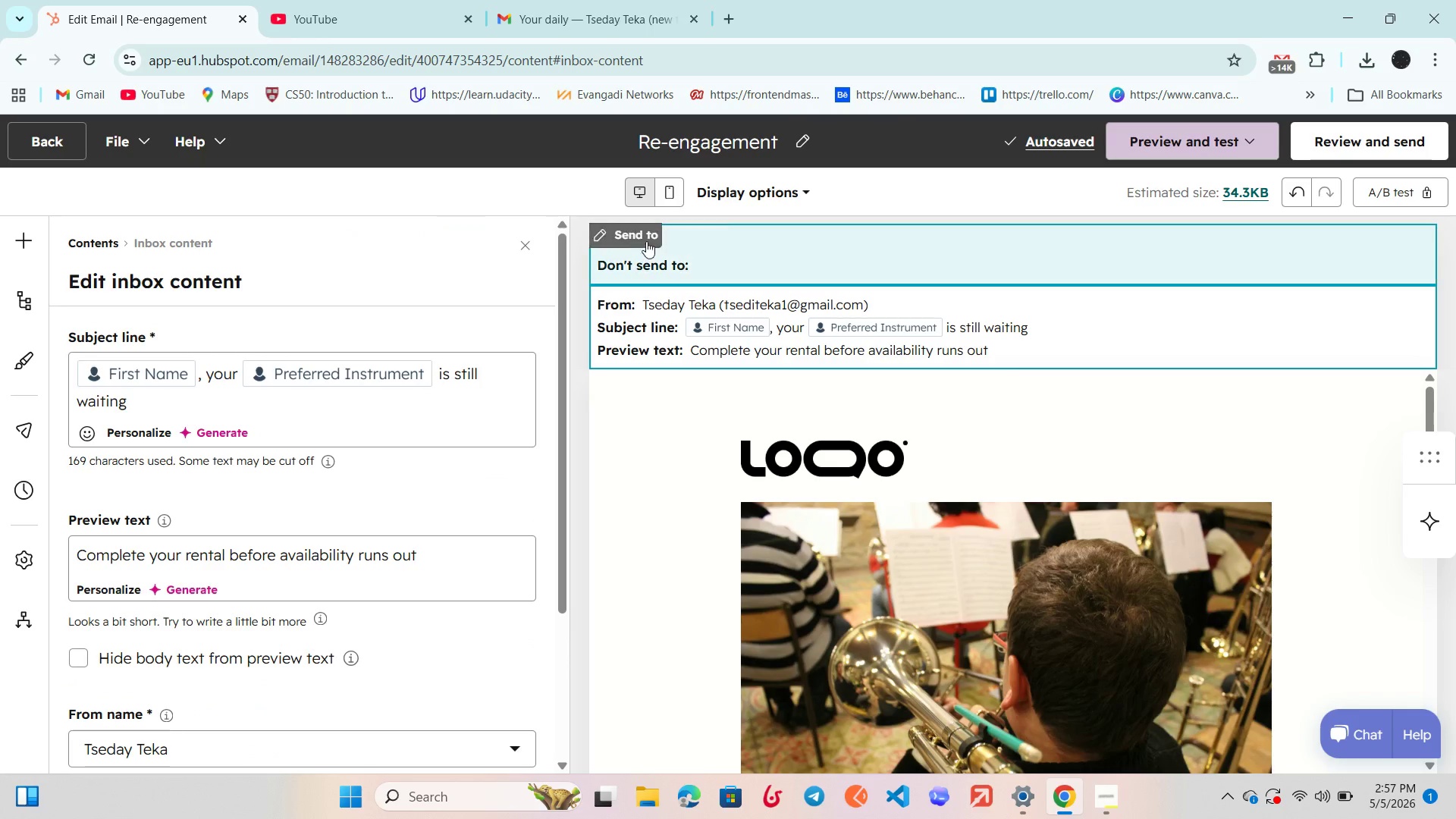 
left_click([646, 241])
 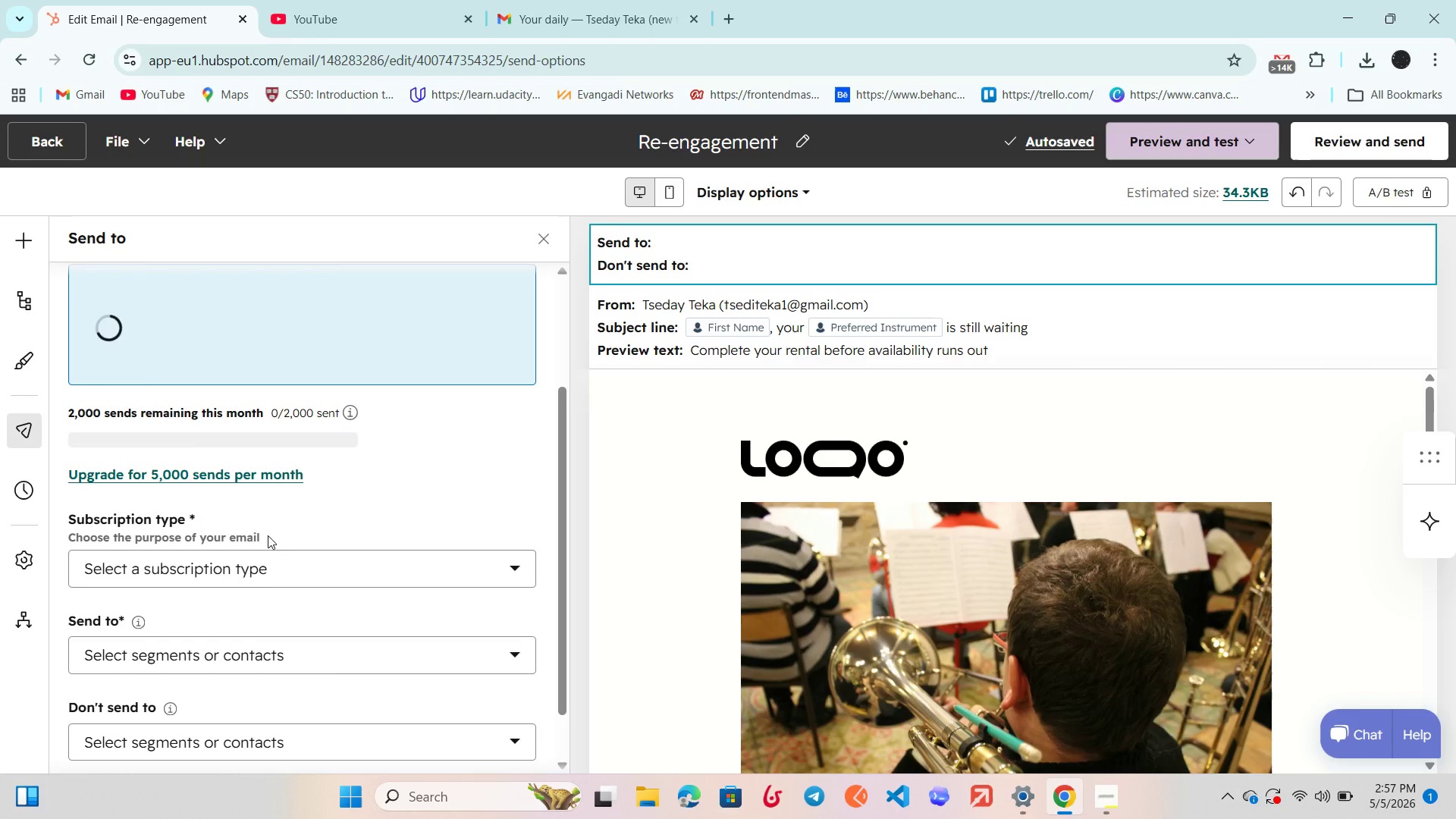 
left_click([246, 571])
 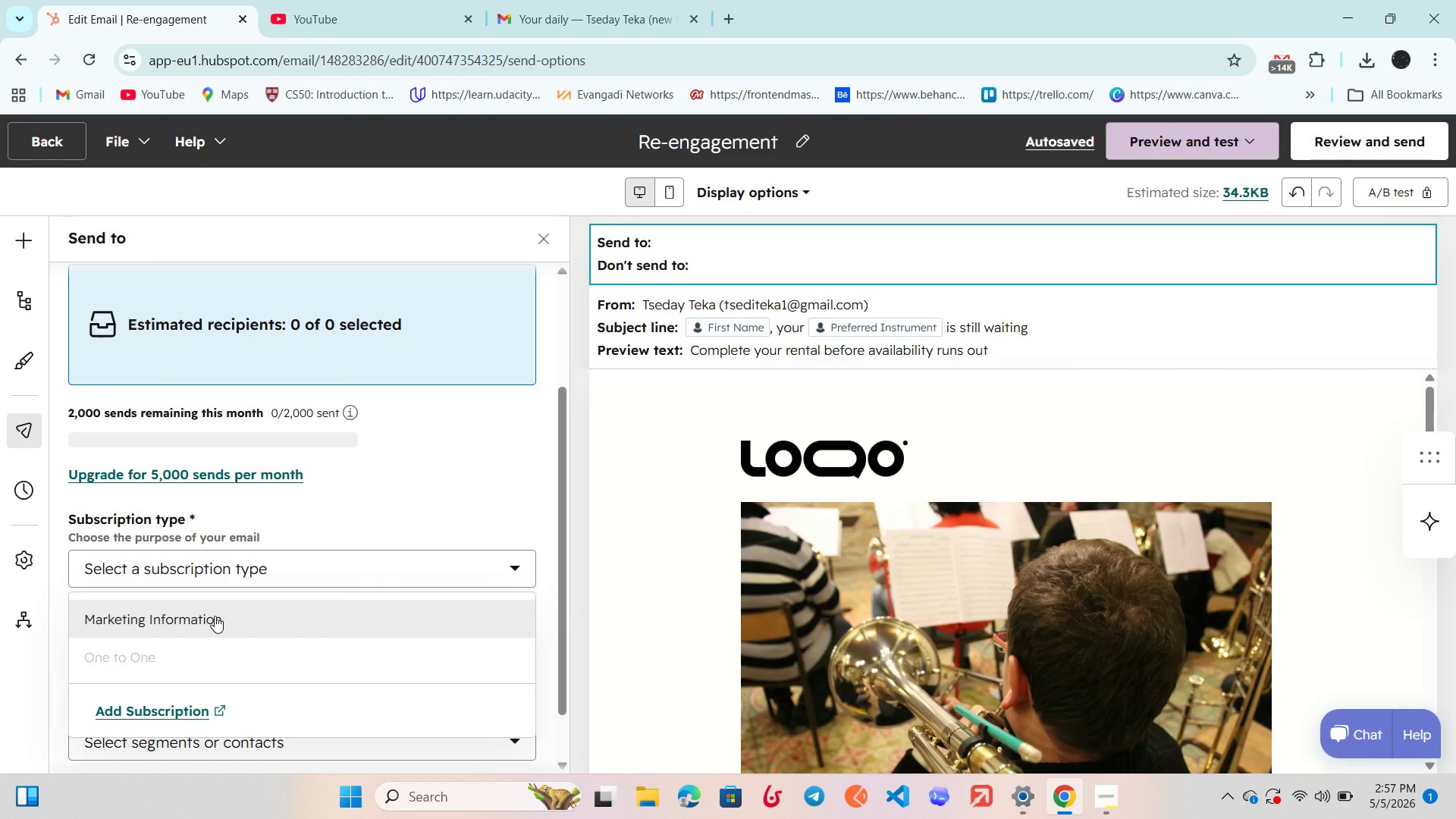 
left_click([214, 616])
 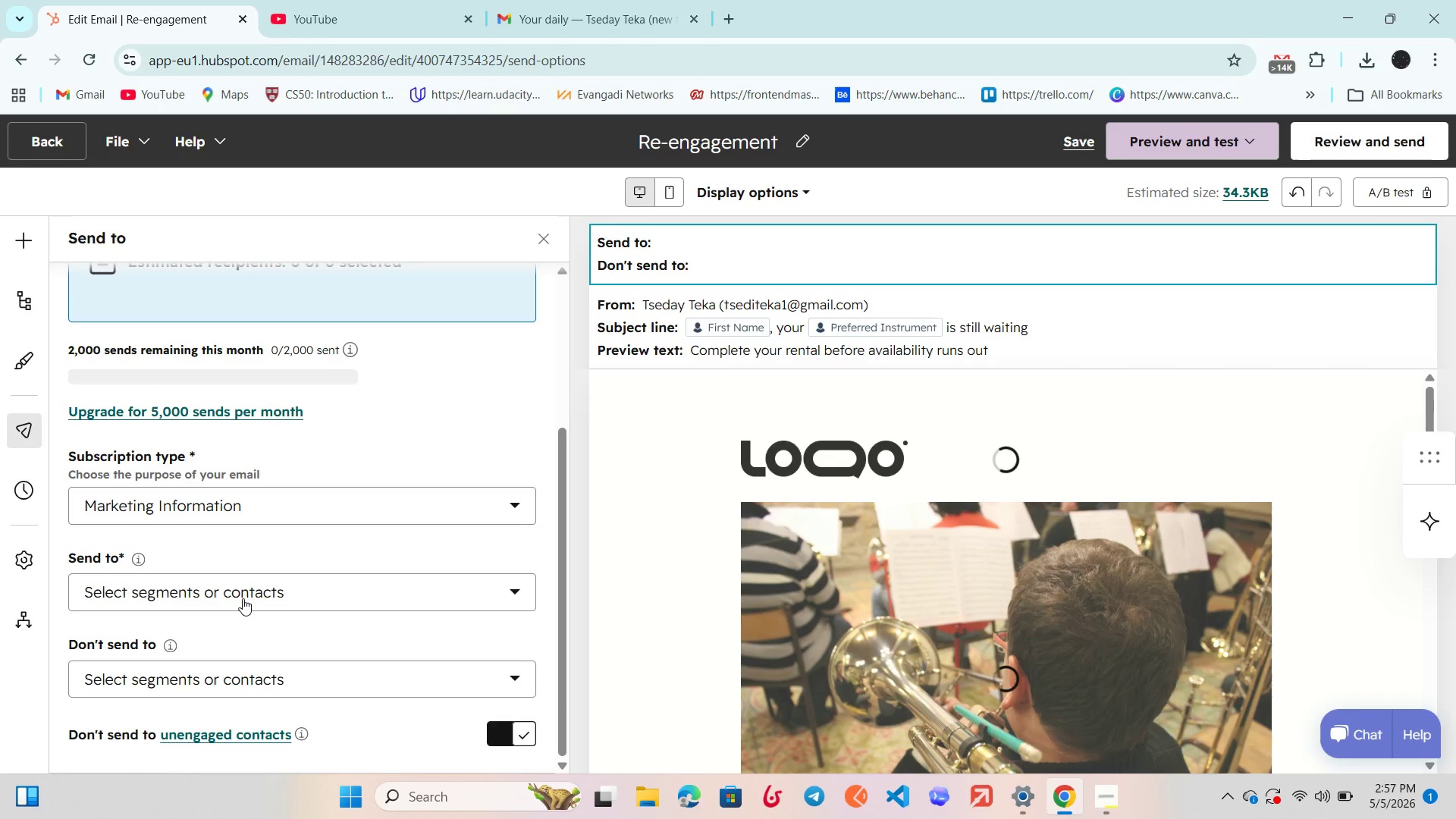 
left_click([243, 598])
 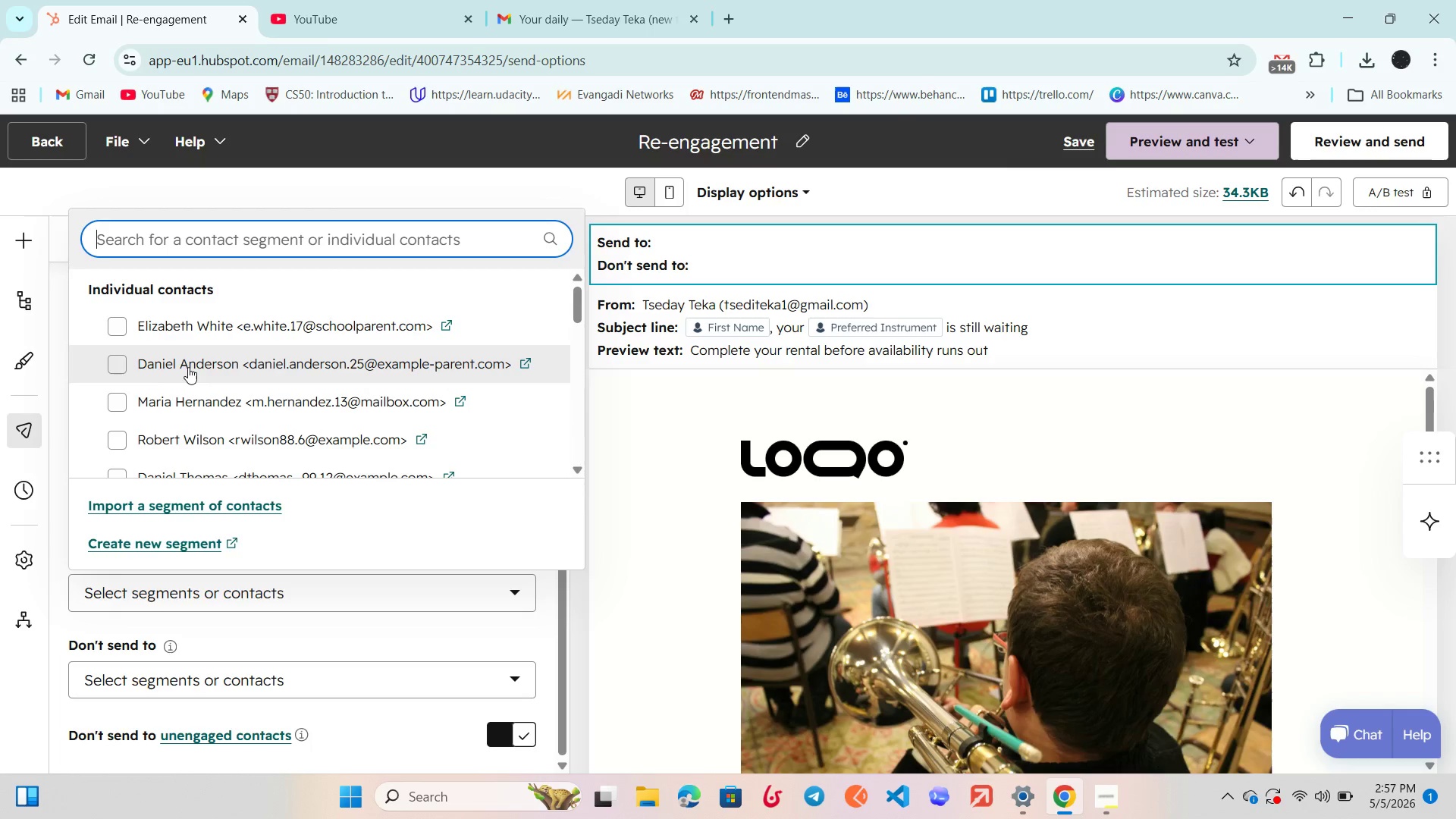 
left_click([188, 367])
 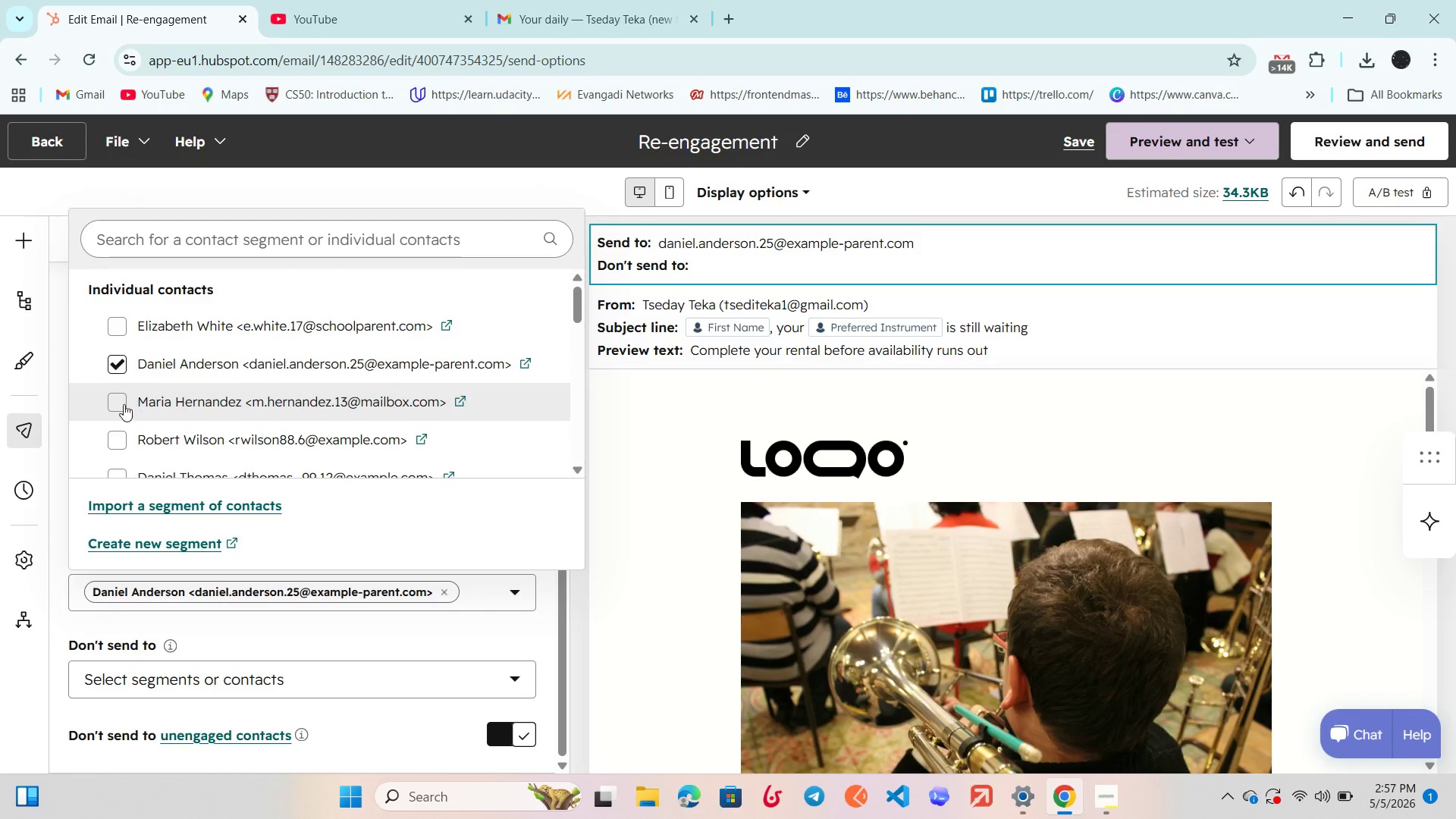 
left_click([123, 404])
 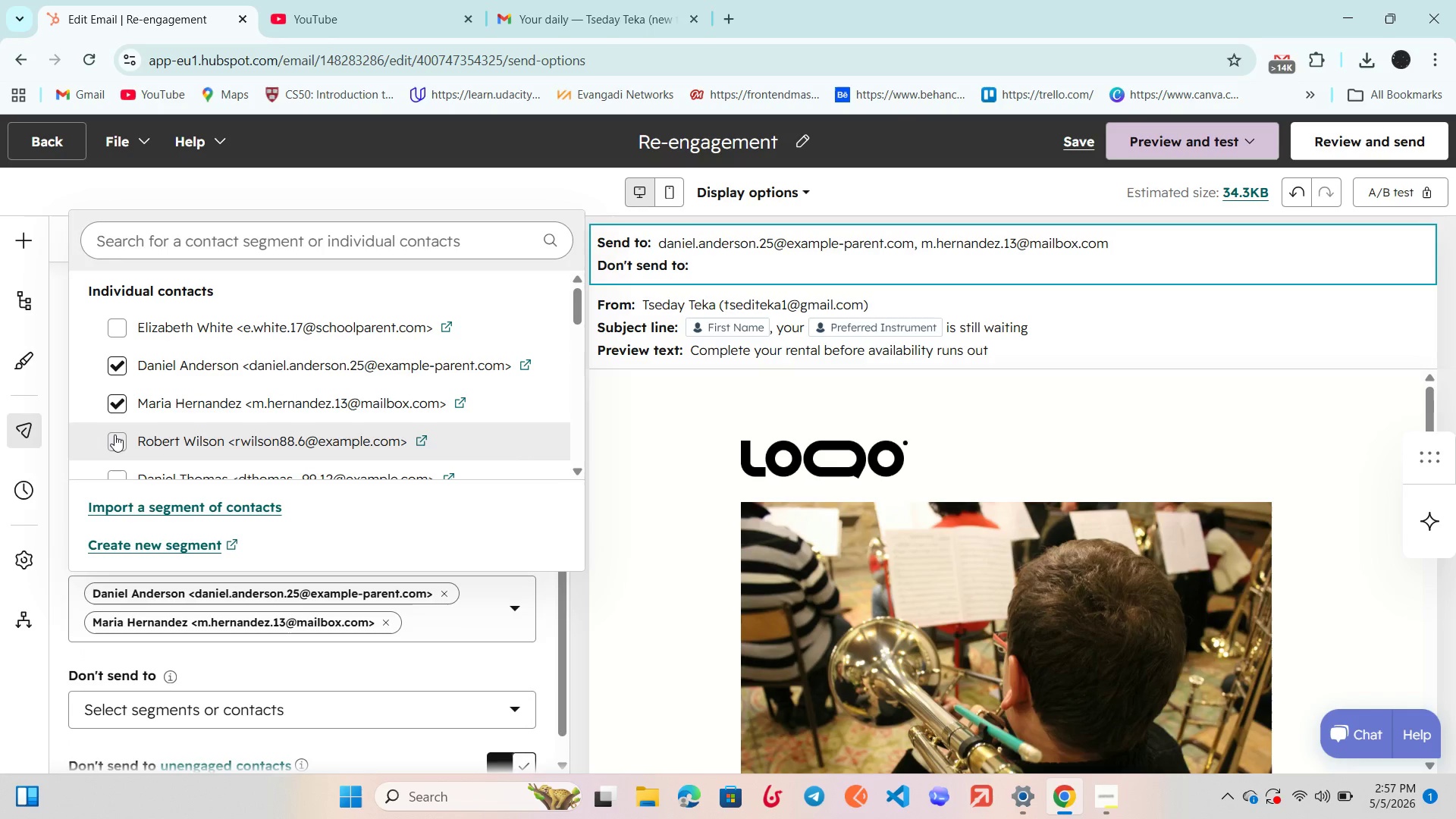 
left_click([115, 435])
 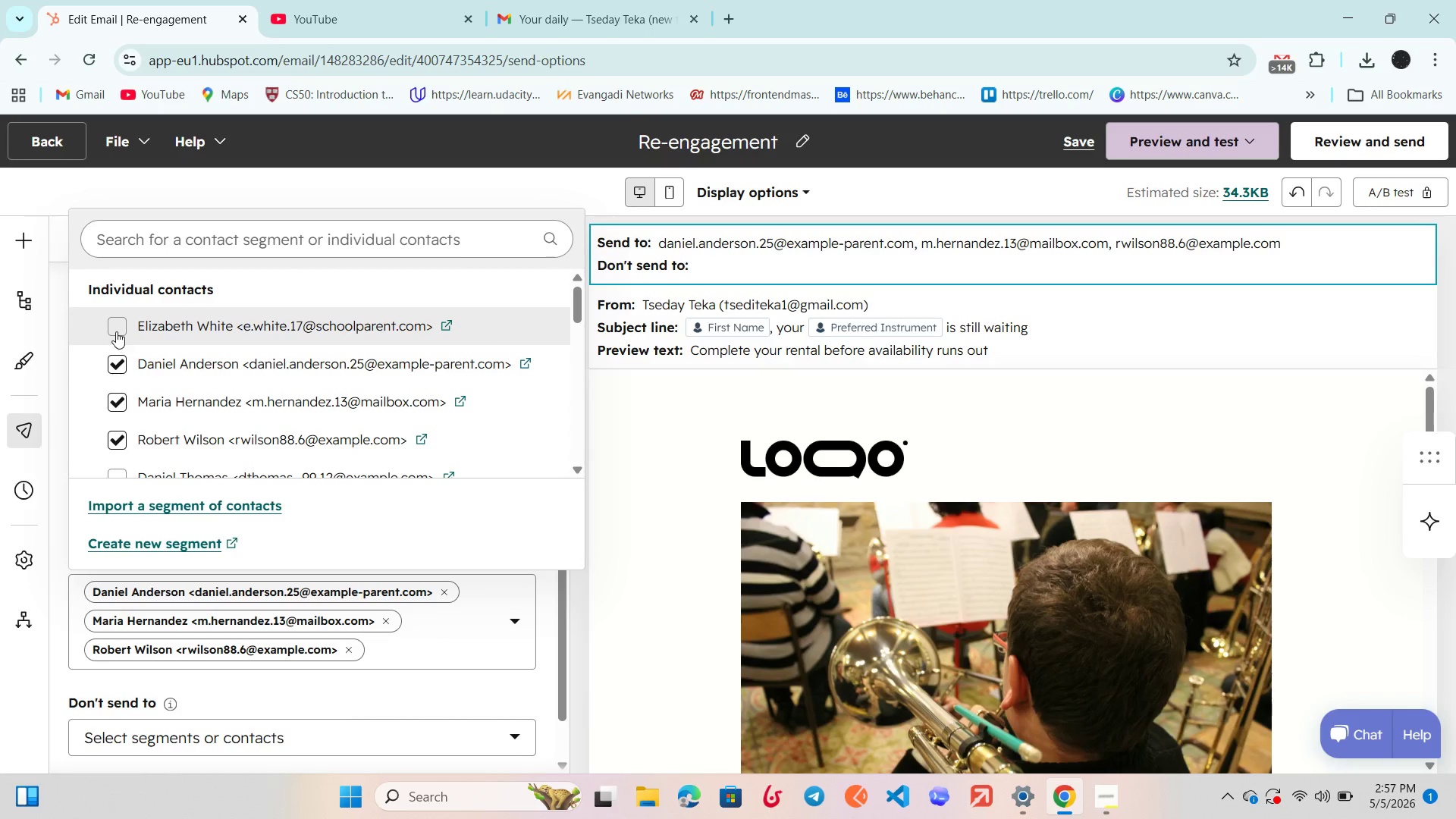 
left_click([116, 331])
 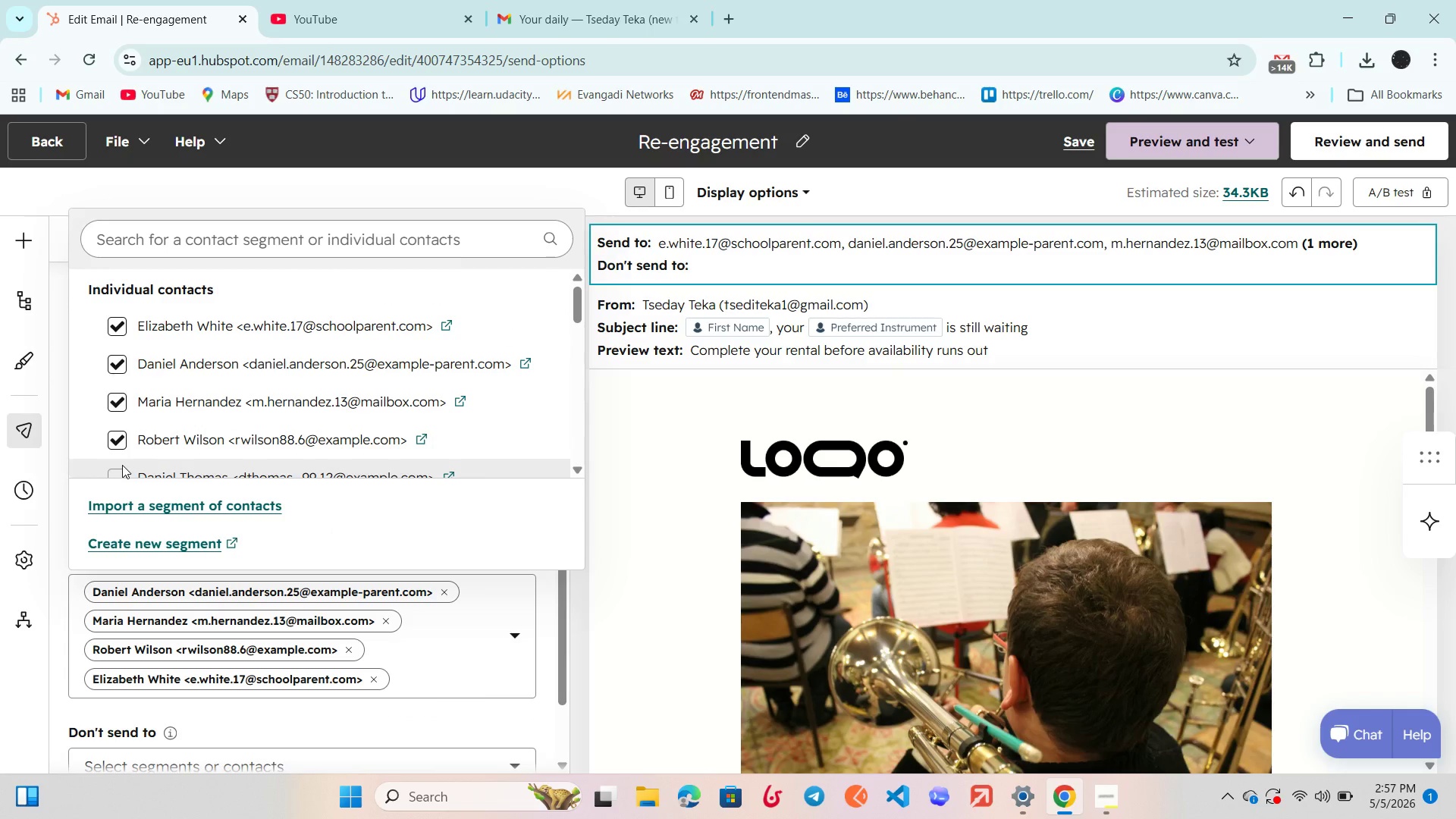 
left_click([118, 469])
 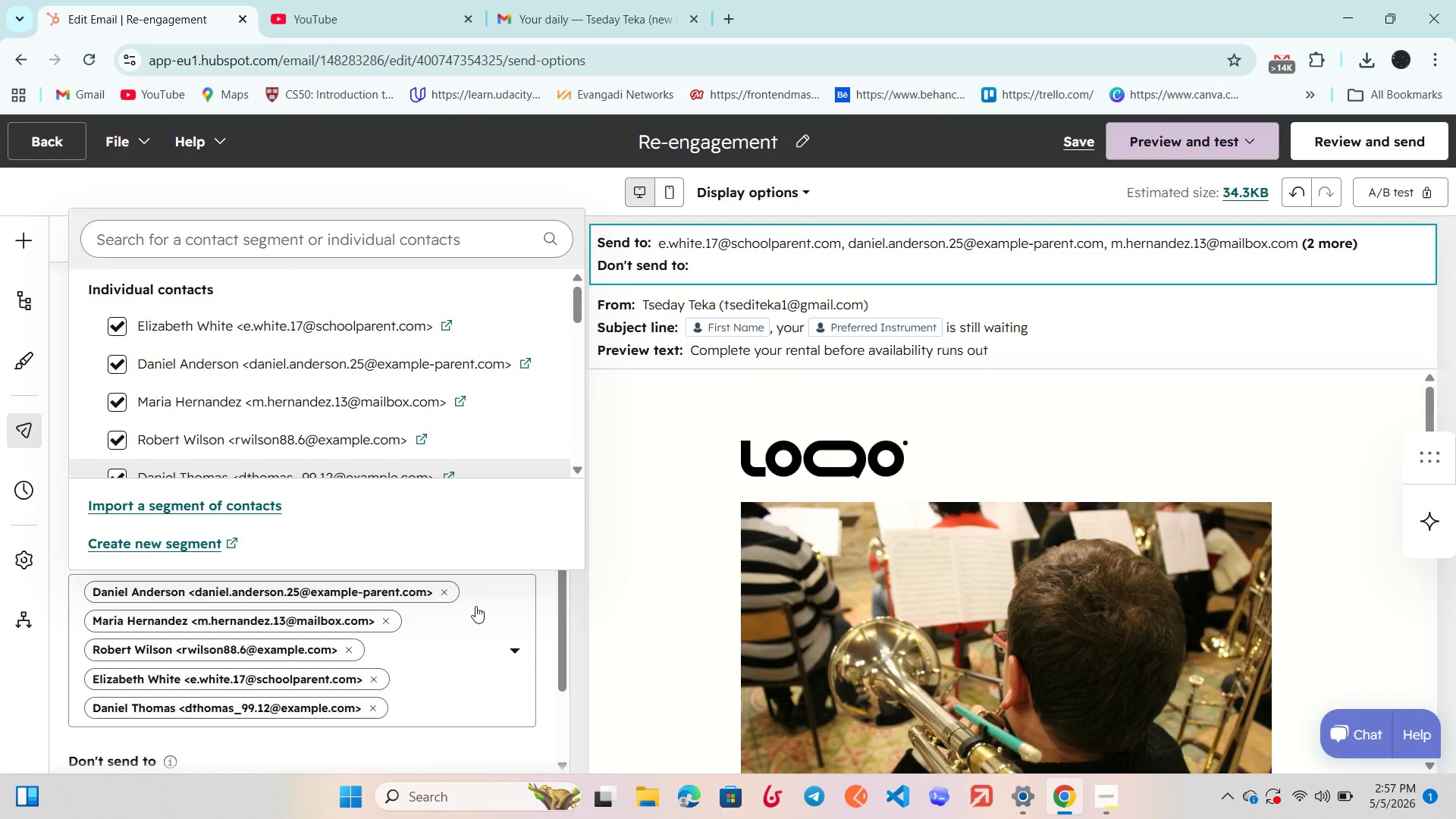 
left_click([529, 600])
 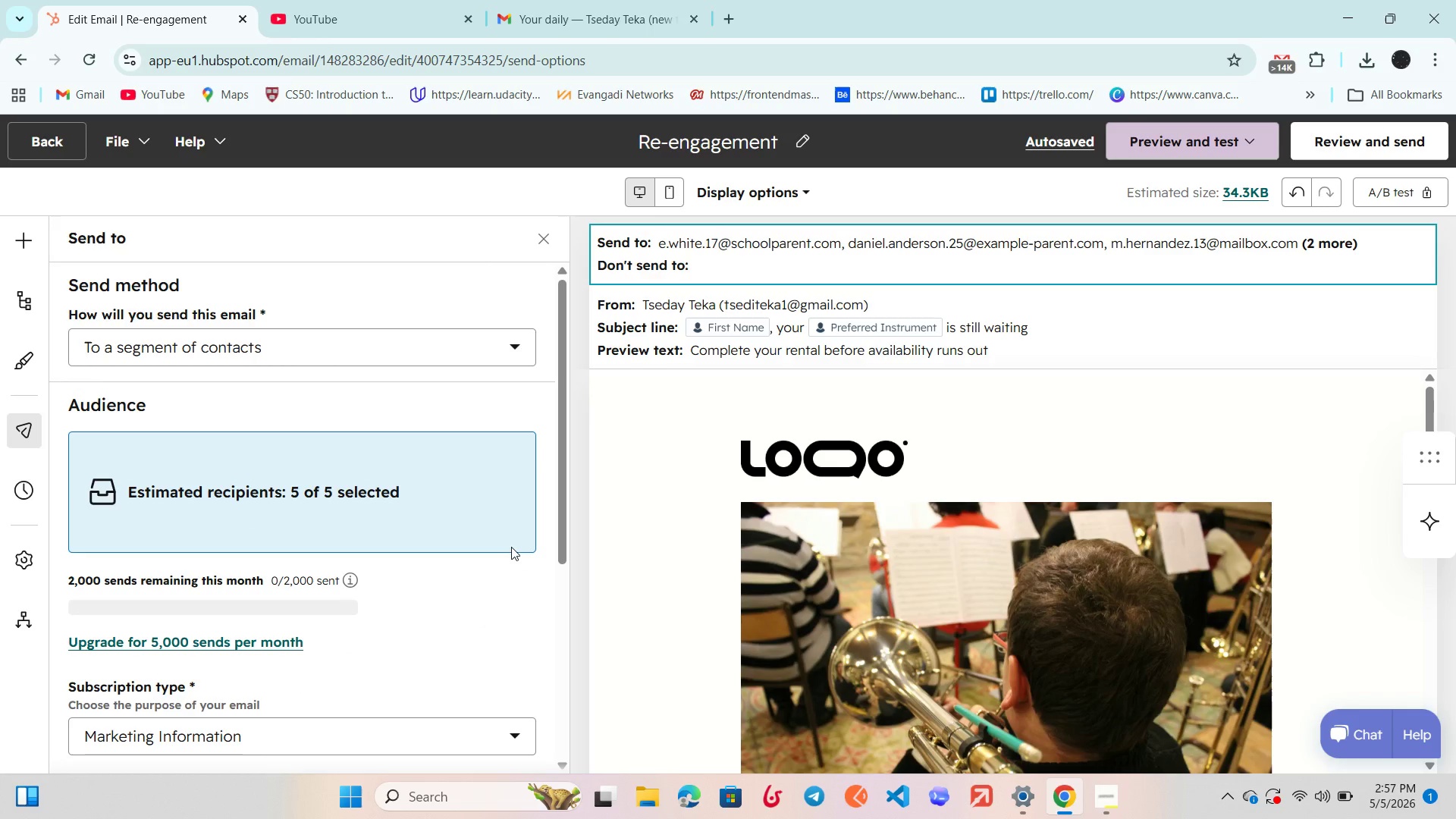 
wait(13.09)
 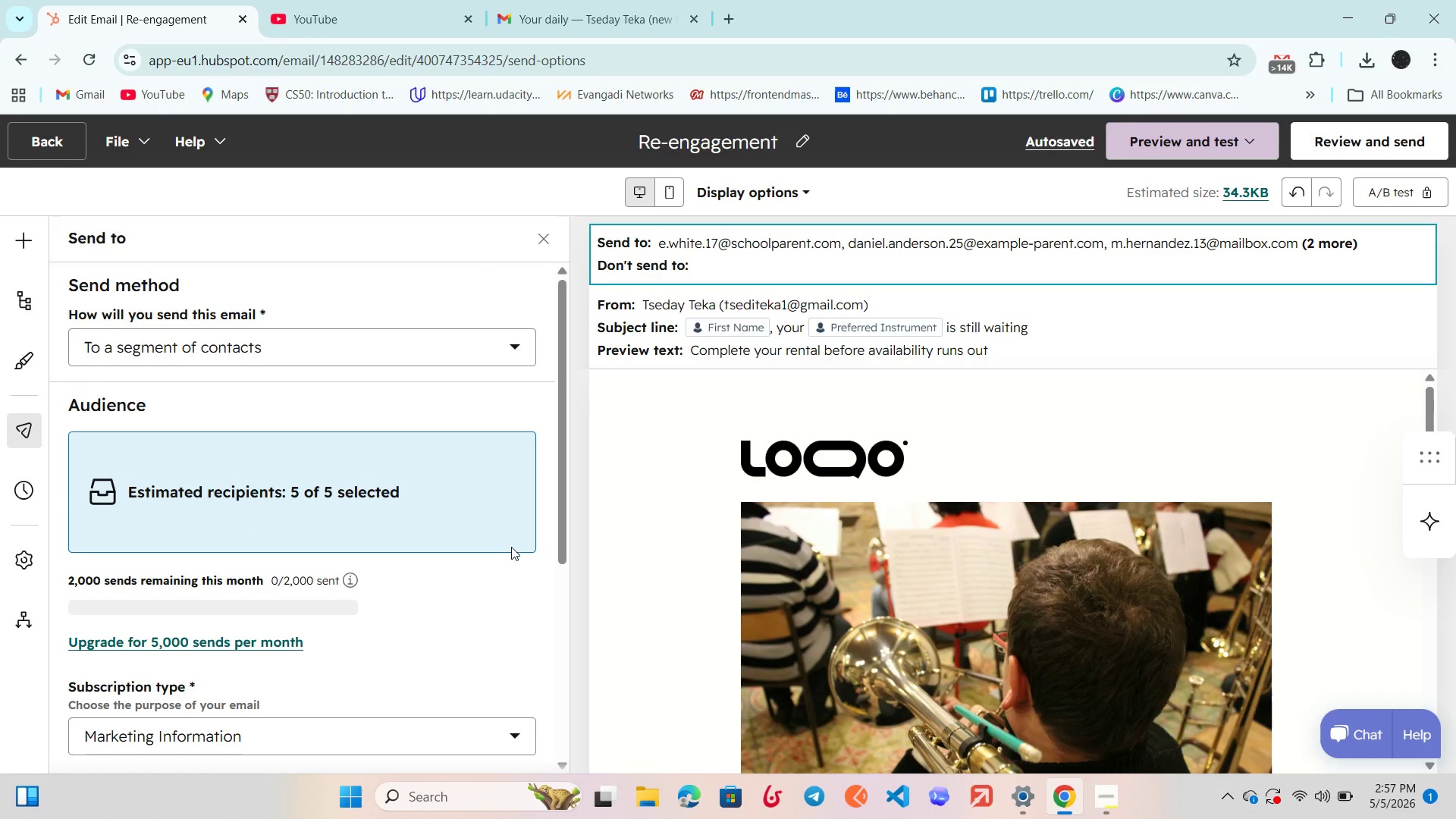 
mouse_move([876, 483])
 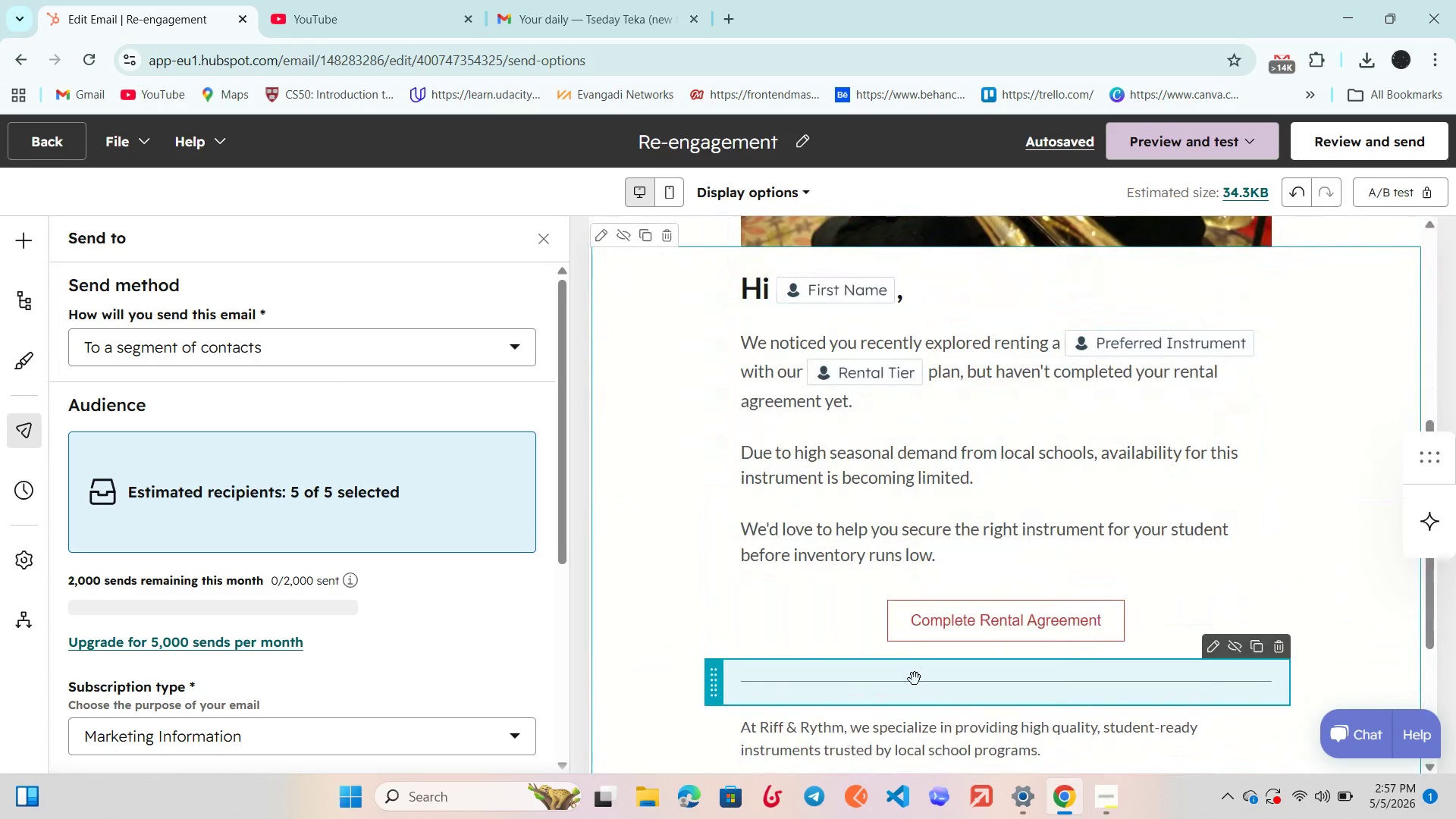 
mouse_move([911, 654])
 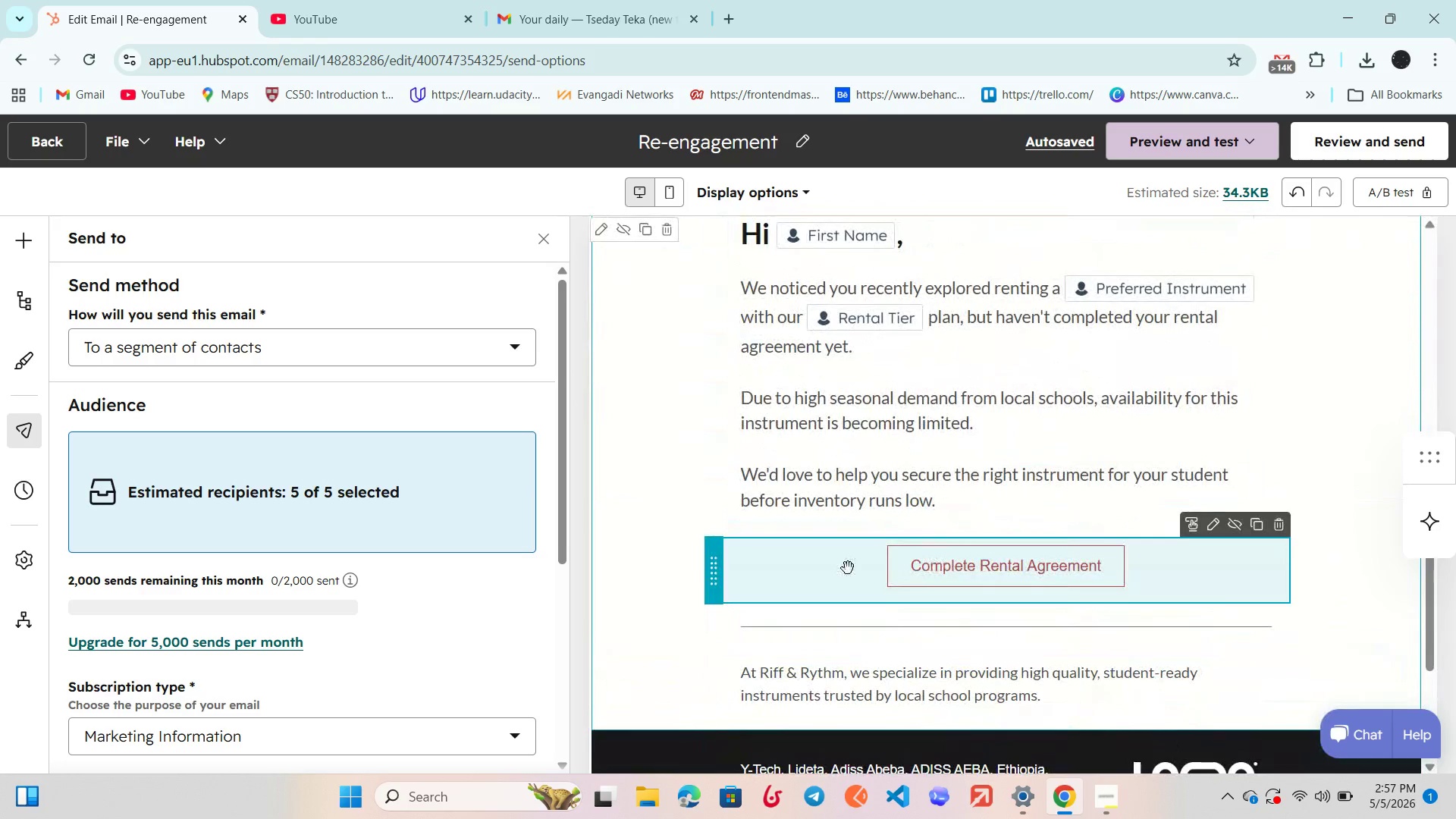 
left_click([847, 569])
 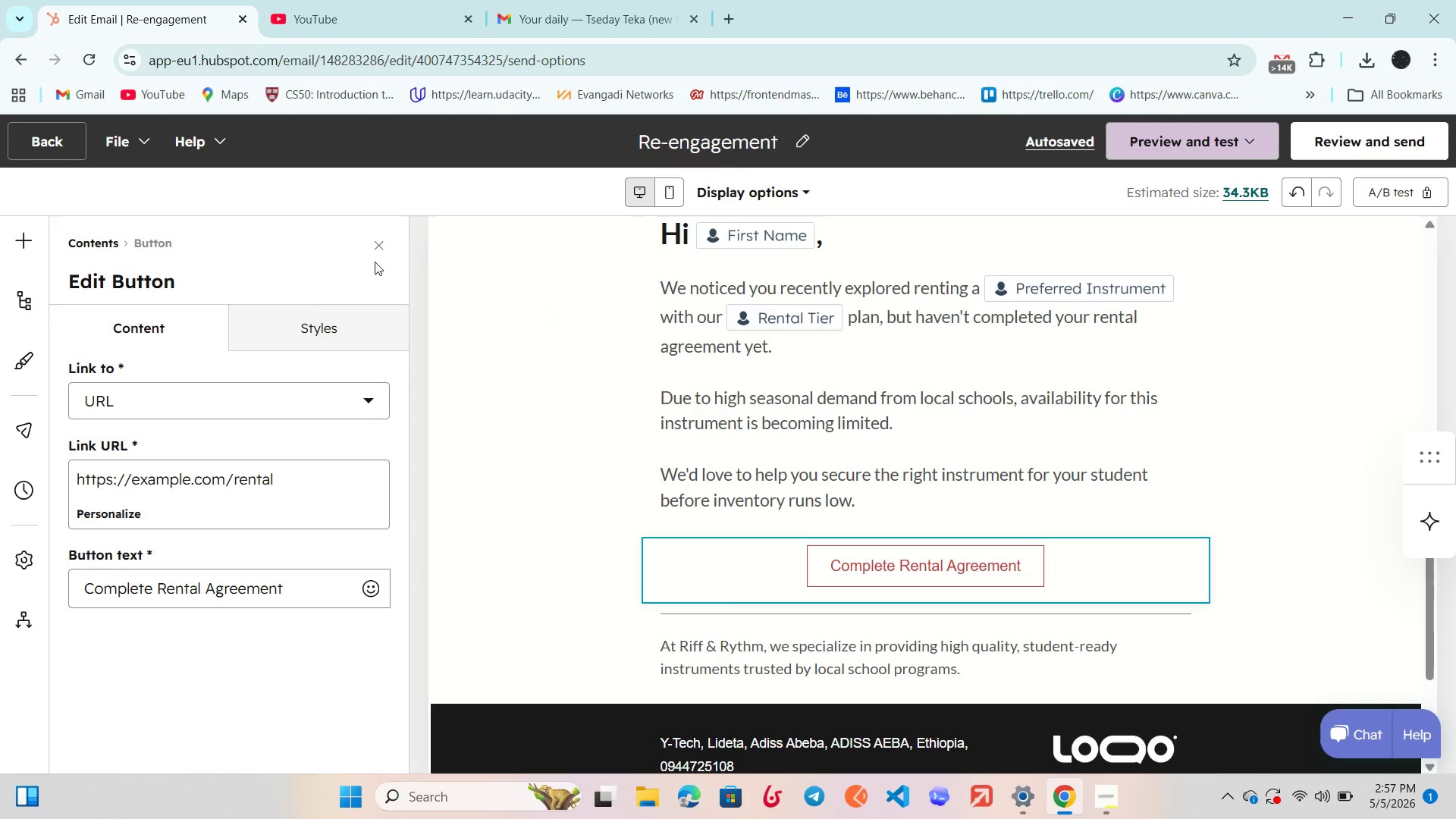 
wait(5.88)
 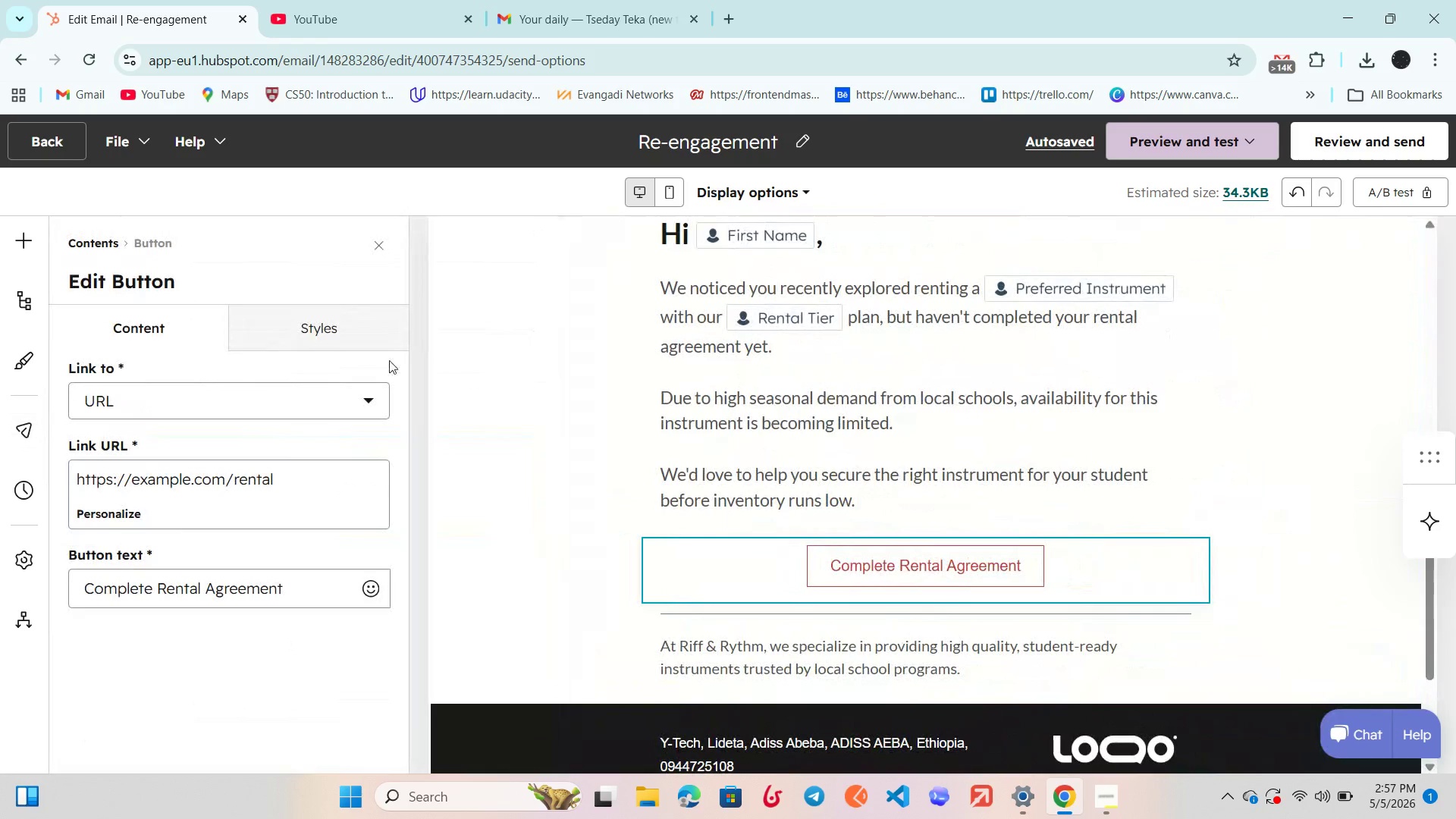 
scroll: coordinate [275, 522], scroll_direction: down, amount: 2.0
 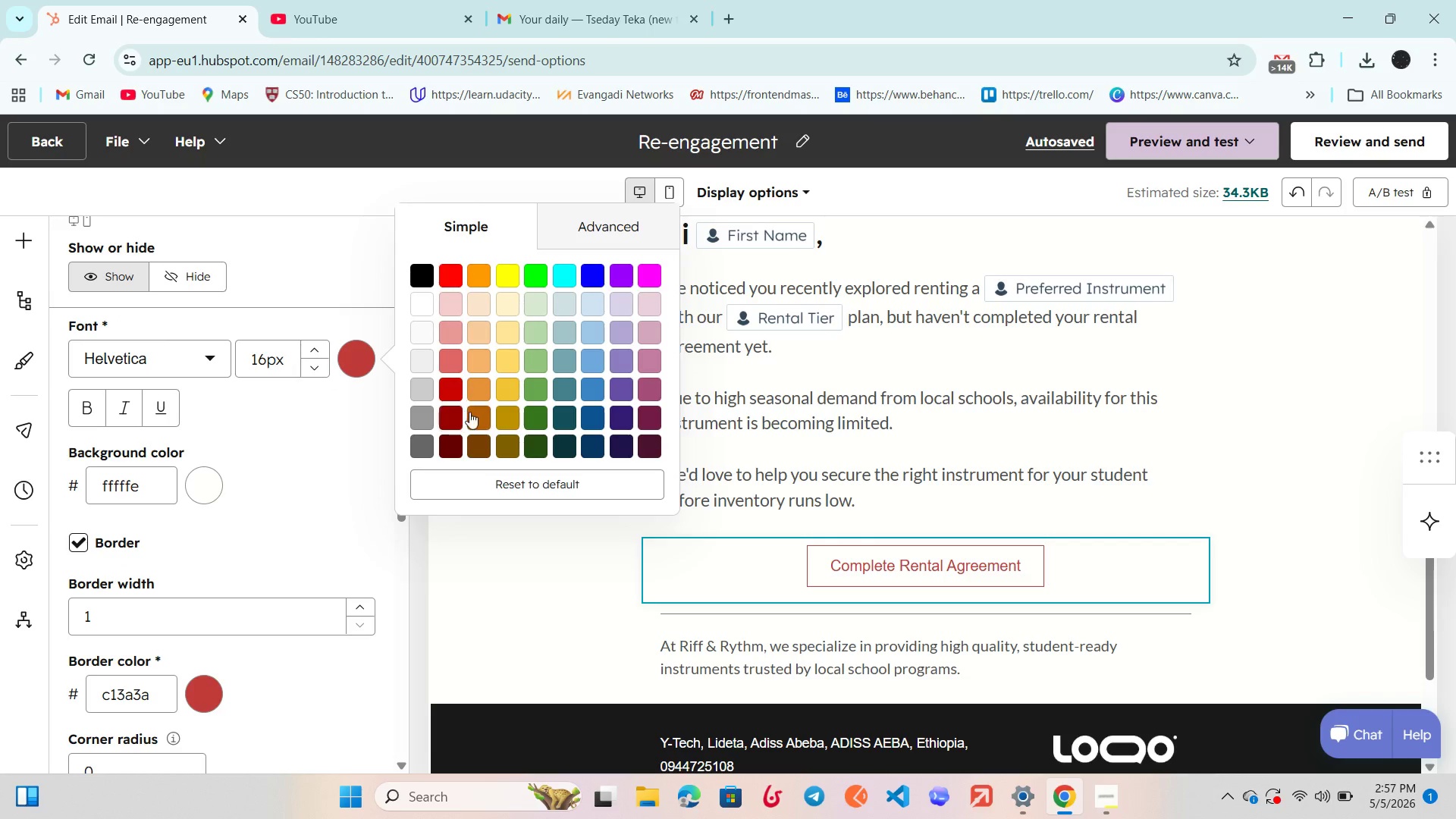 
left_click([450, 415])
 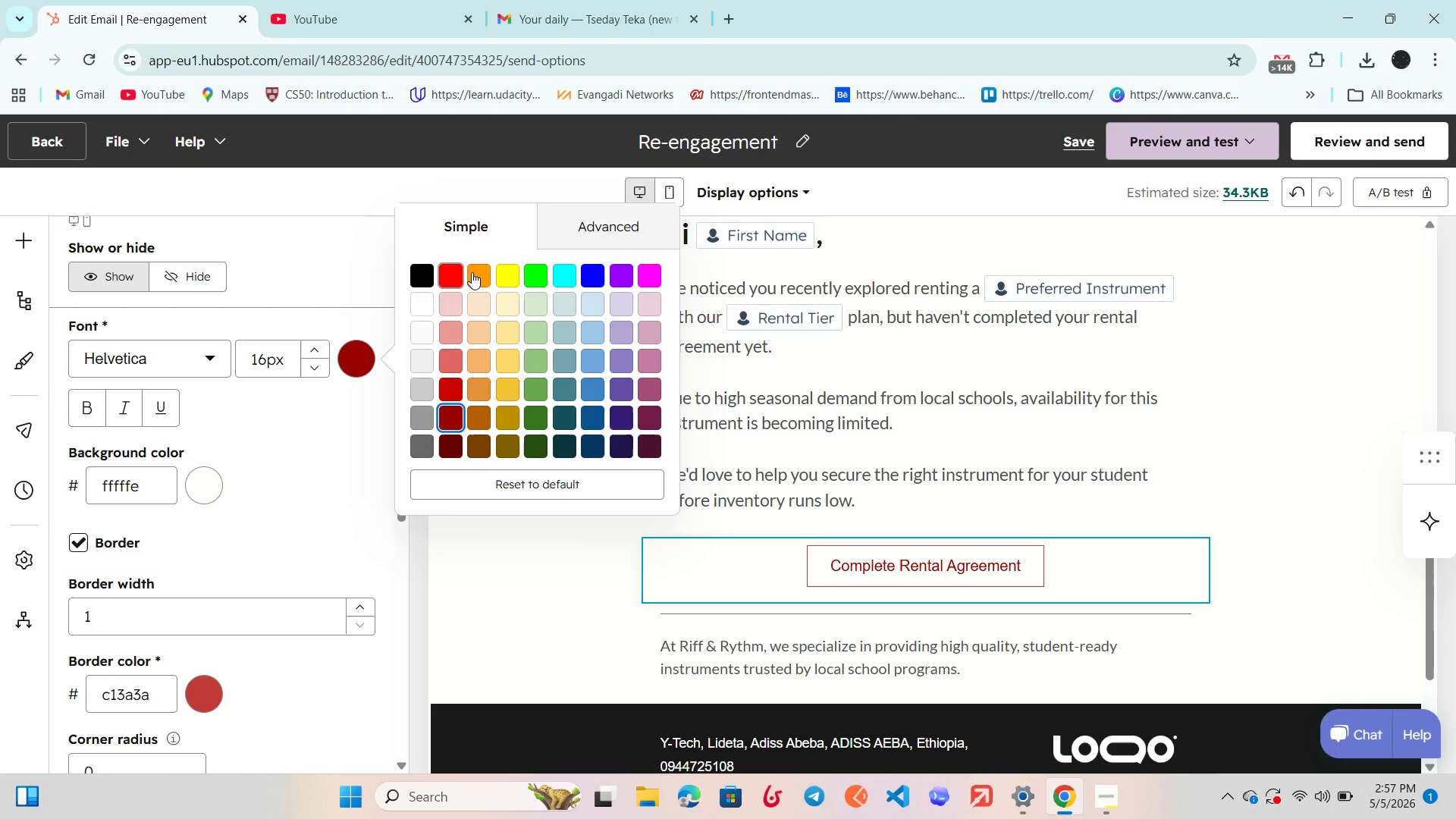 
left_click([476, 272])
 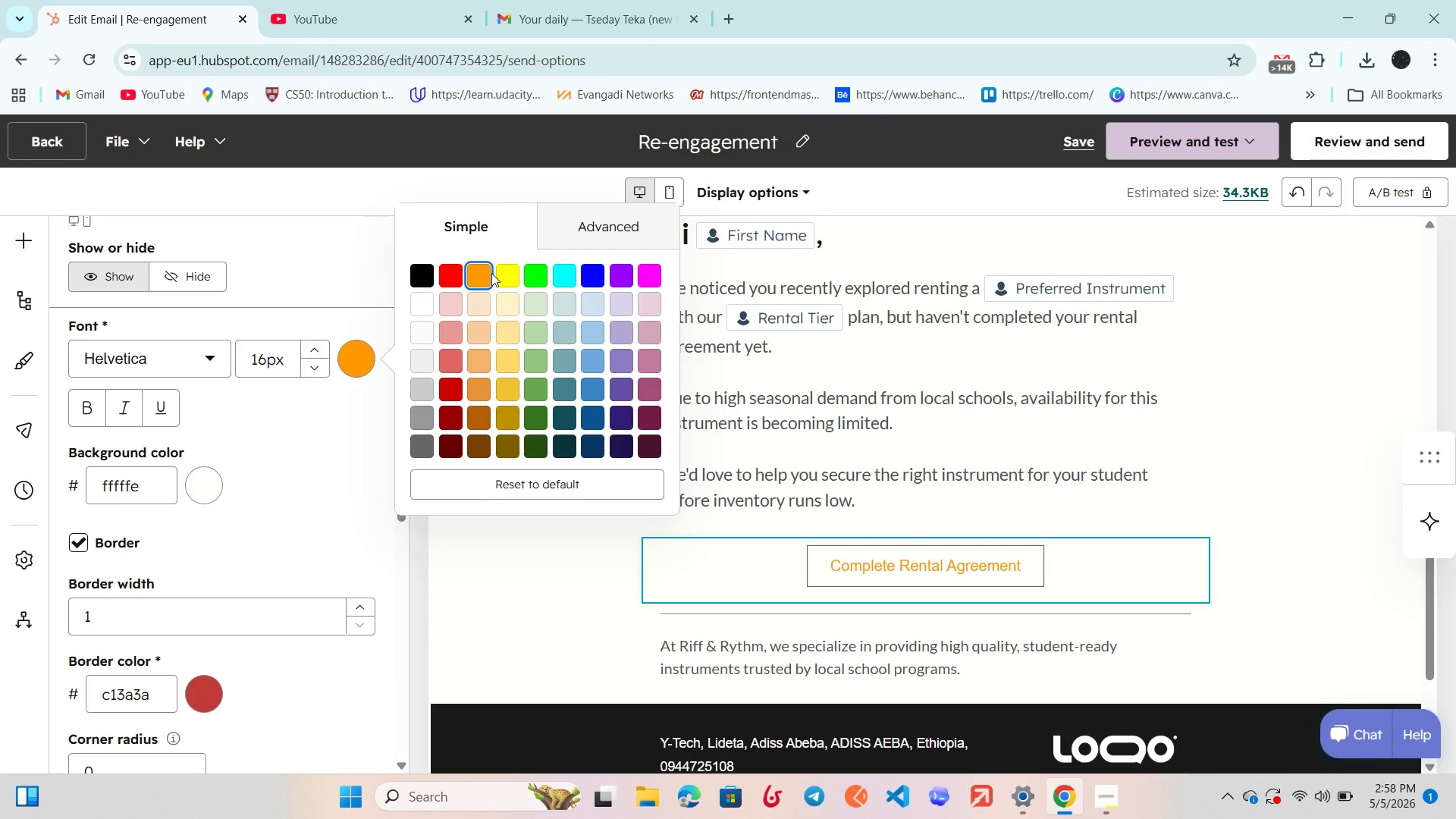 
wait(8.09)
 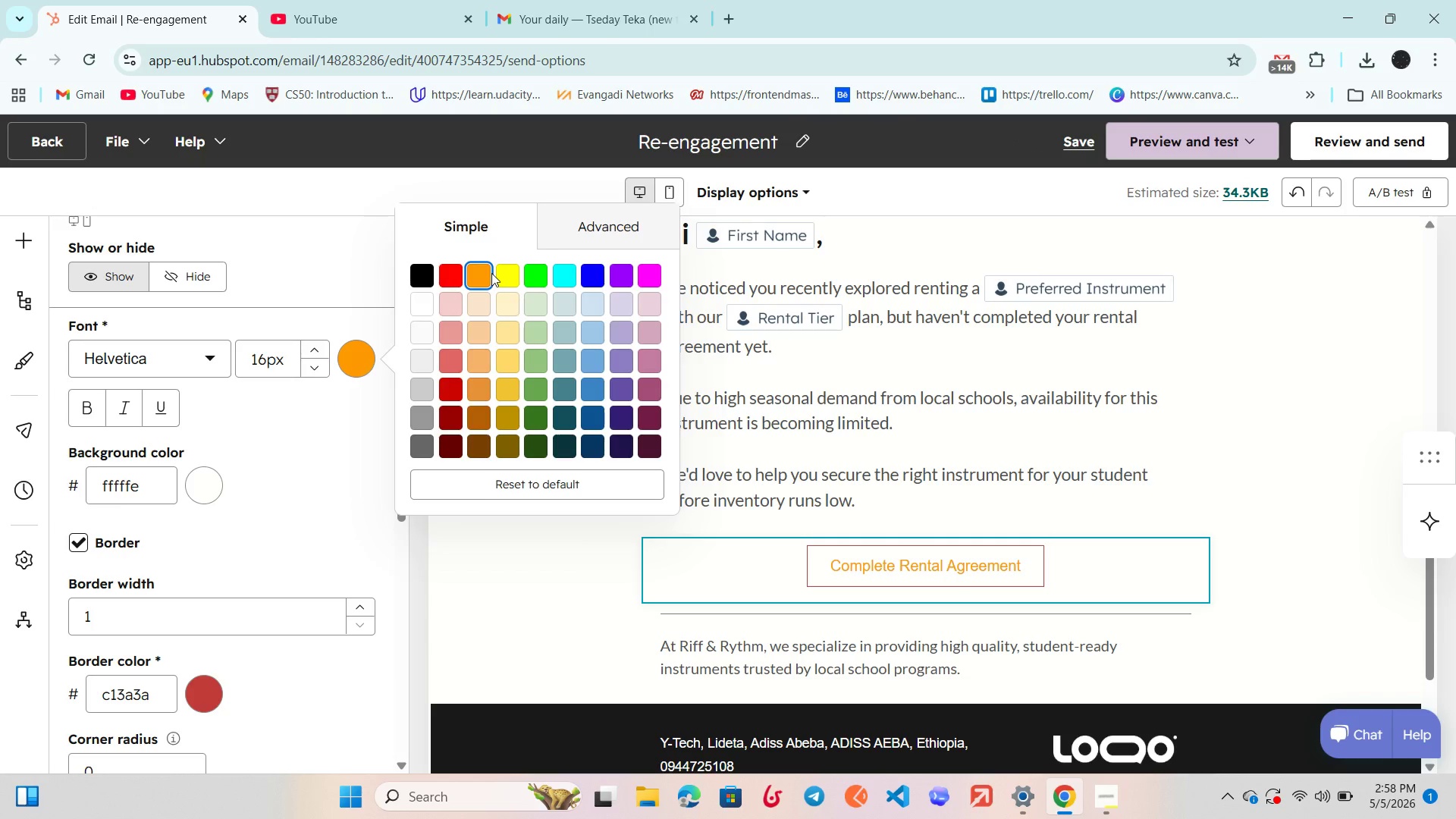 
scroll: coordinate [295, 466], scroll_direction: down, amount: 4.0
 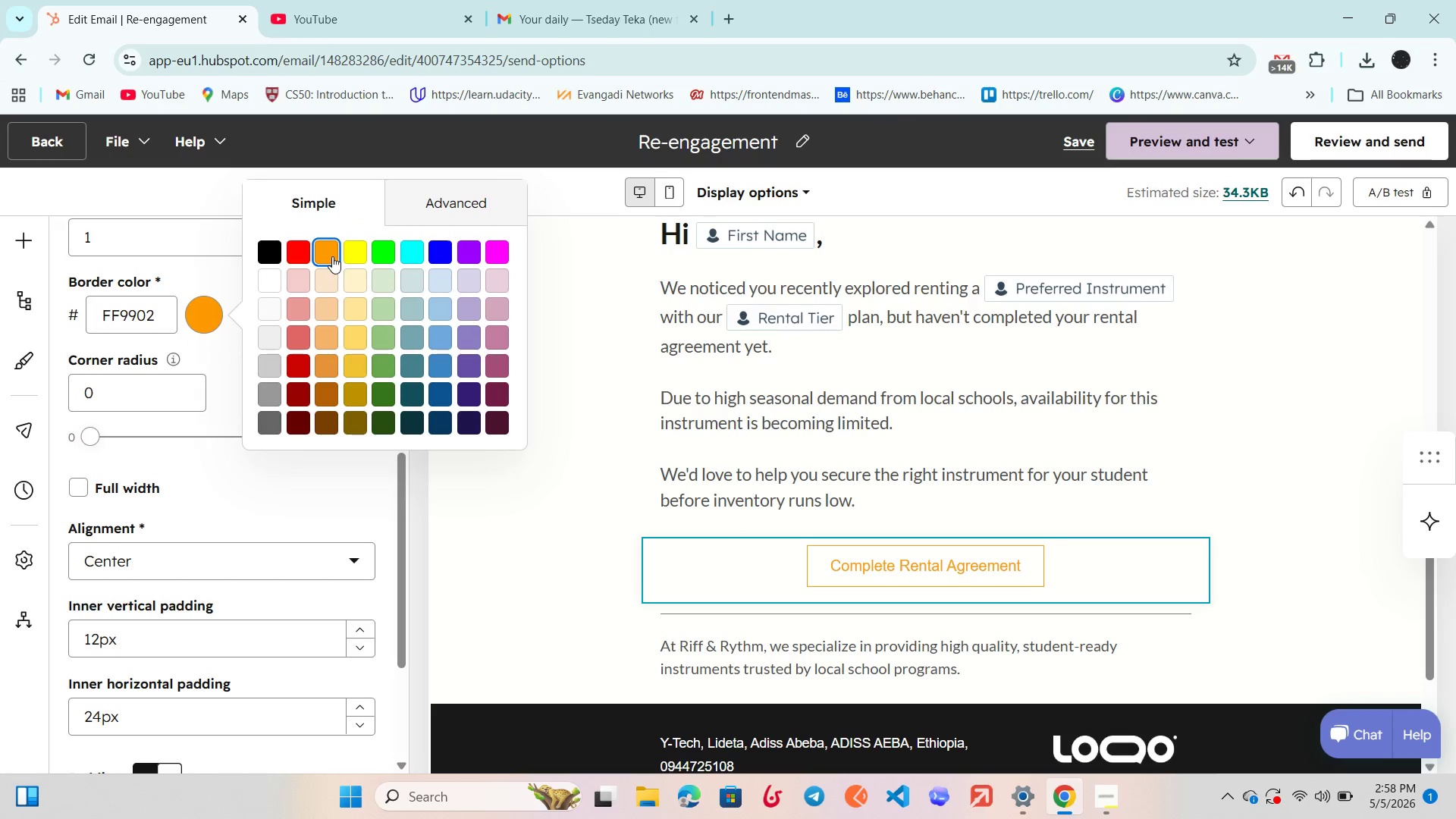 
wait(9.79)
 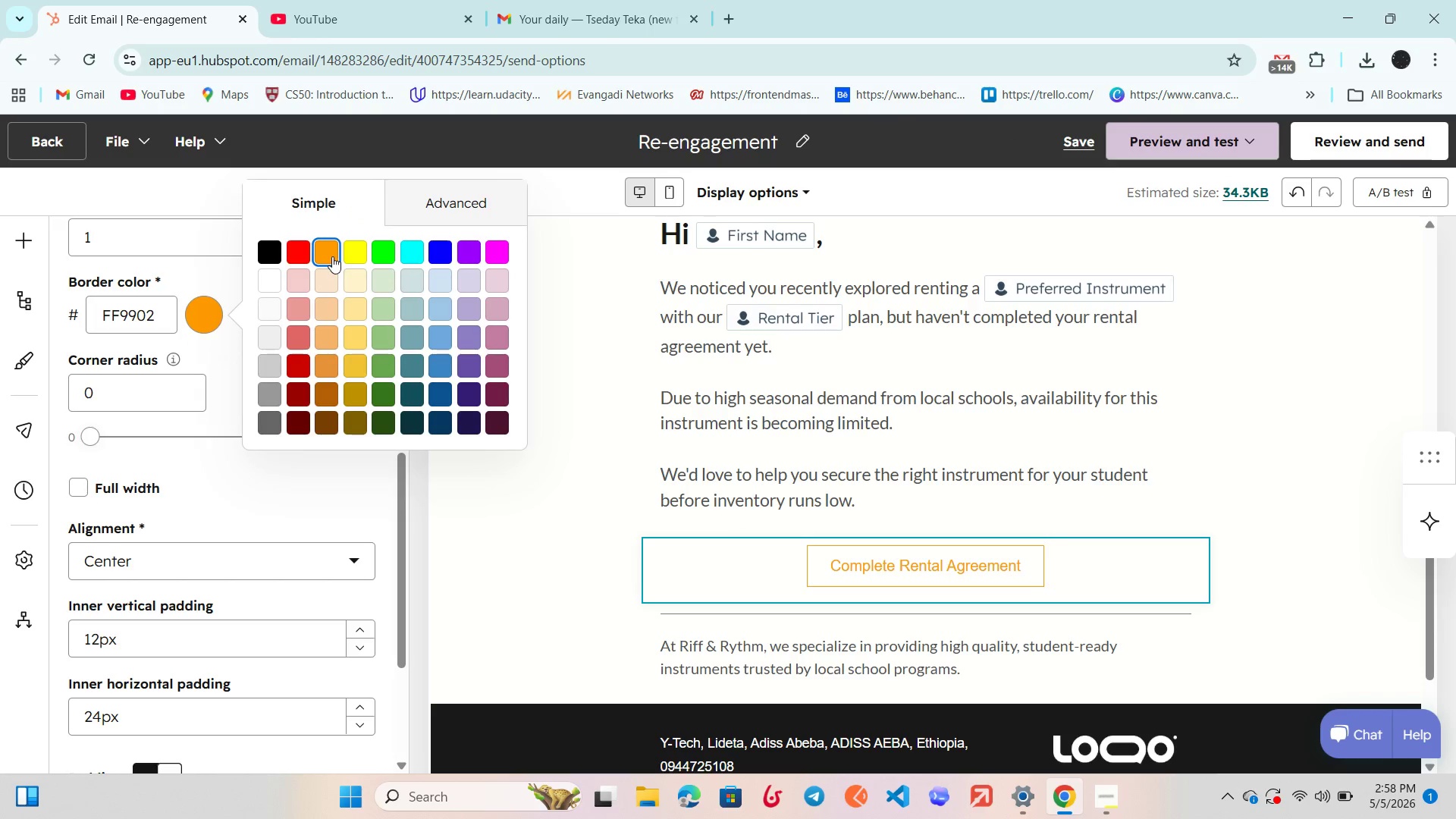 
scroll: coordinate [213, 420], scroll_direction: up, amount: 7.0
 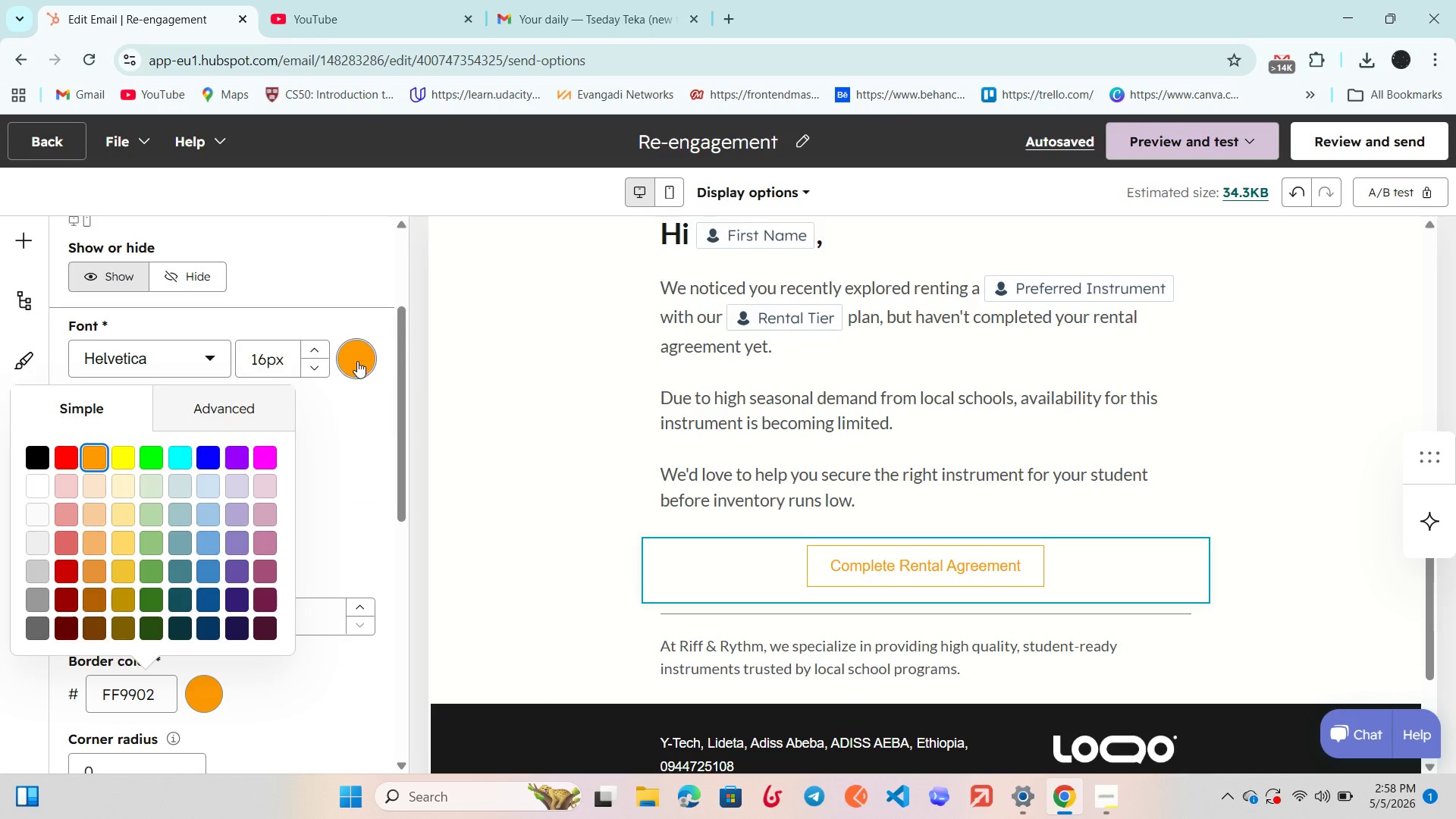 
wait(5.16)
 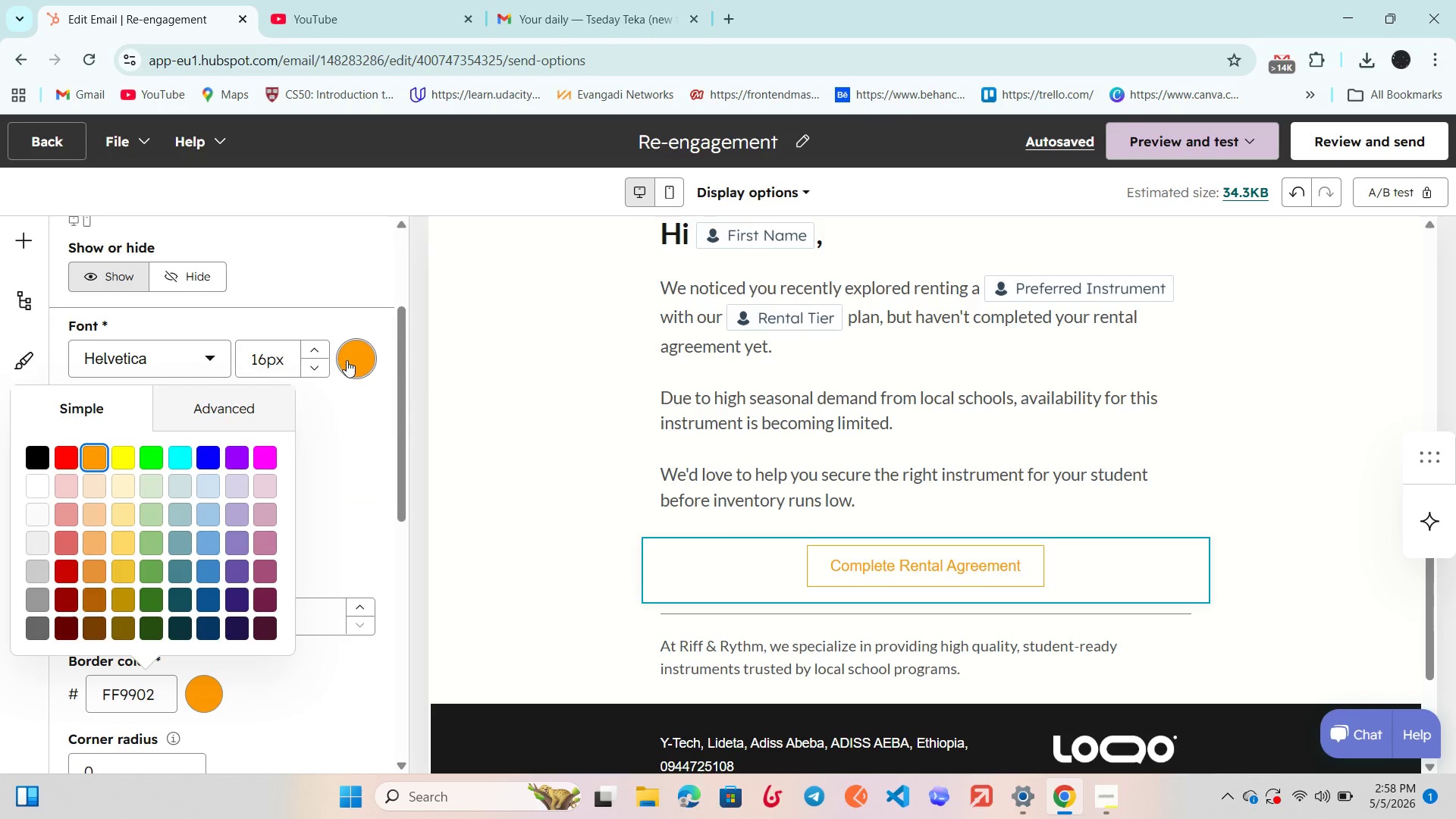 
left_click([314, 343])
 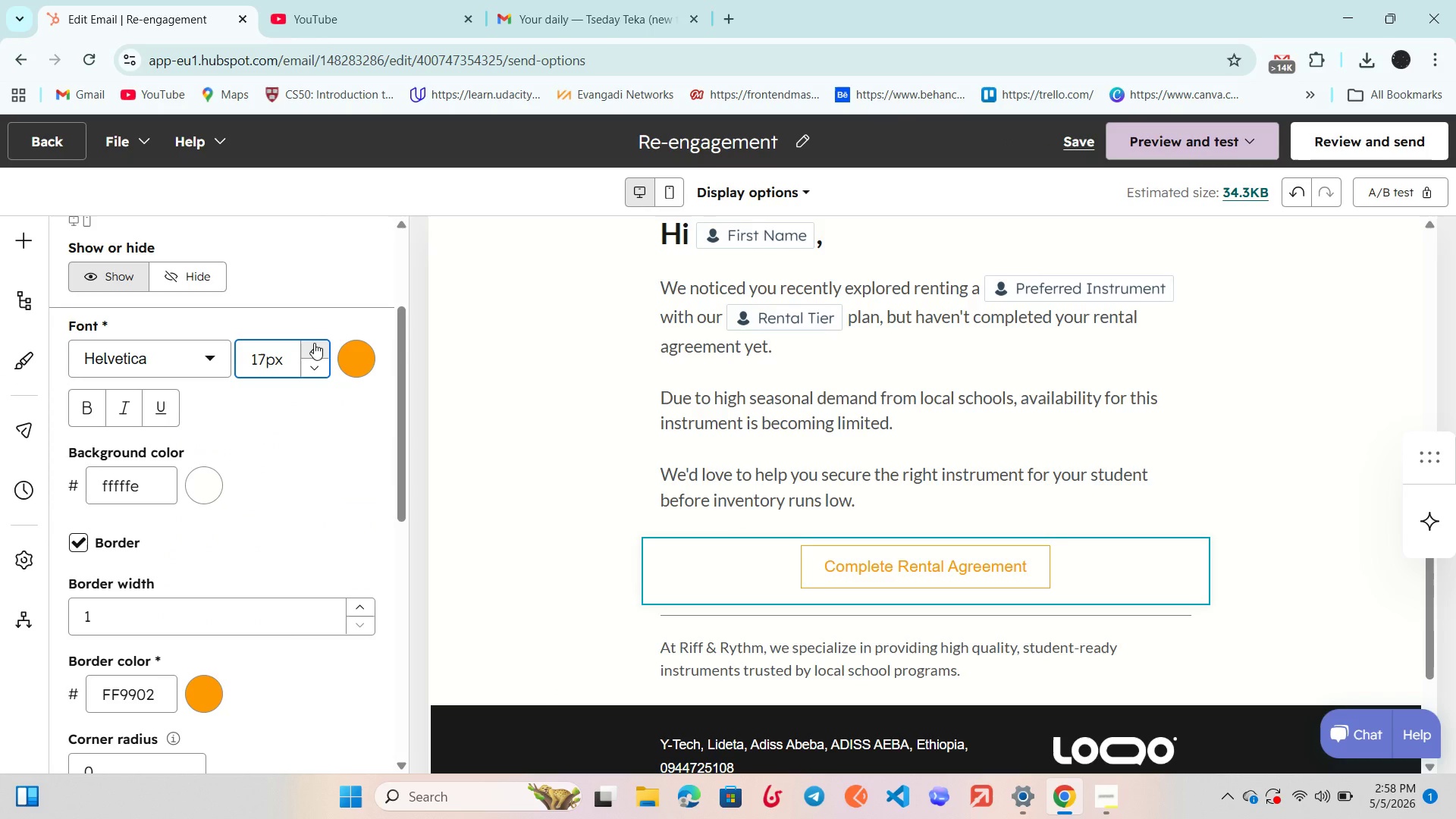 
double_click([314, 343])
 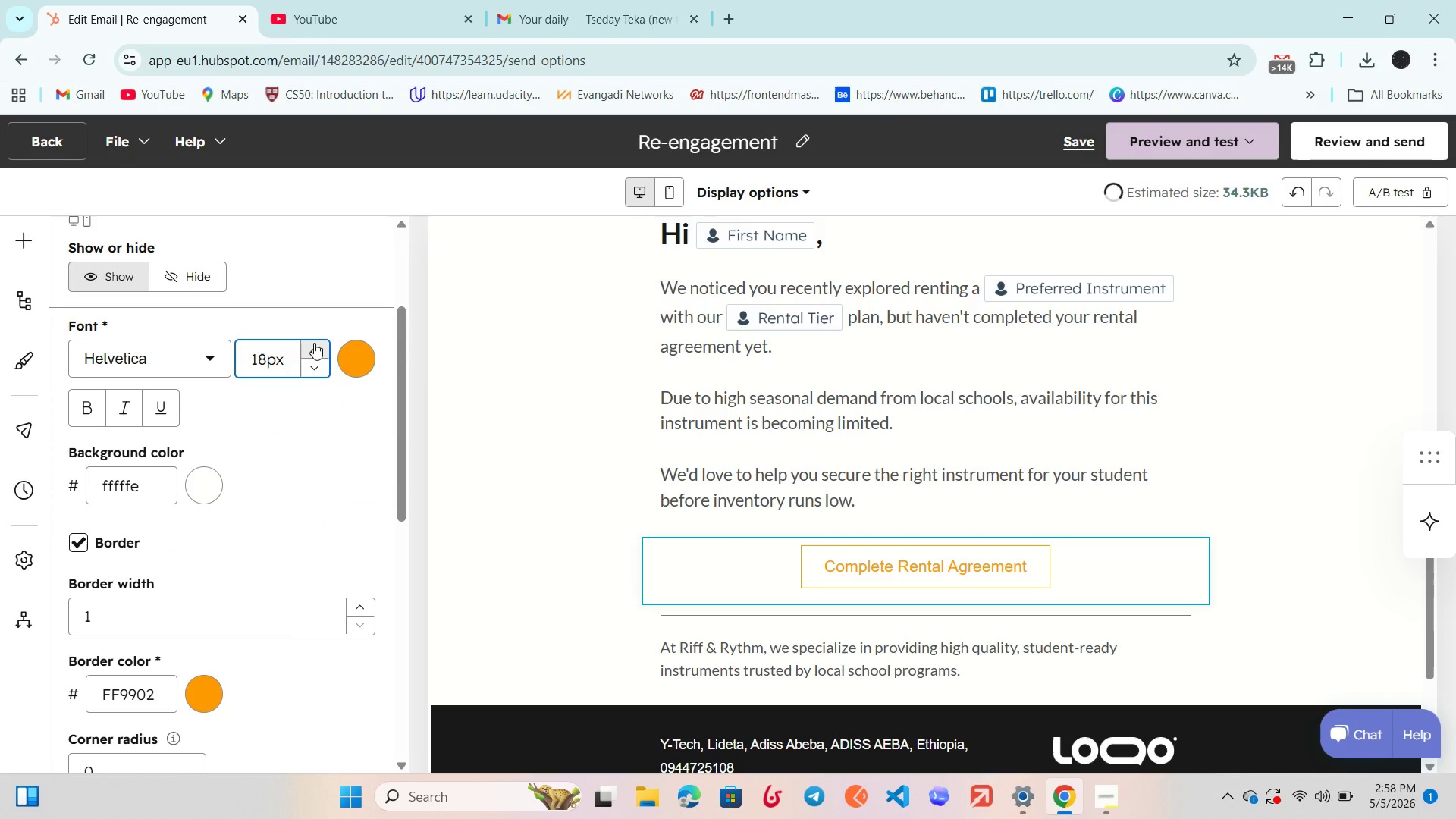 
triple_click([314, 343])
 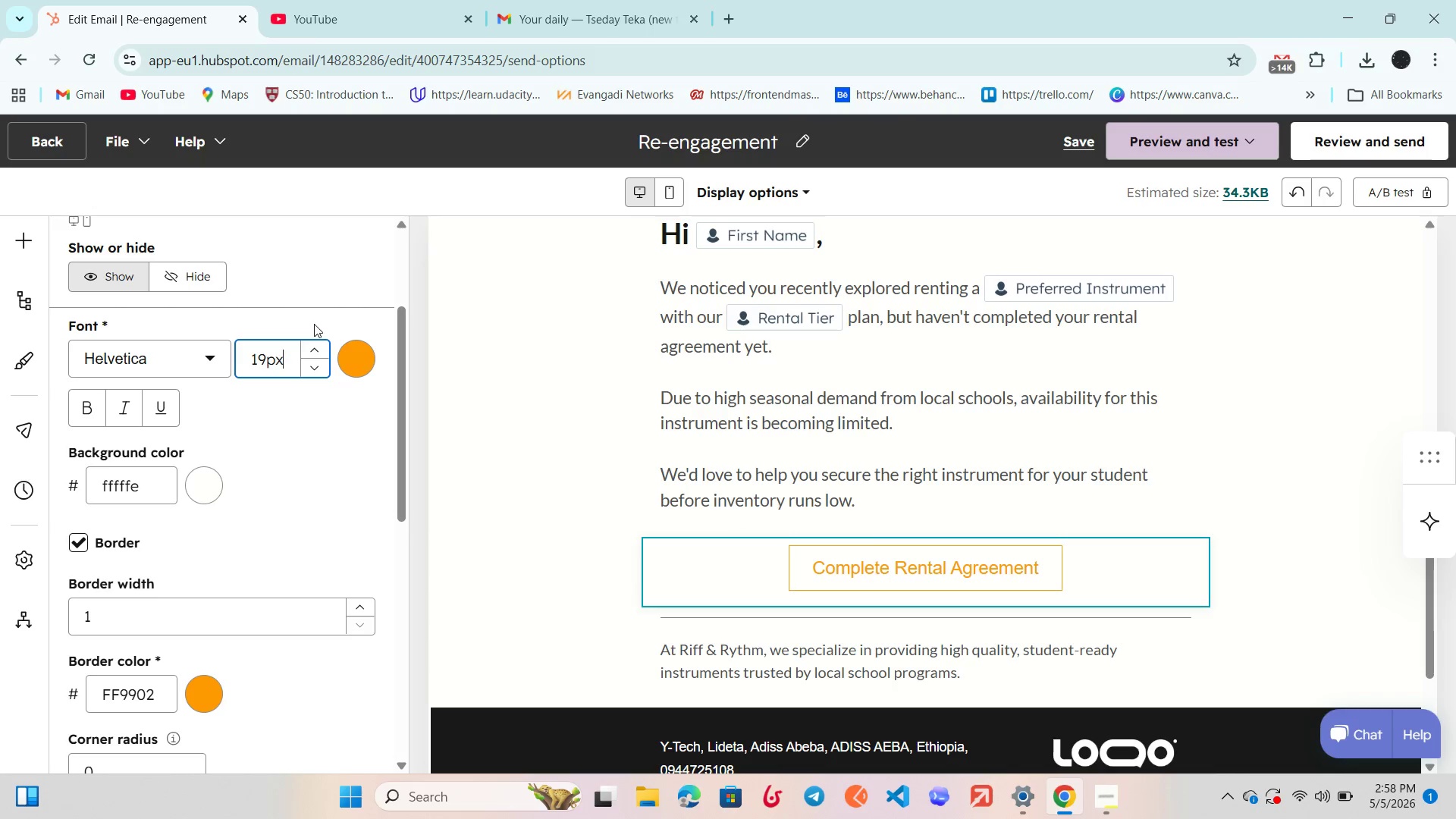 
scroll: coordinate [743, 425], scroll_direction: up, amount: 2.0
 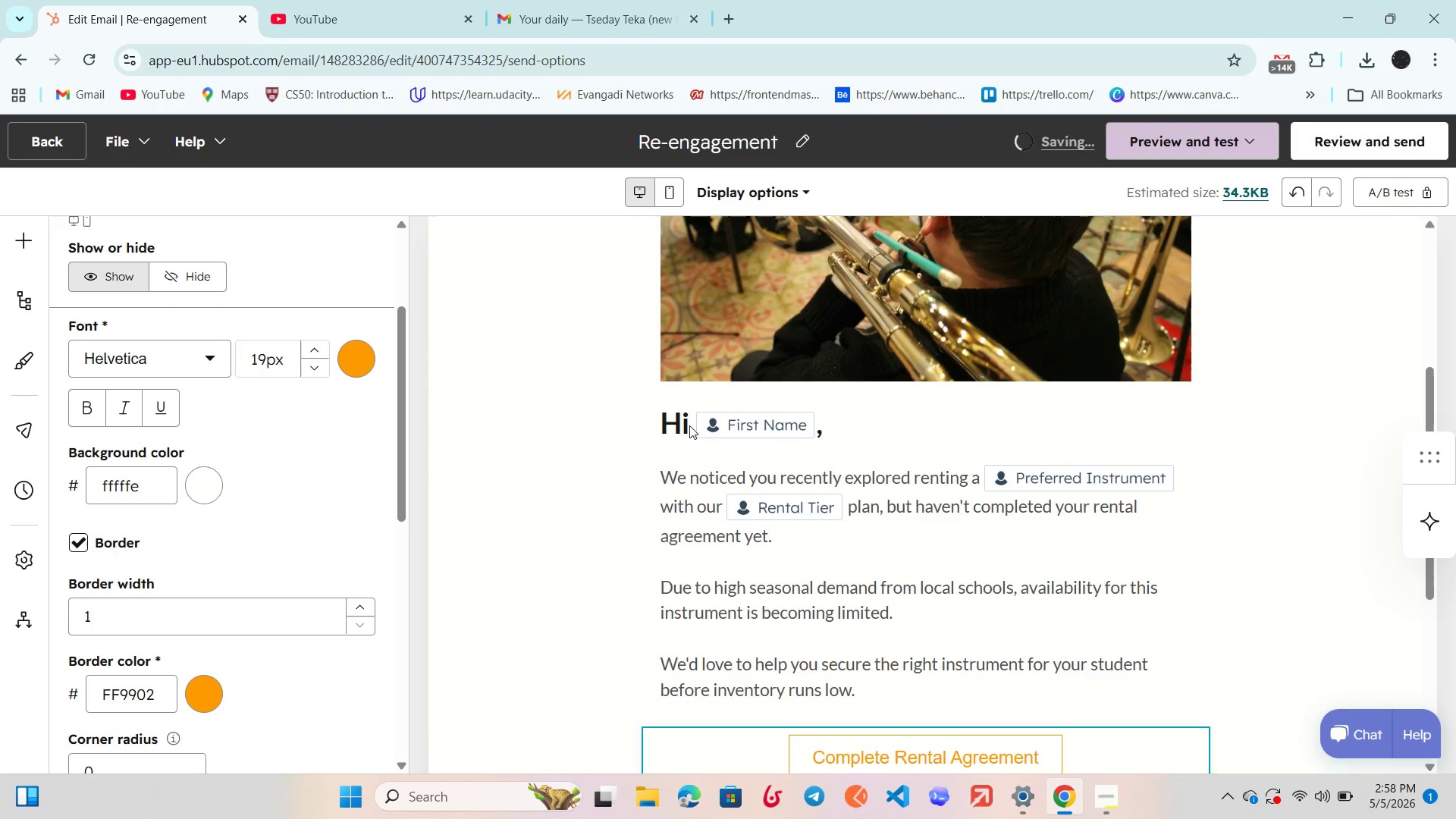 
double_click([689, 425])
 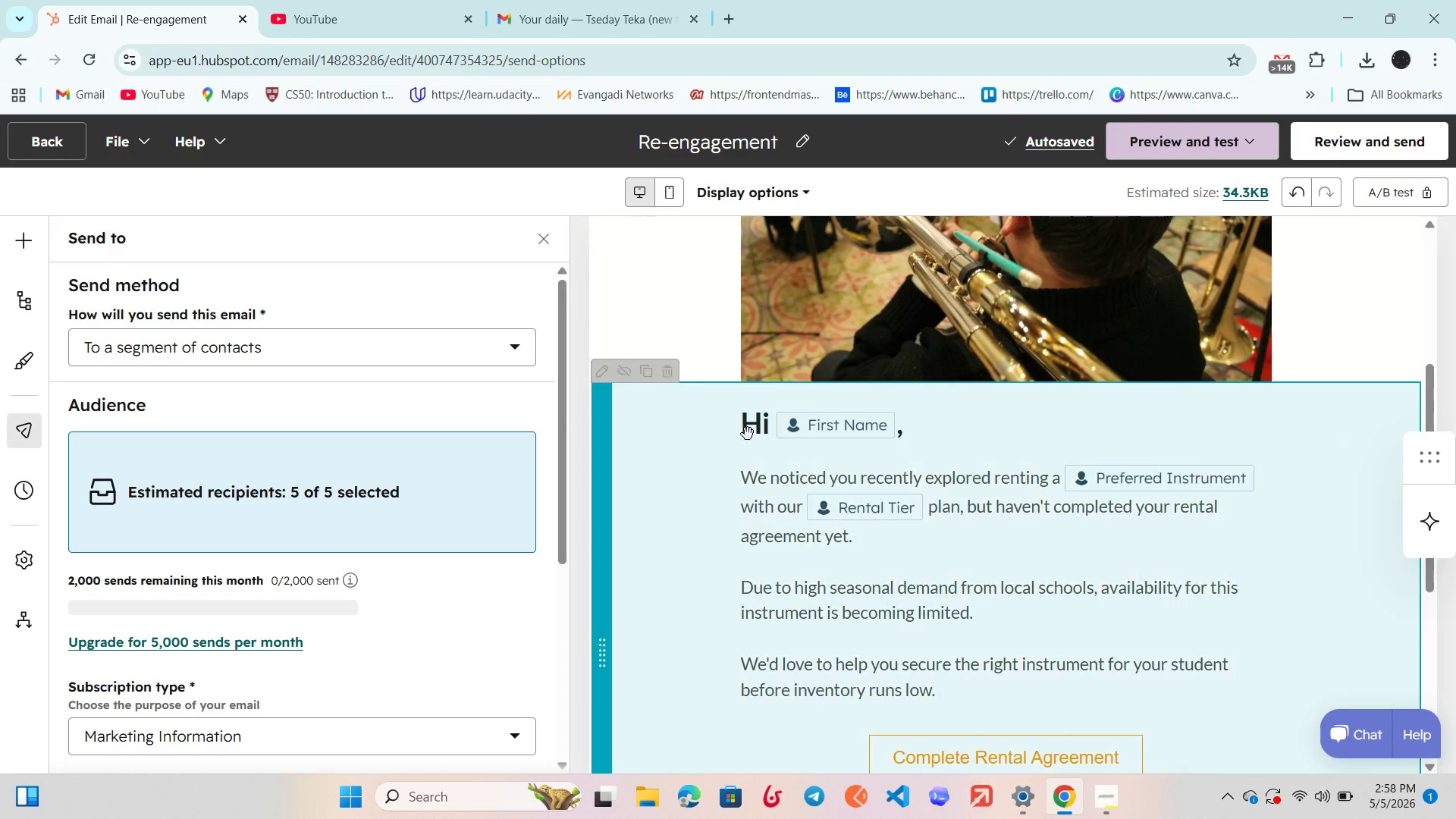 
double_click([748, 434])
 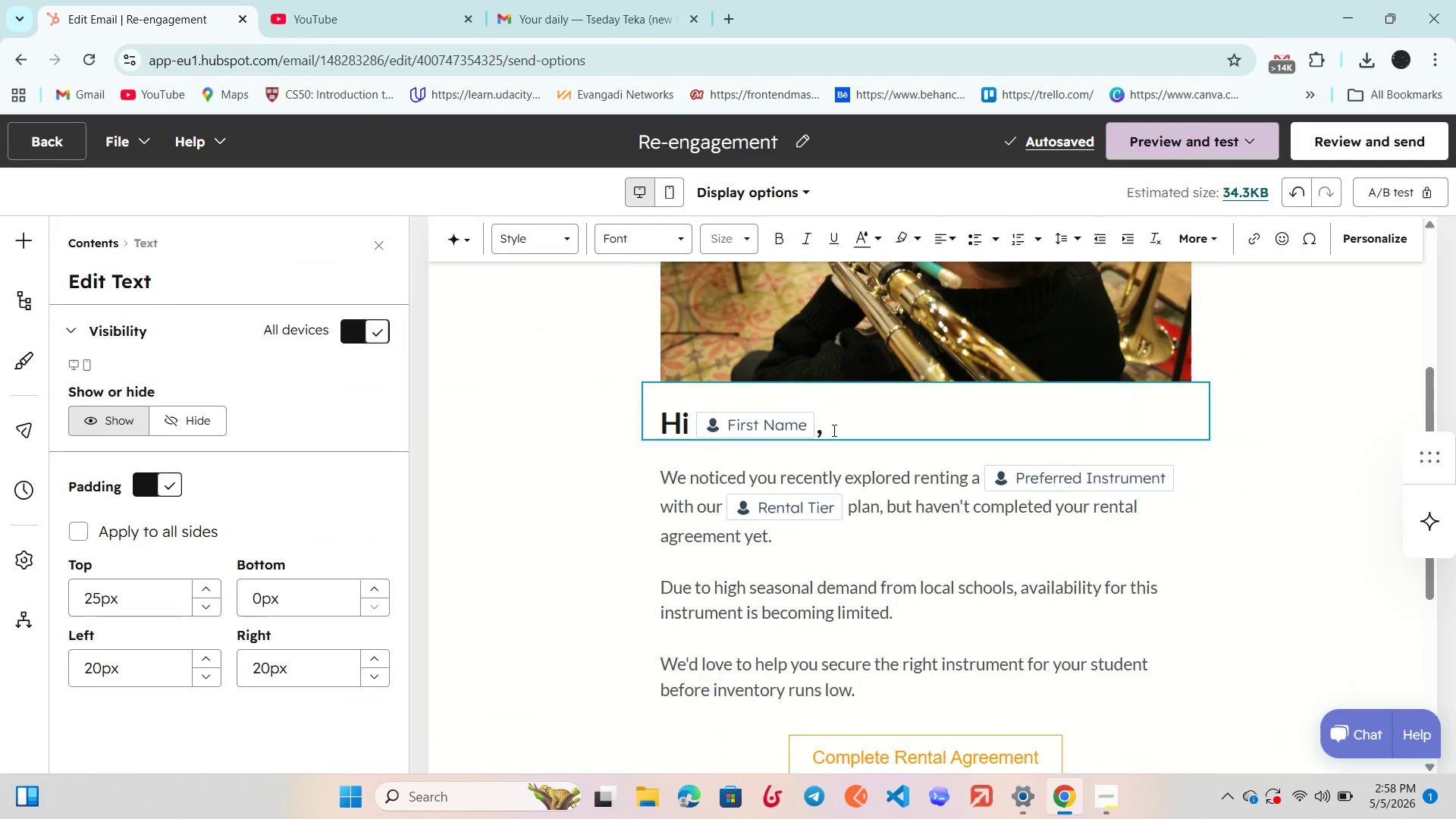 
left_click_drag(start_coordinate=[833, 430], to_coordinate=[642, 427])
 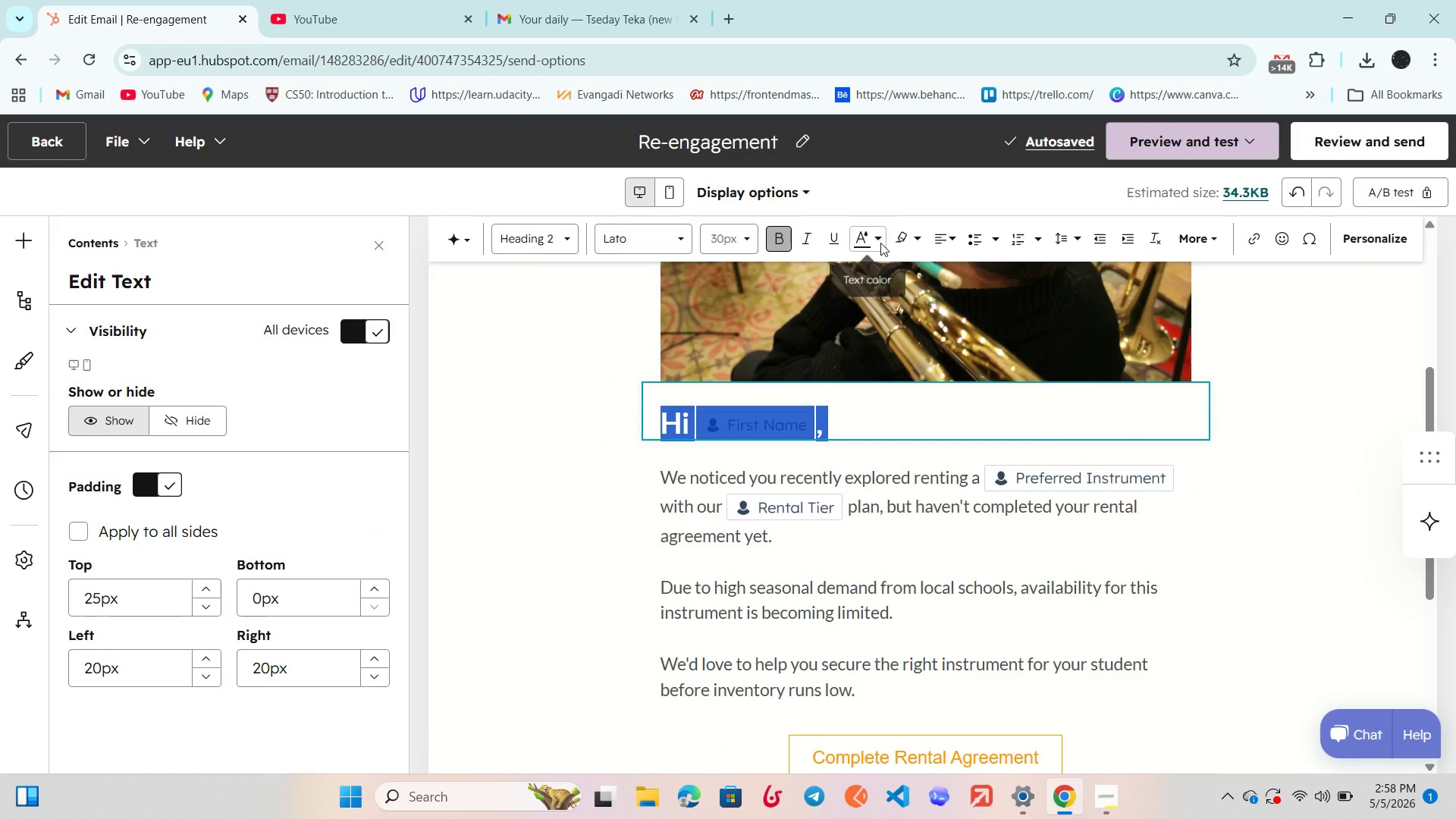 
left_click([880, 243])
 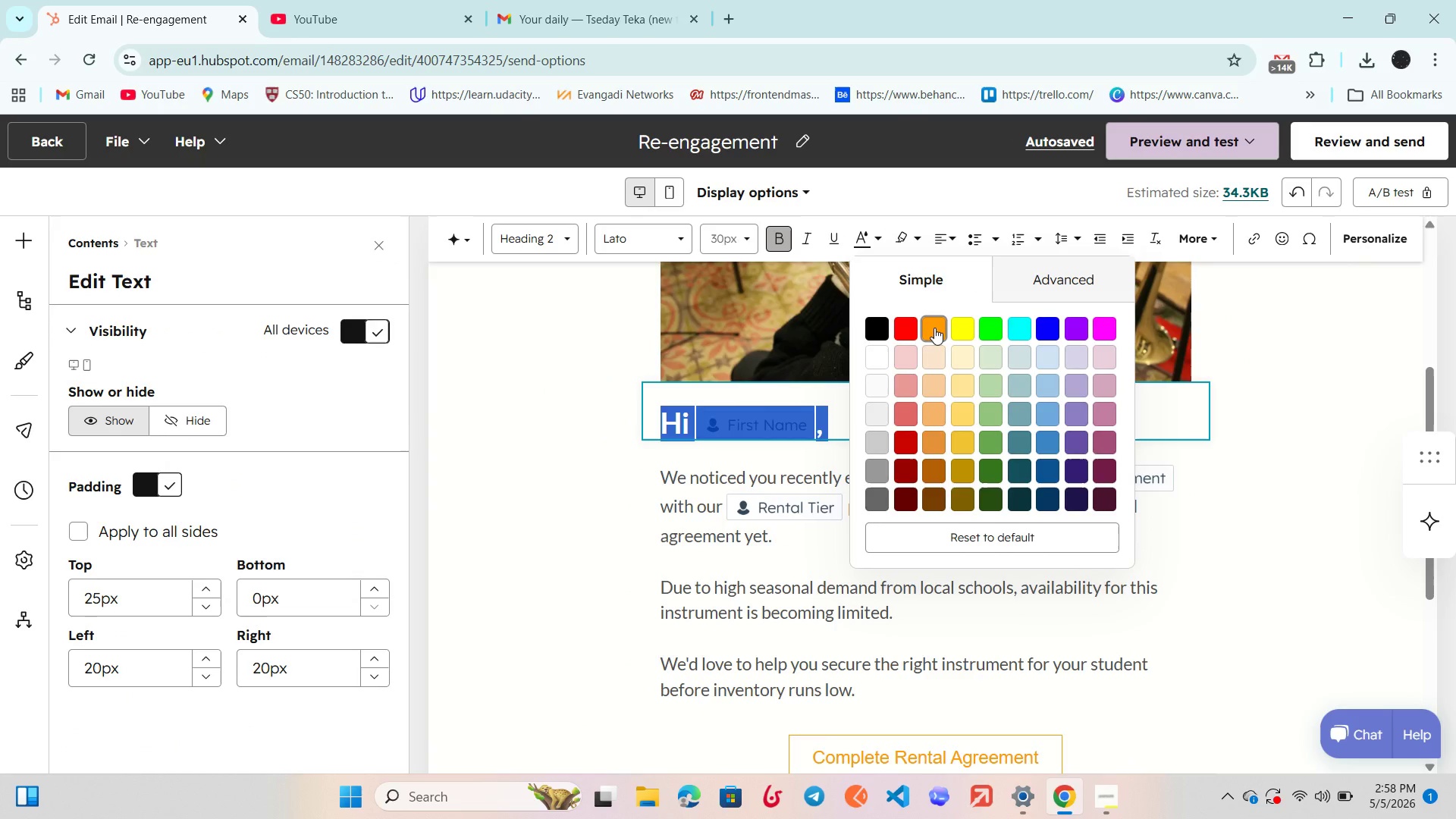 
left_click([934, 328])
 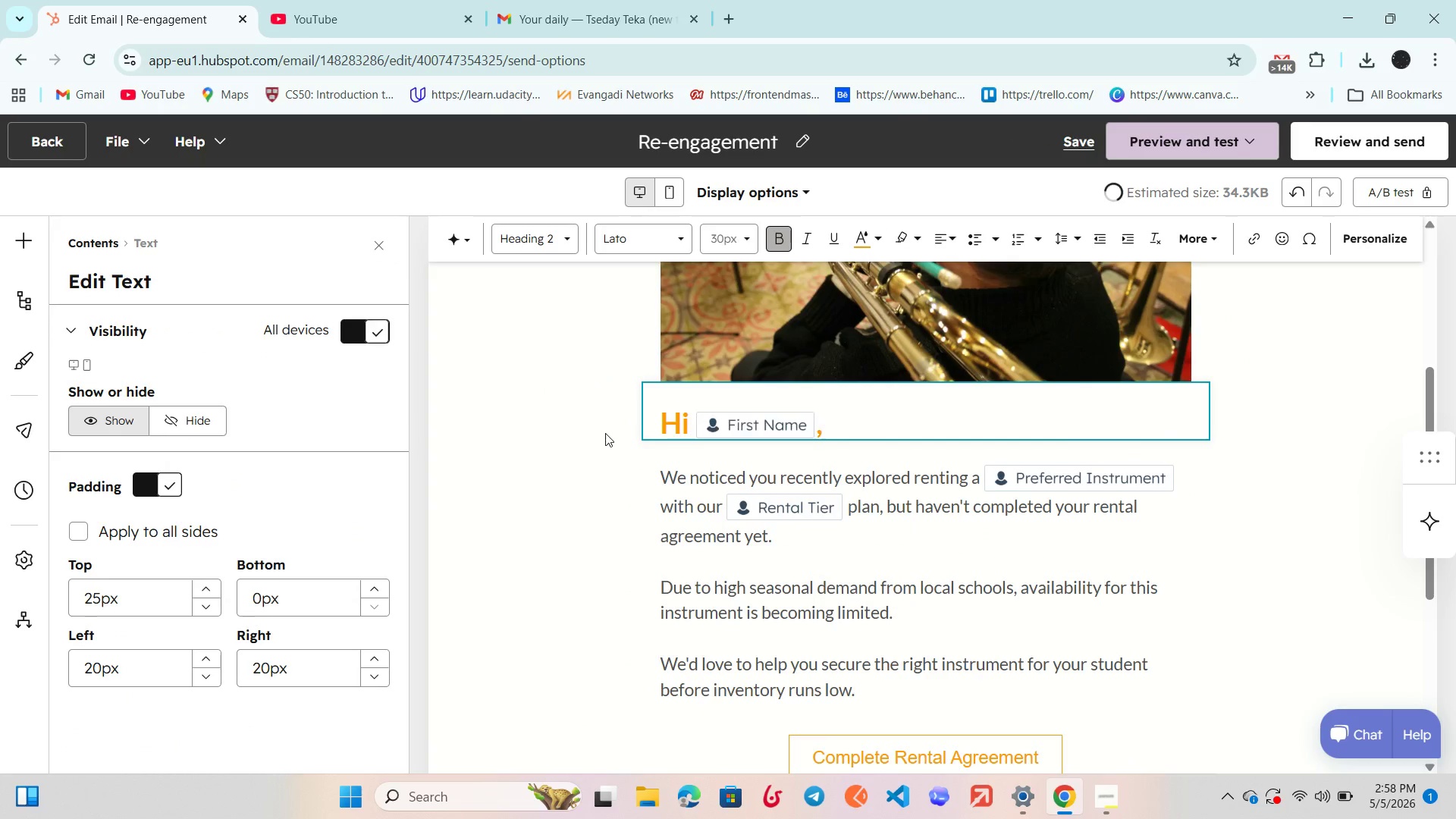 
mouse_move([635, 433])
 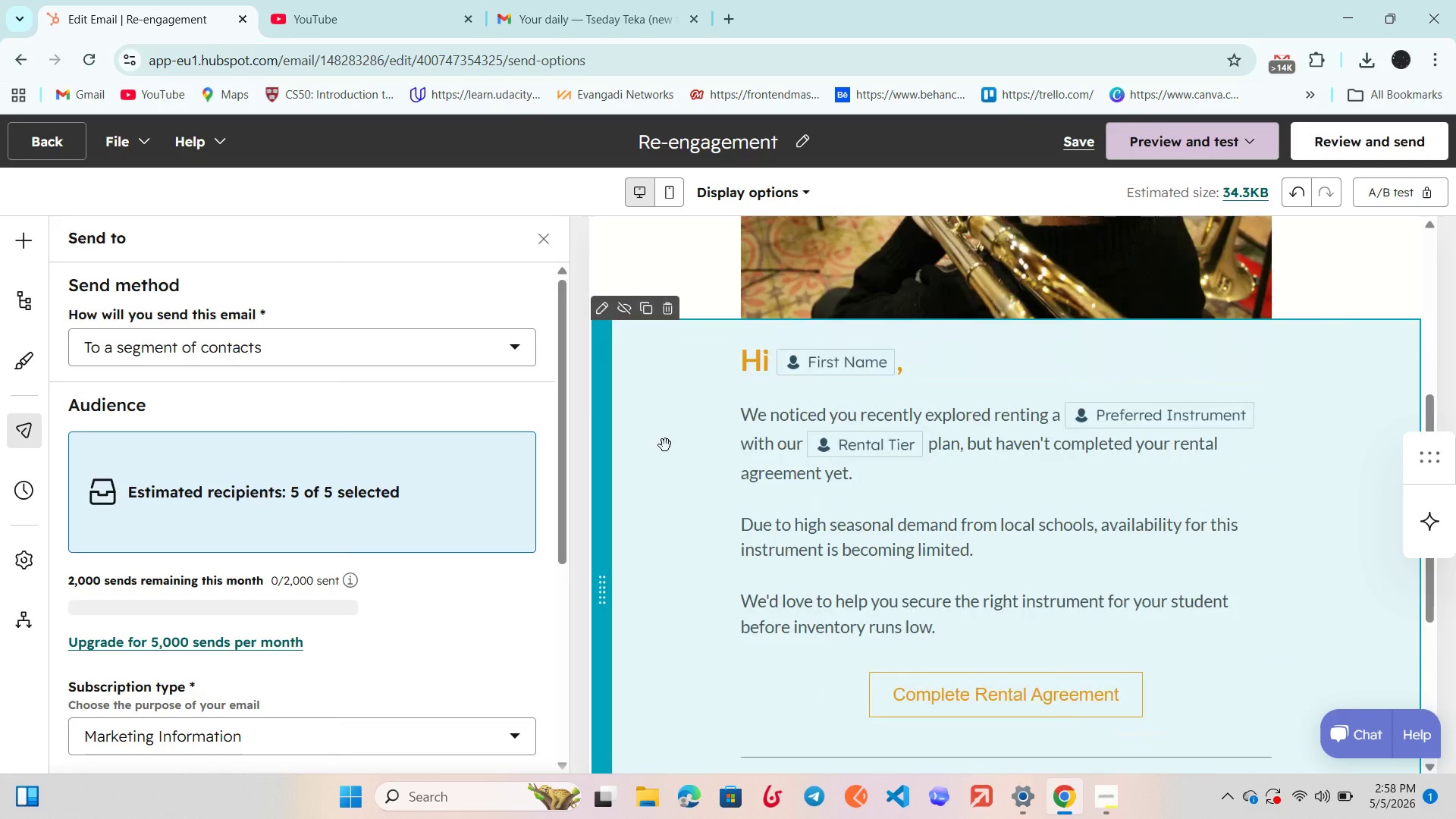 
scroll: coordinate [665, 446], scroll_direction: down, amount: 5.0
 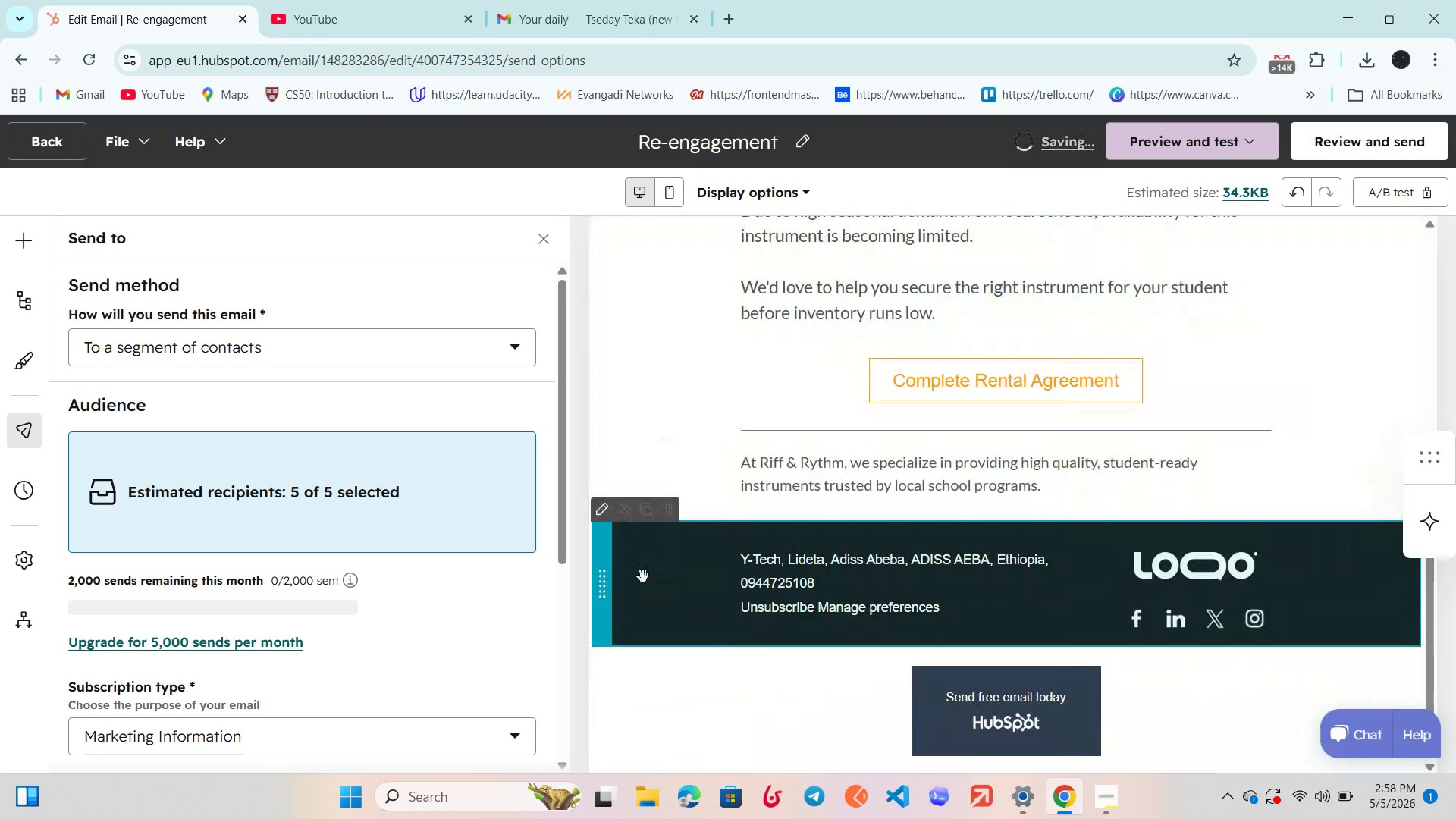 
left_click([643, 576])
 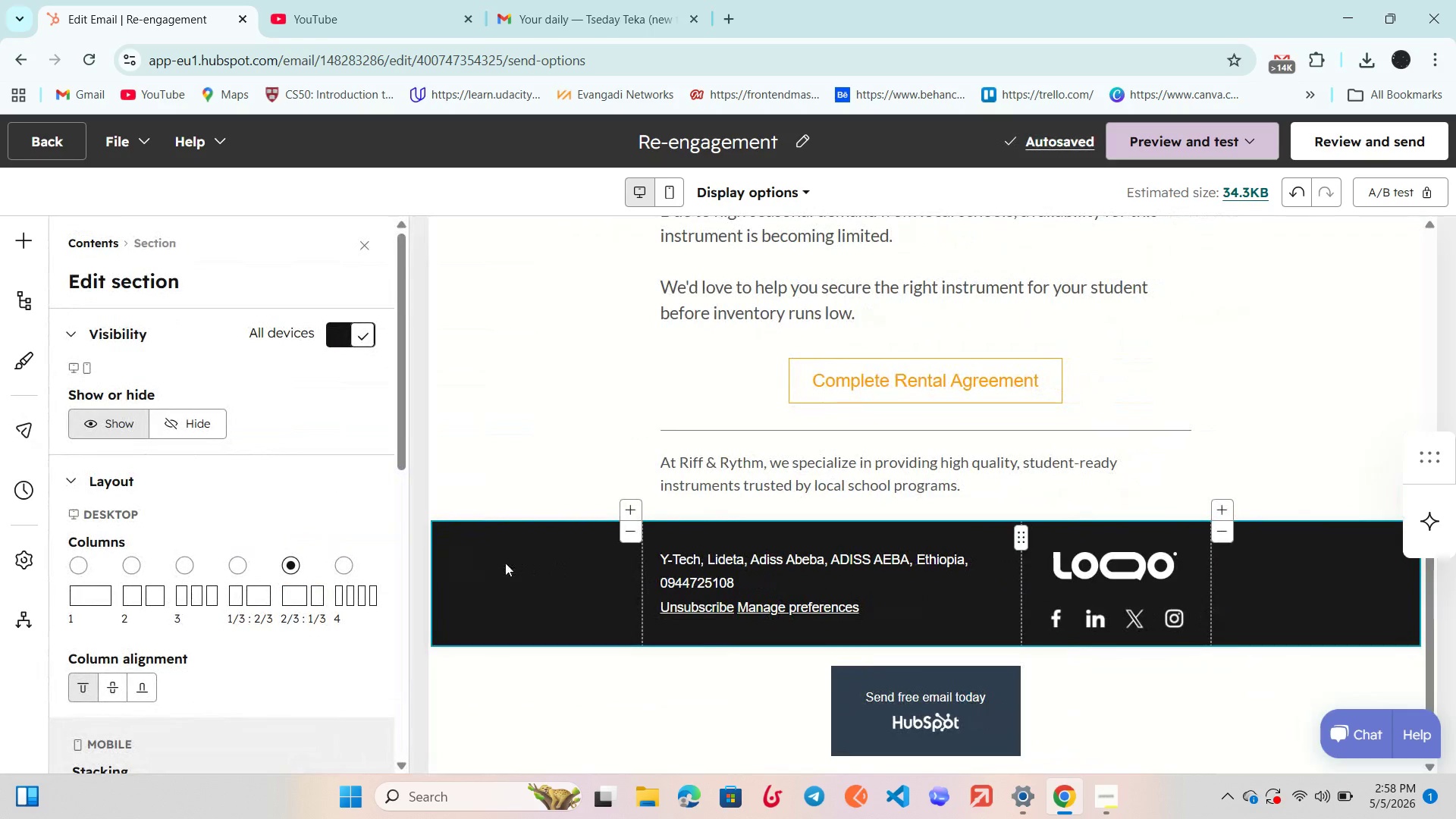 
scroll: coordinate [345, 589], scroll_direction: down, amount: 6.0
 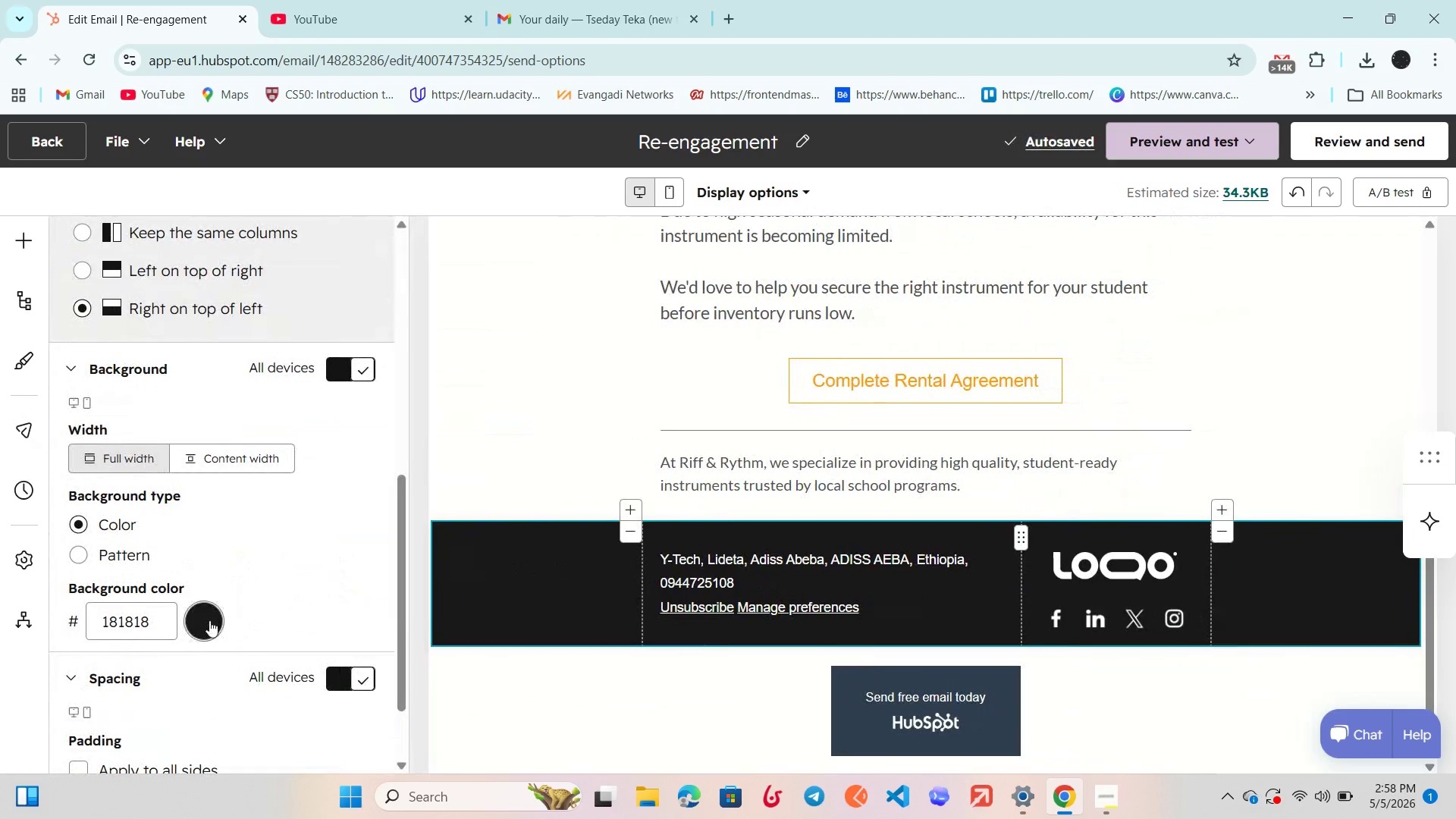 
left_click([209, 620])
 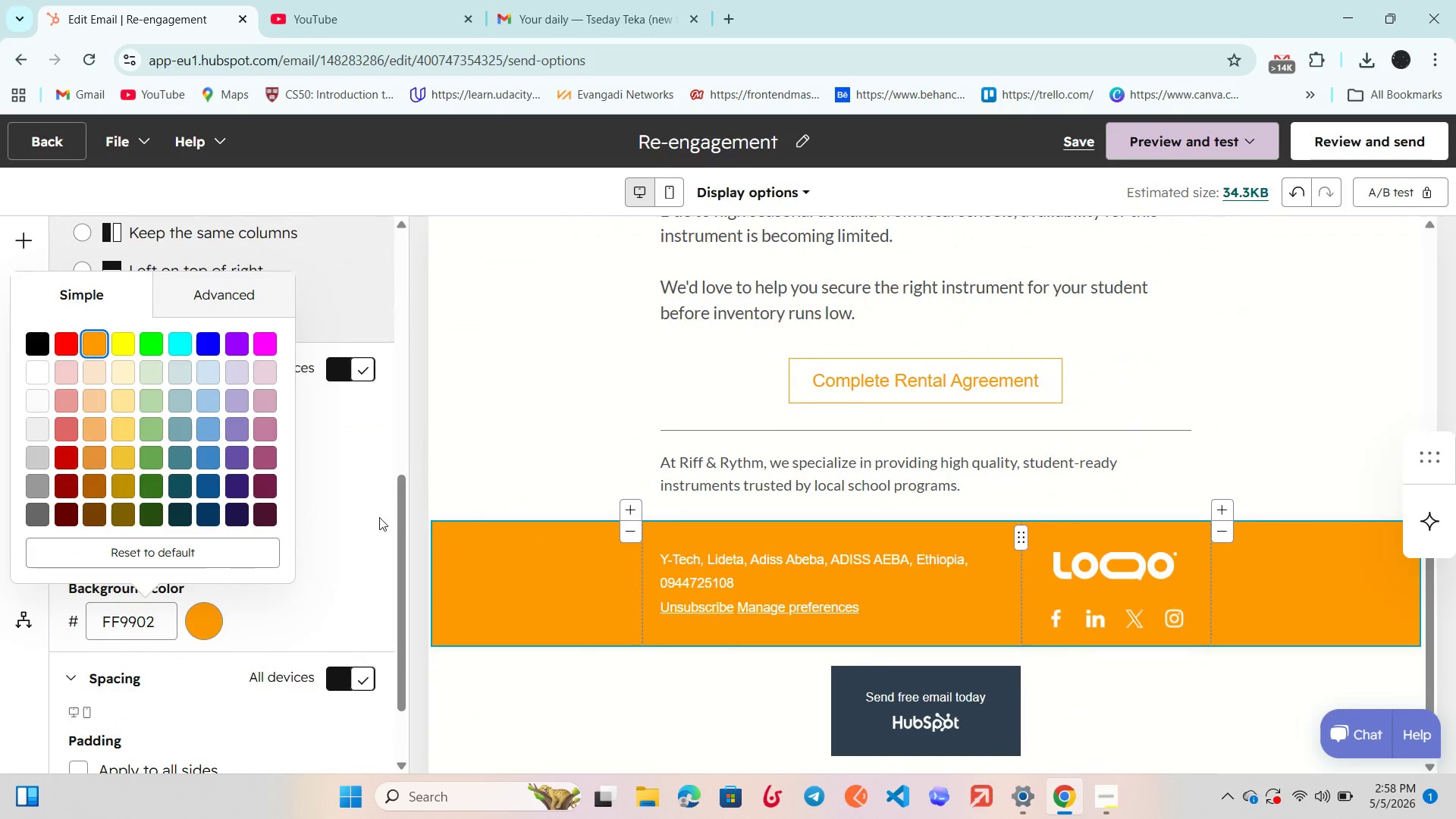 
left_click([486, 702])
 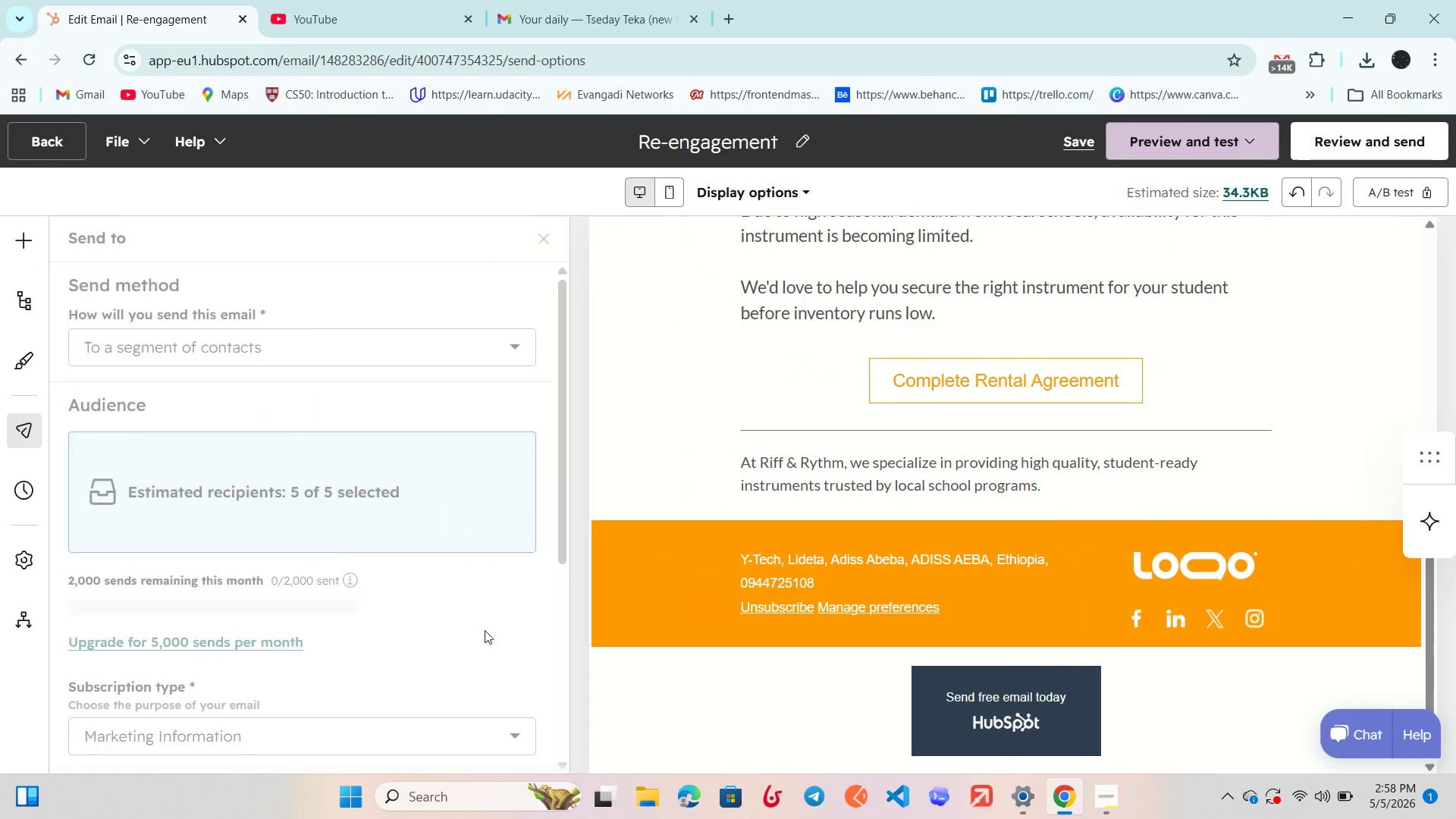 
scroll: coordinate [607, 620], scroll_direction: up, amount: 10.0
 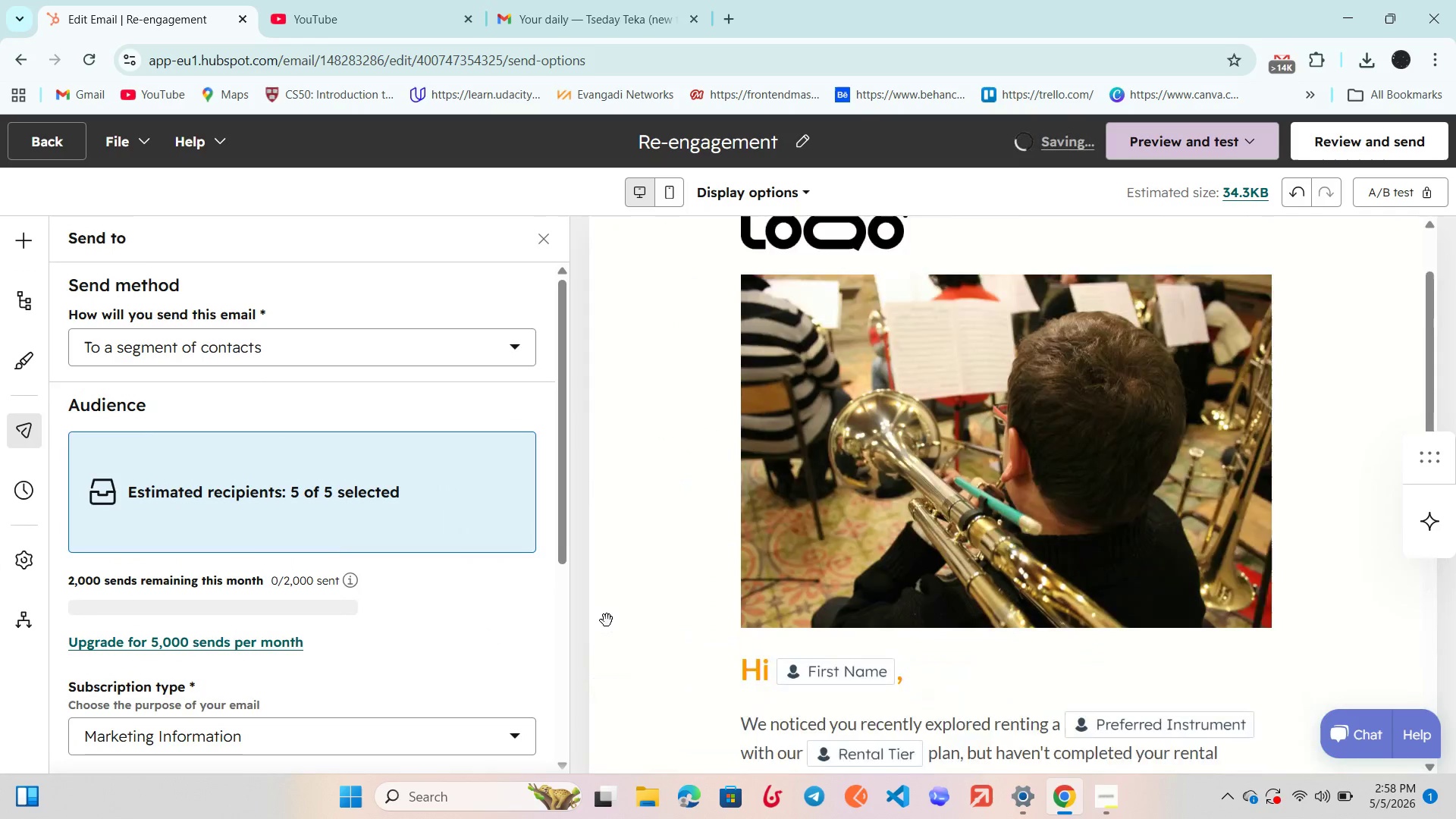 
scroll: coordinate [607, 620], scroll_direction: down, amount: 3.0
 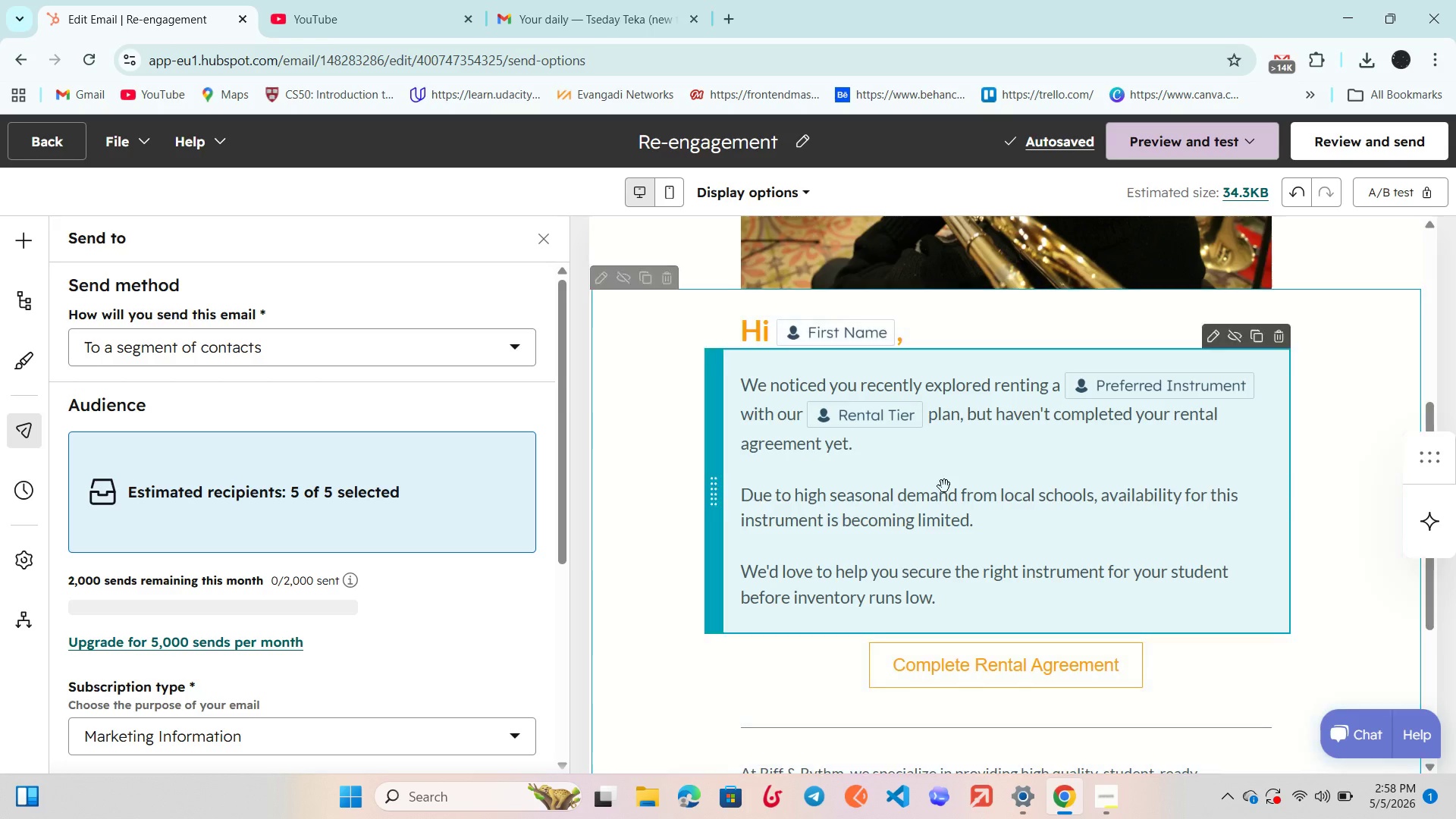 
left_click([1196, 381])
 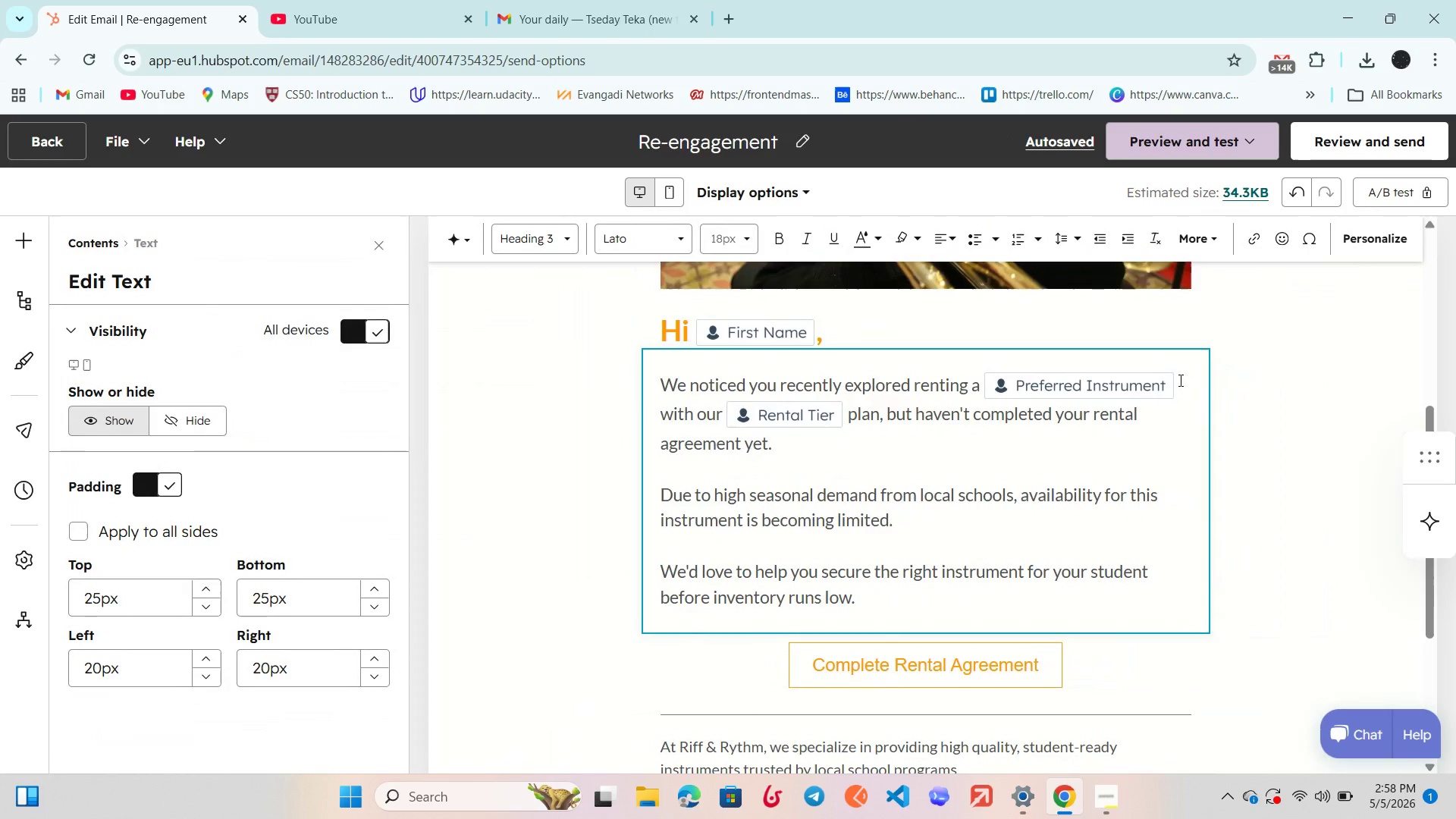 
left_click_drag(start_coordinate=[1179, 380], to_coordinate=[1006, 378])
 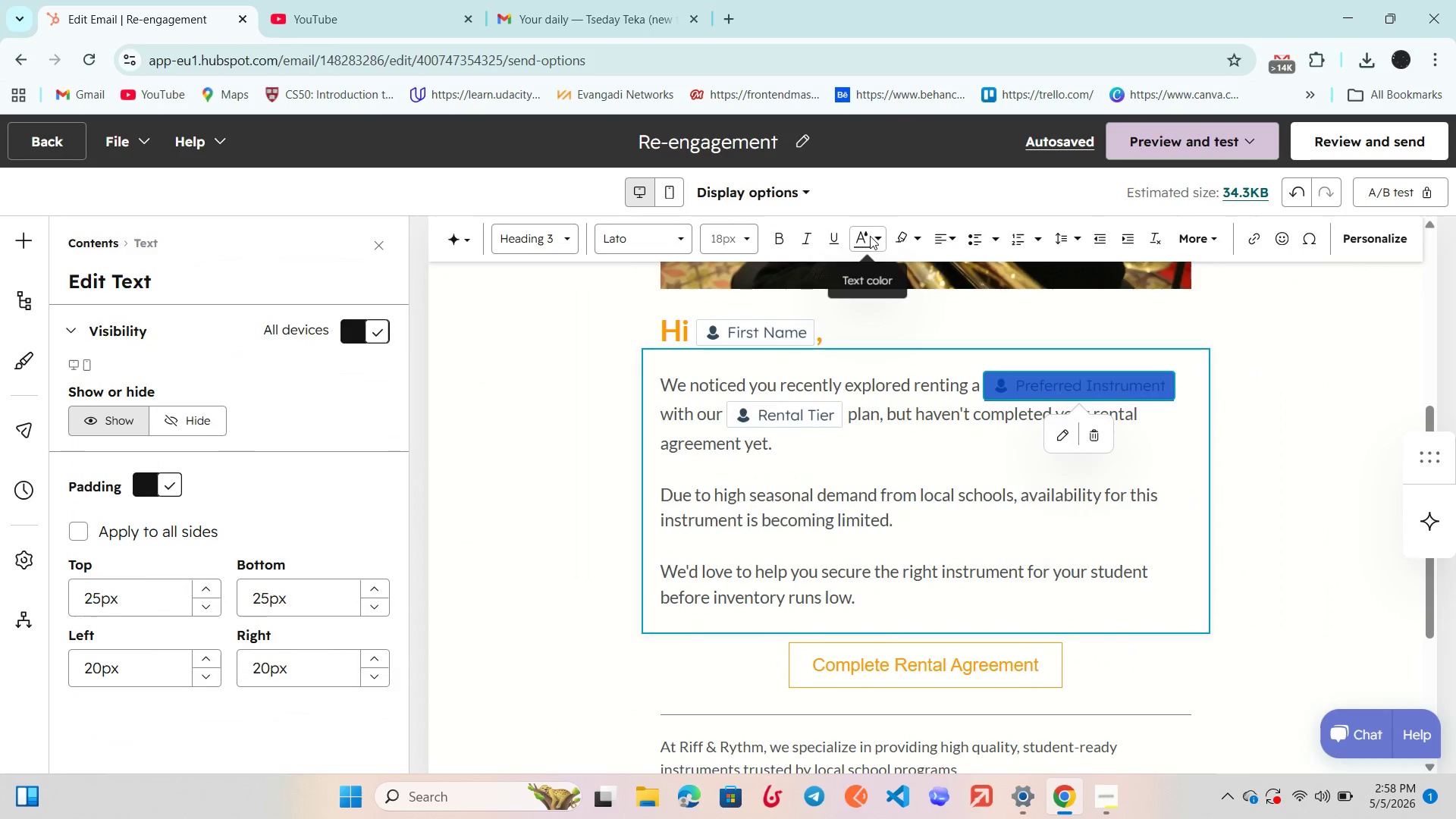 
left_click([877, 233])
 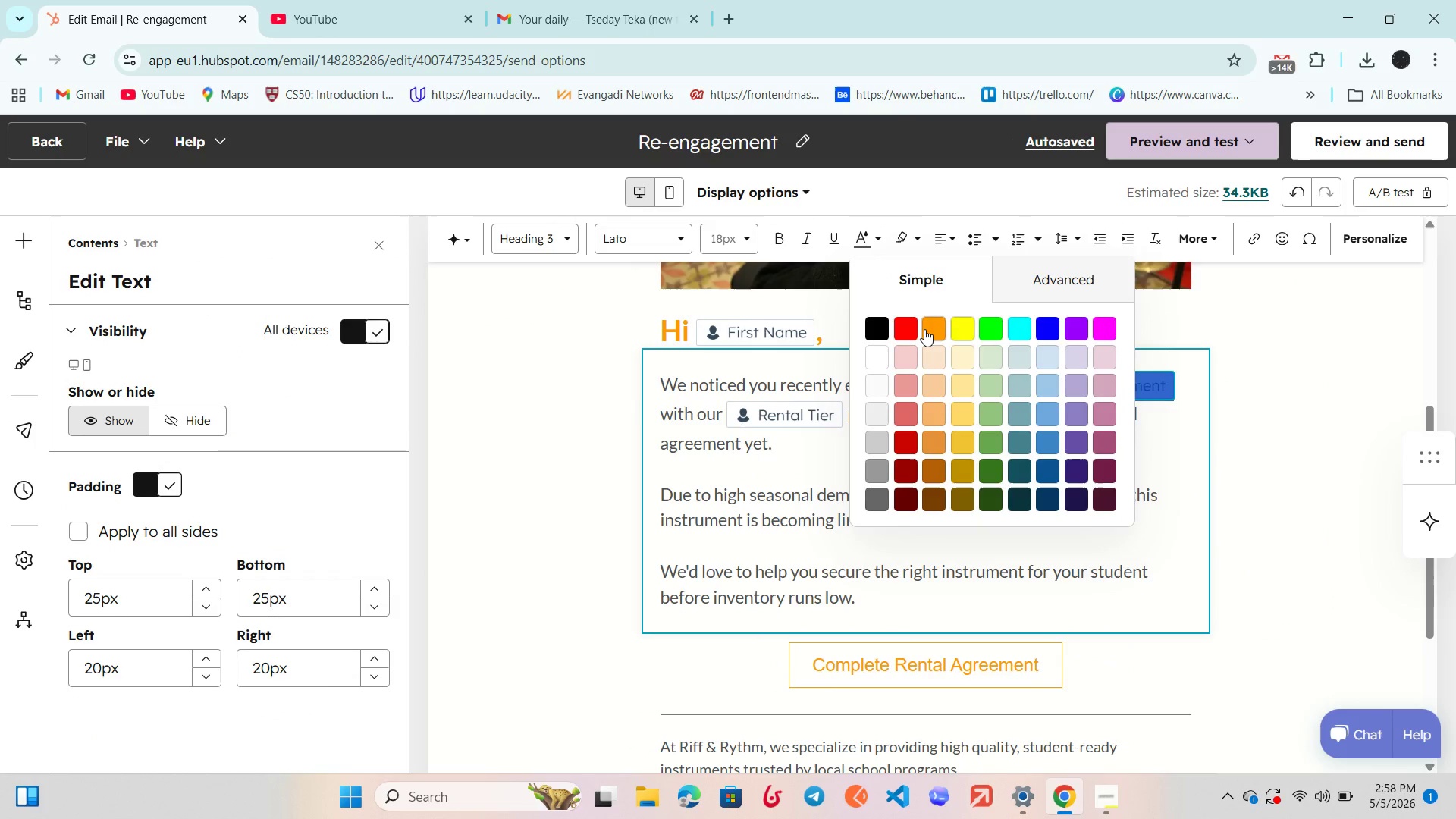 
left_click([924, 329])
 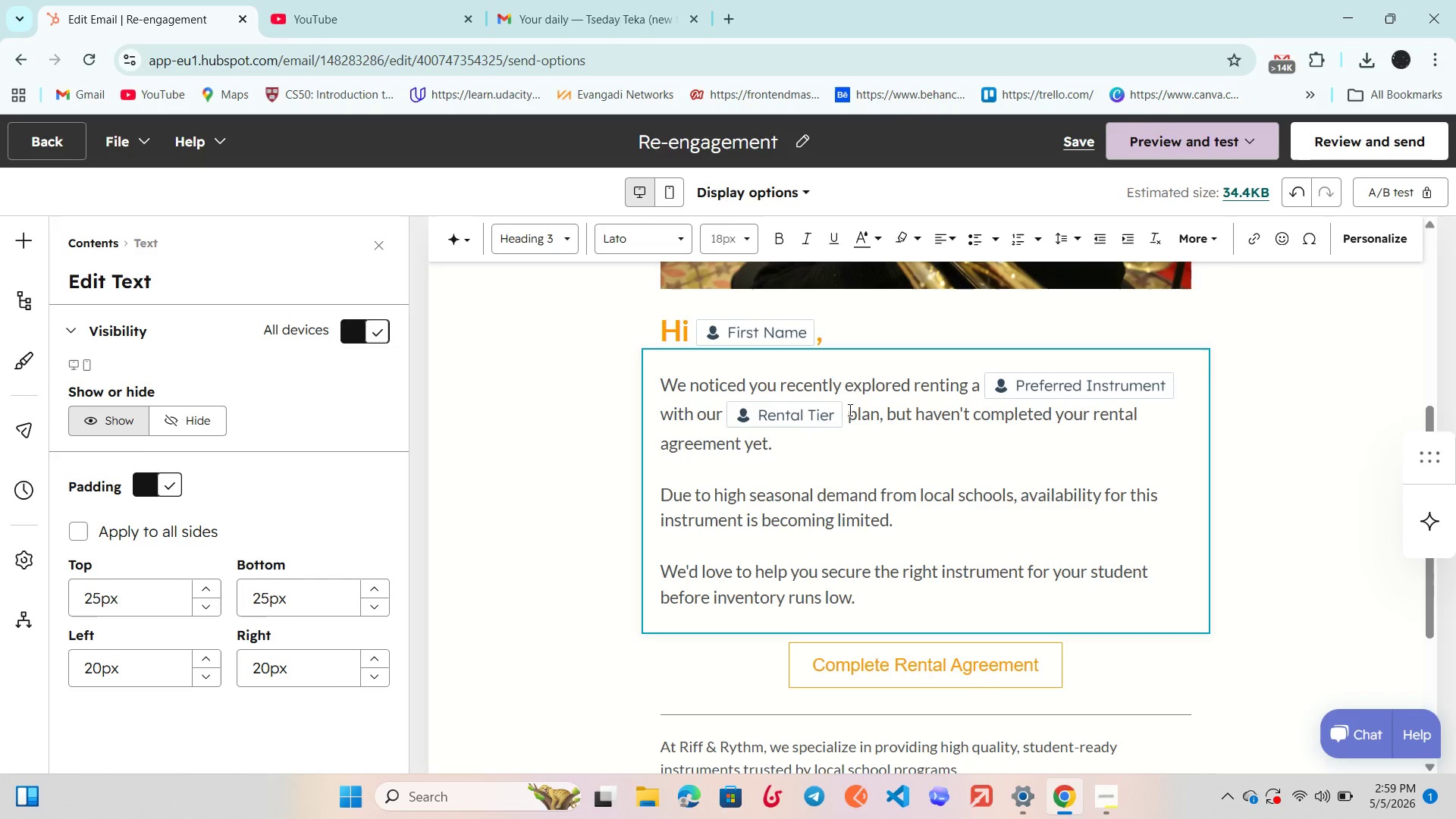 
left_click_drag(start_coordinate=[846, 415], to_coordinate=[736, 403])
 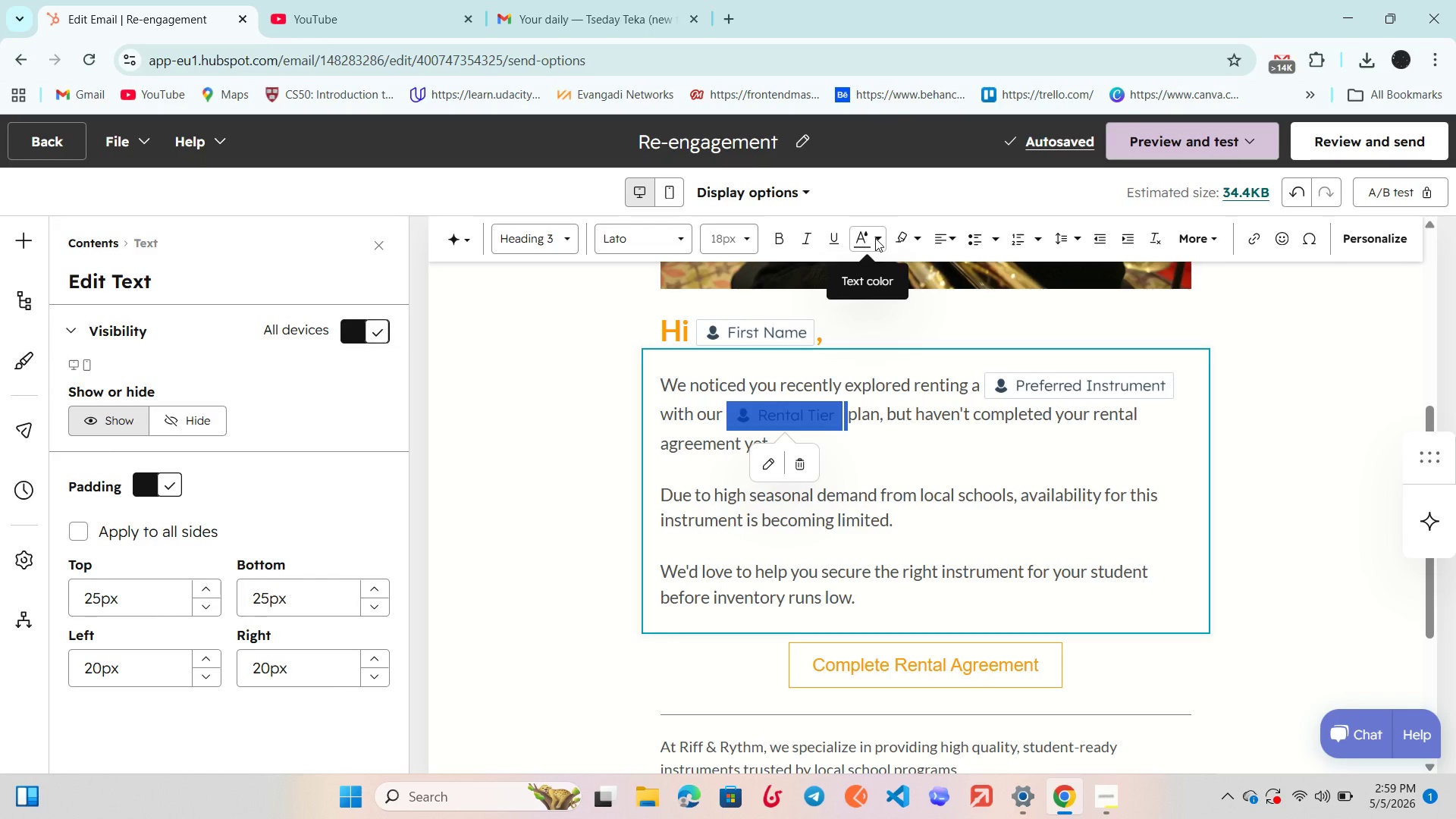 
left_click([875, 238])
 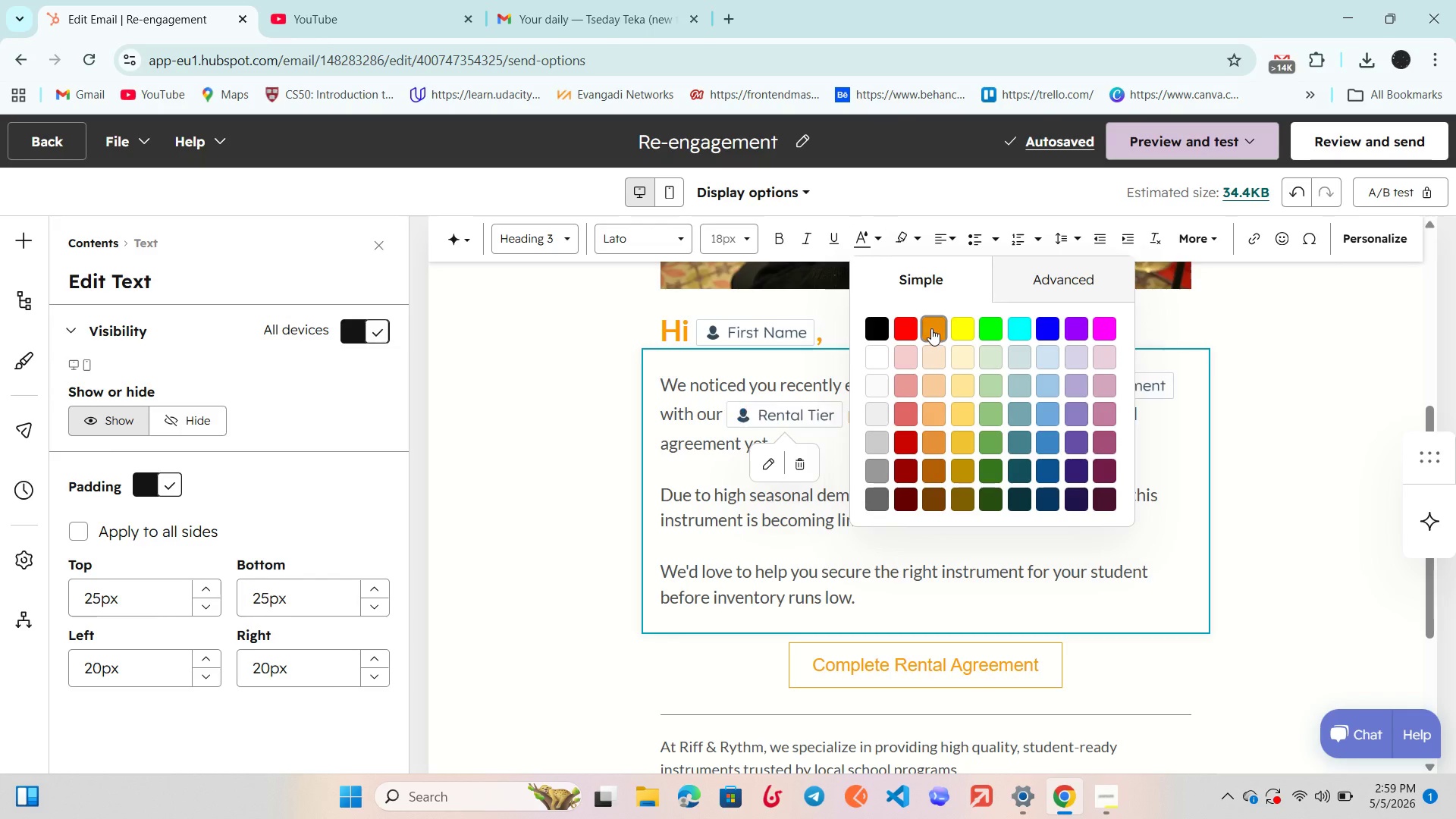 
left_click([931, 328])
 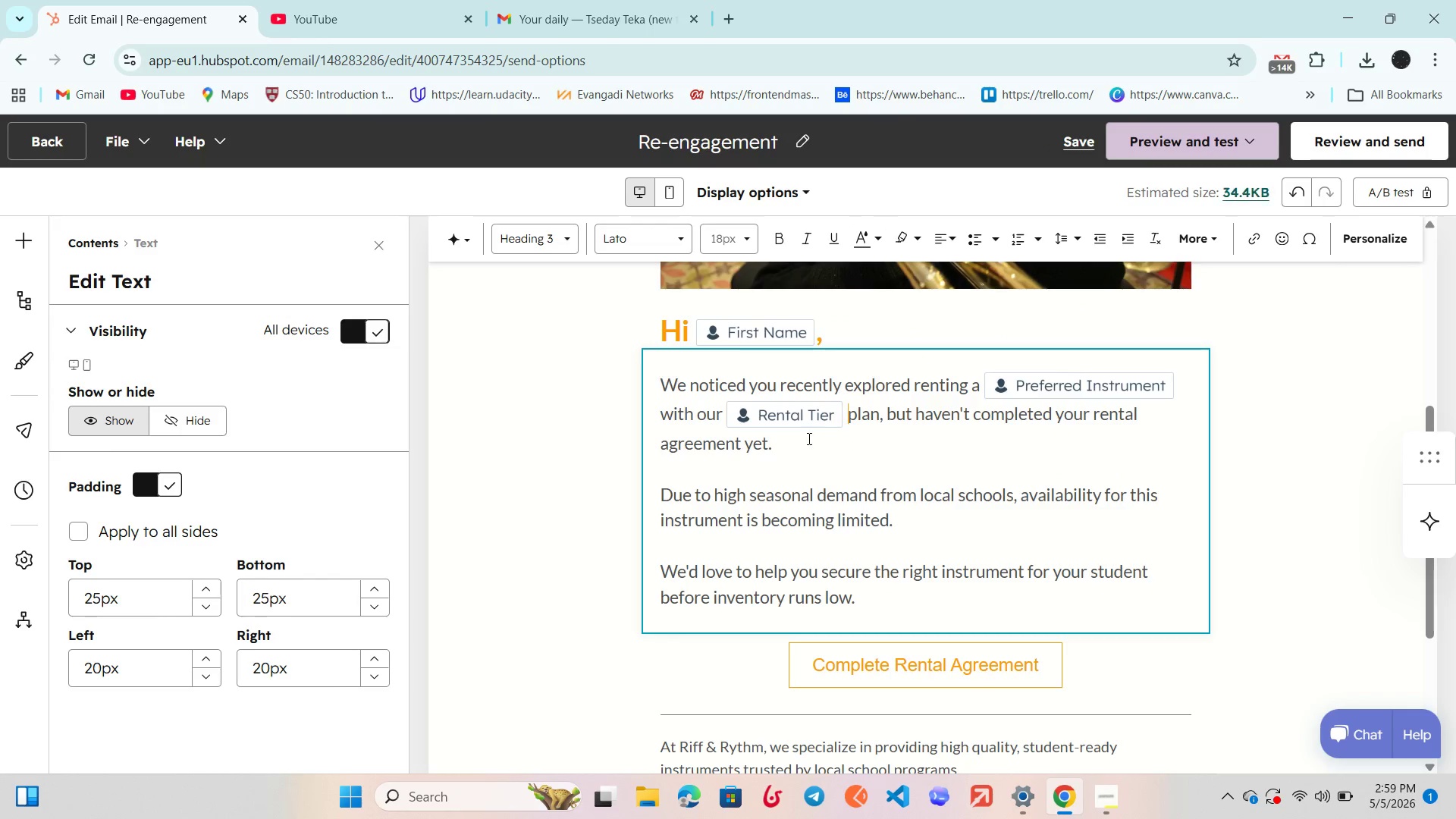 
left_click([794, 438])
 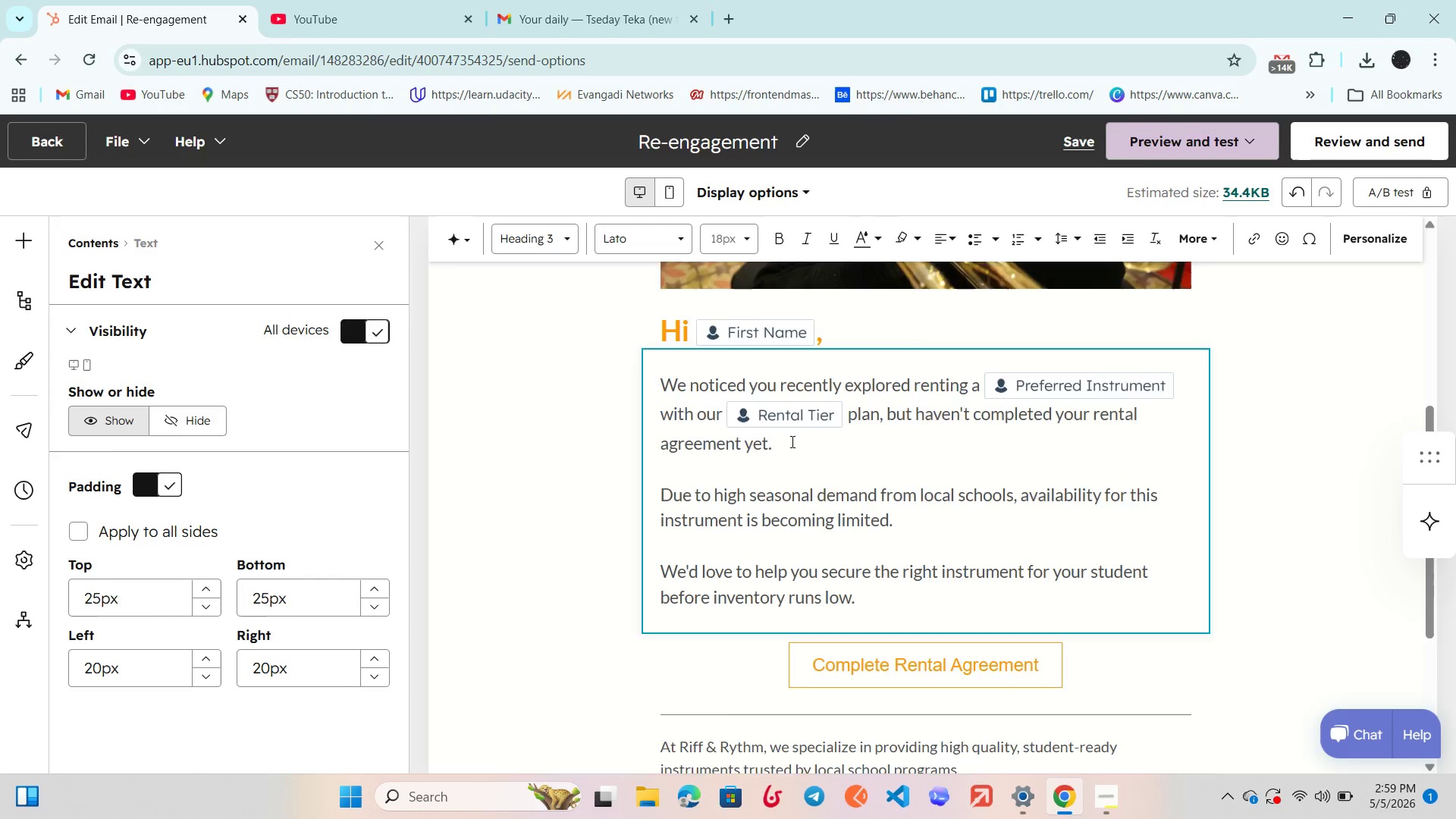 
scroll: coordinate [792, 444], scroll_direction: up, amount: 4.0
 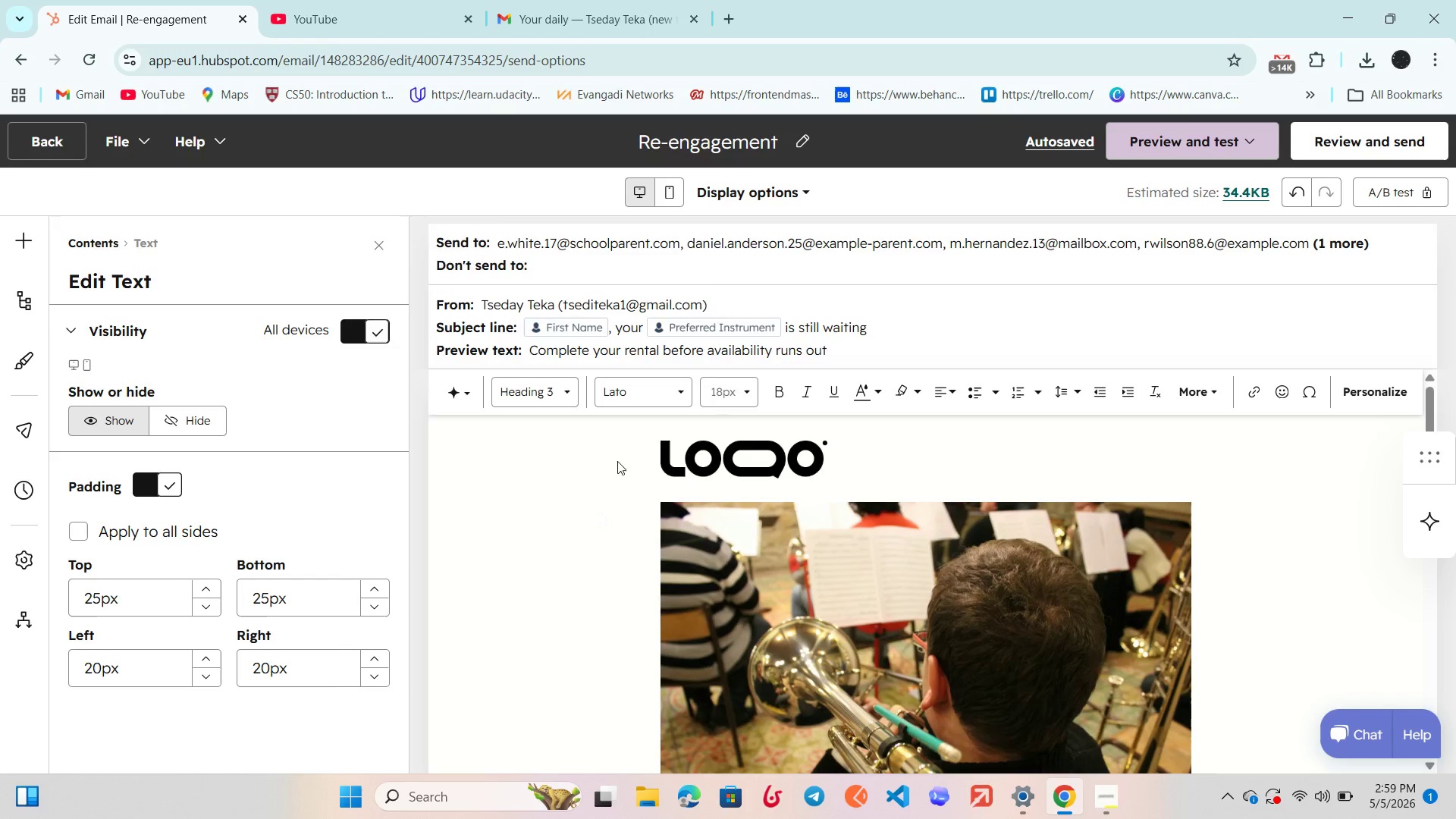 
wait(5.33)
 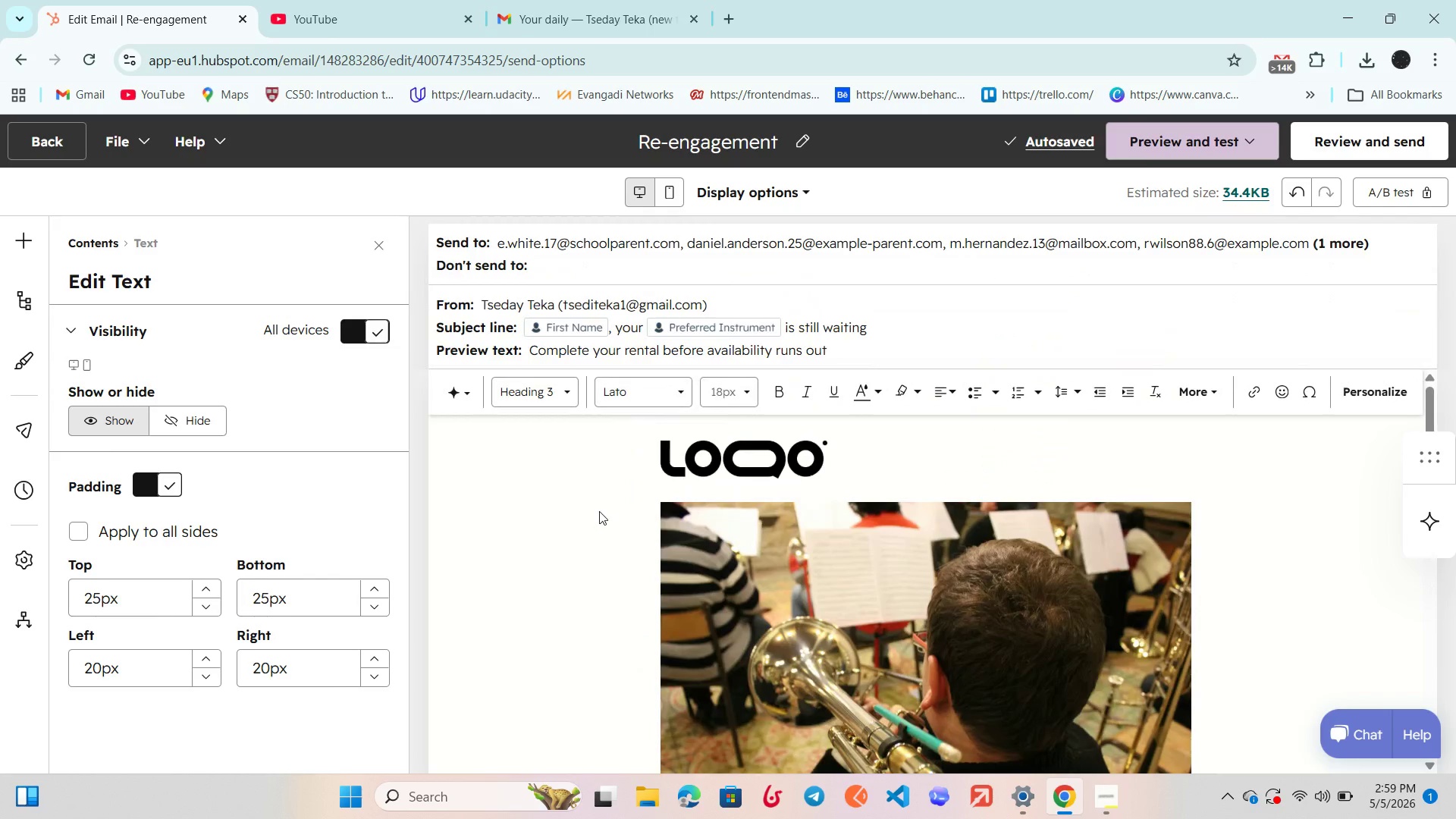 
left_click([1176, 145])
 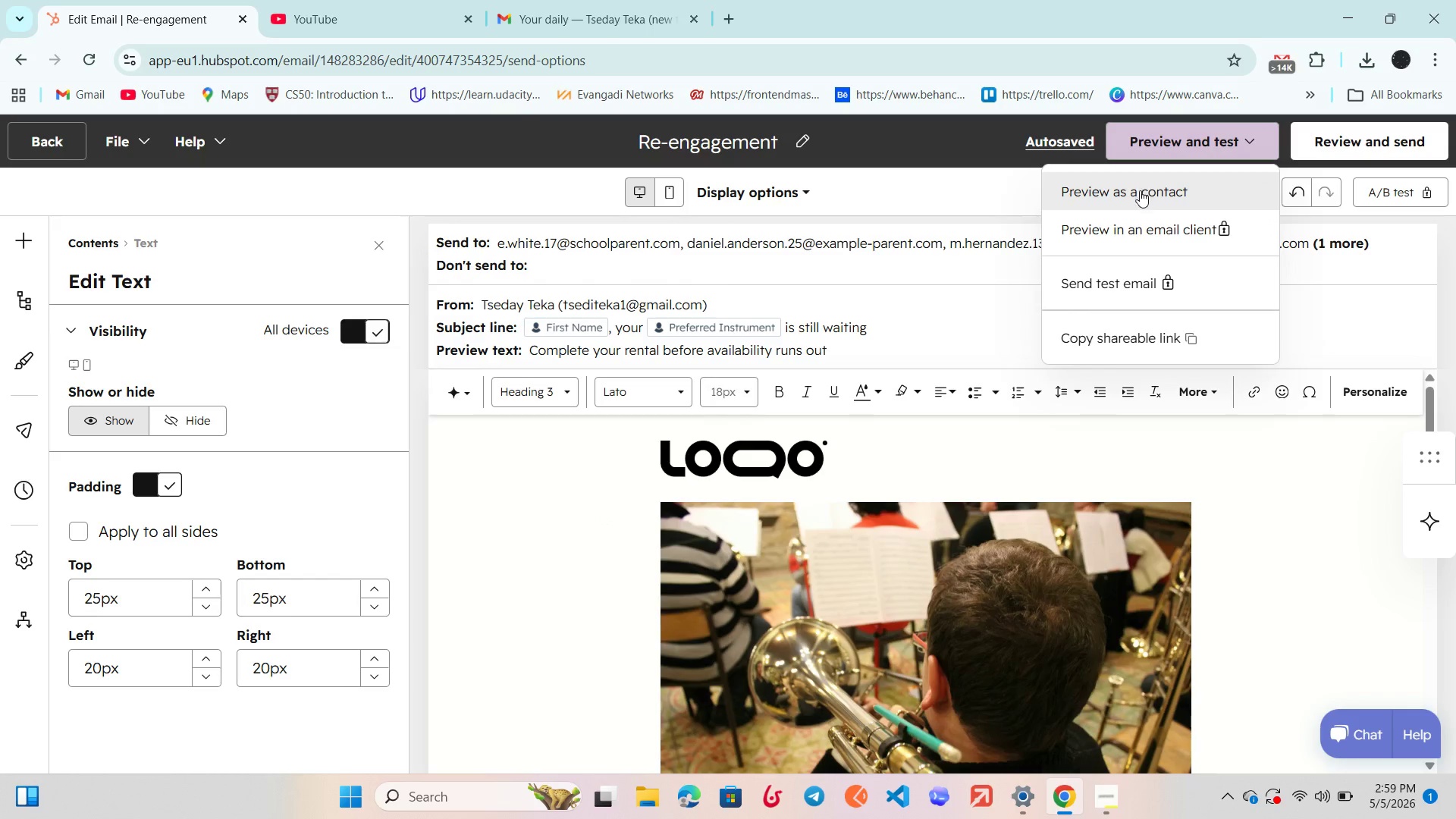 
left_click([1140, 190])
 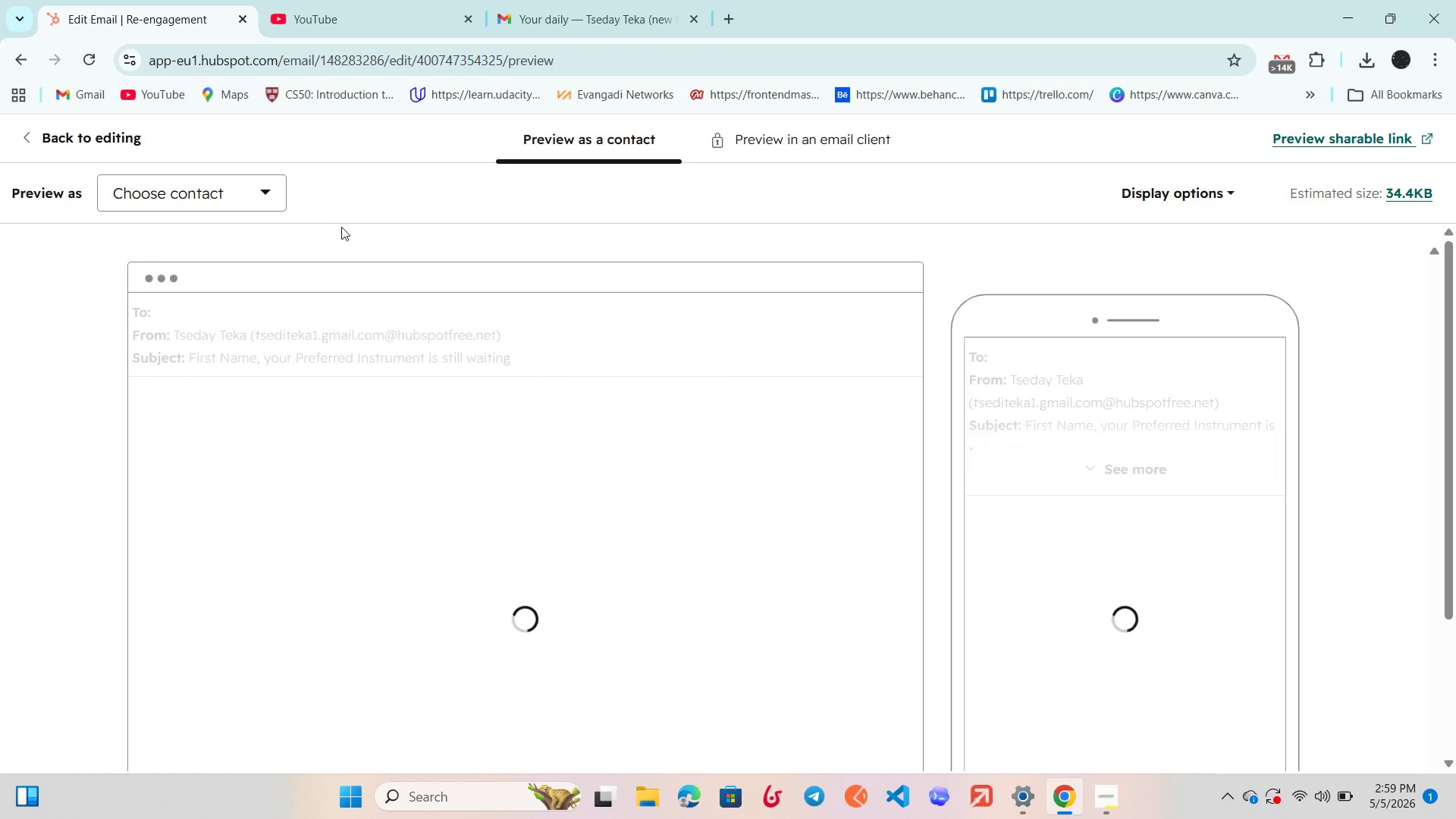 
mouse_move([276, 213])
 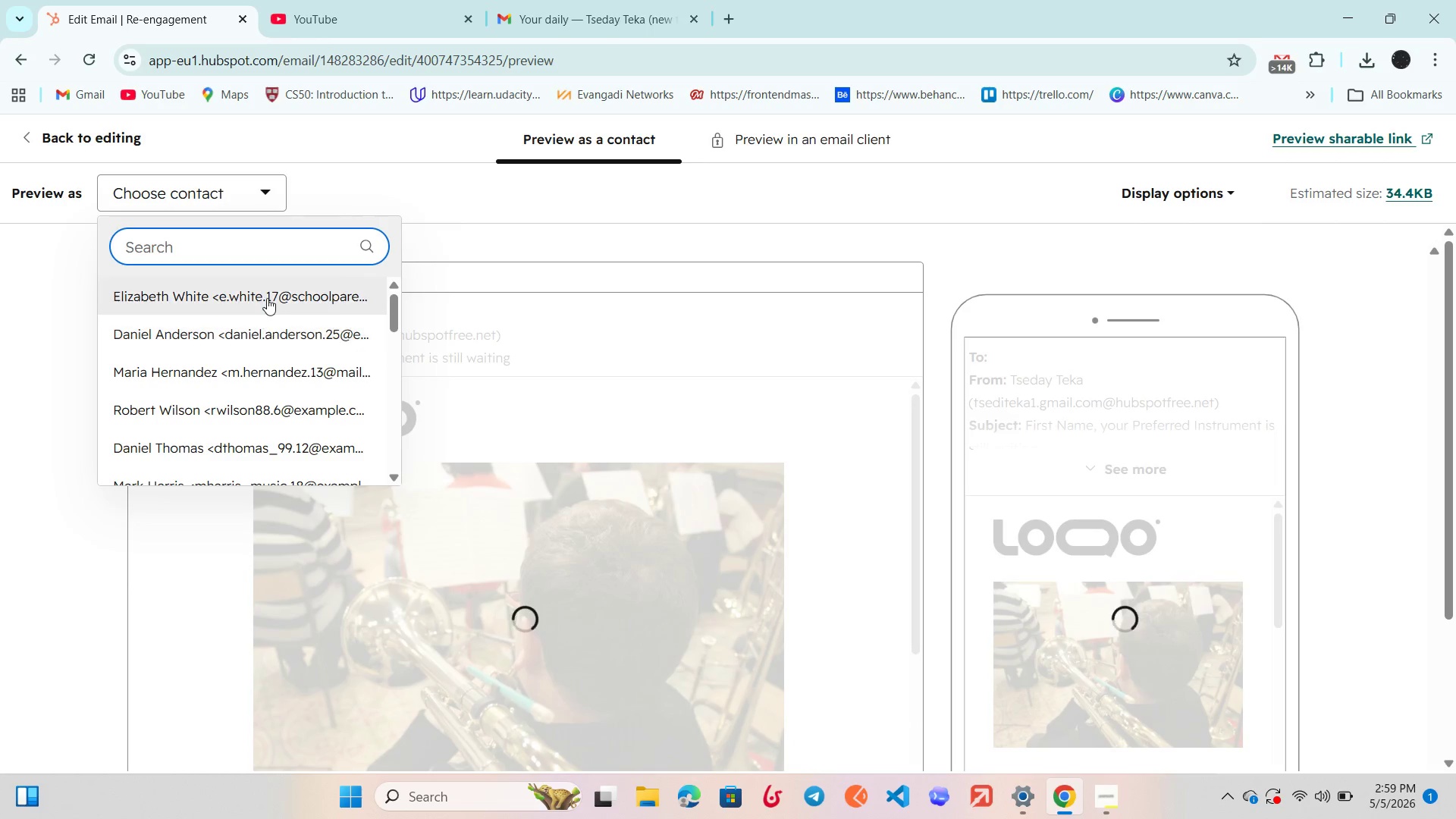 
left_click([267, 298])
 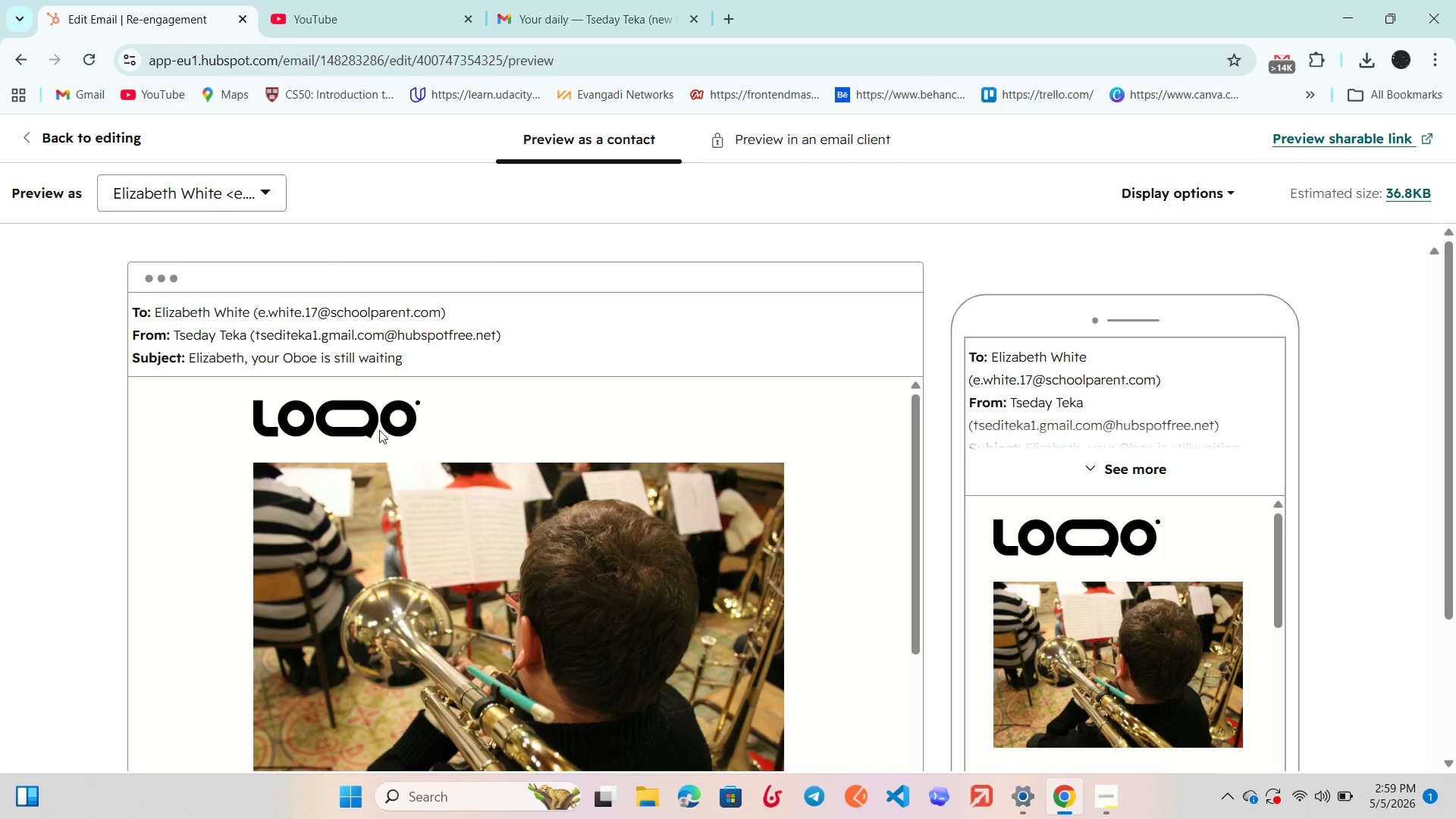 
scroll: coordinate [773, 574], scroll_direction: down, amount: 7.0
 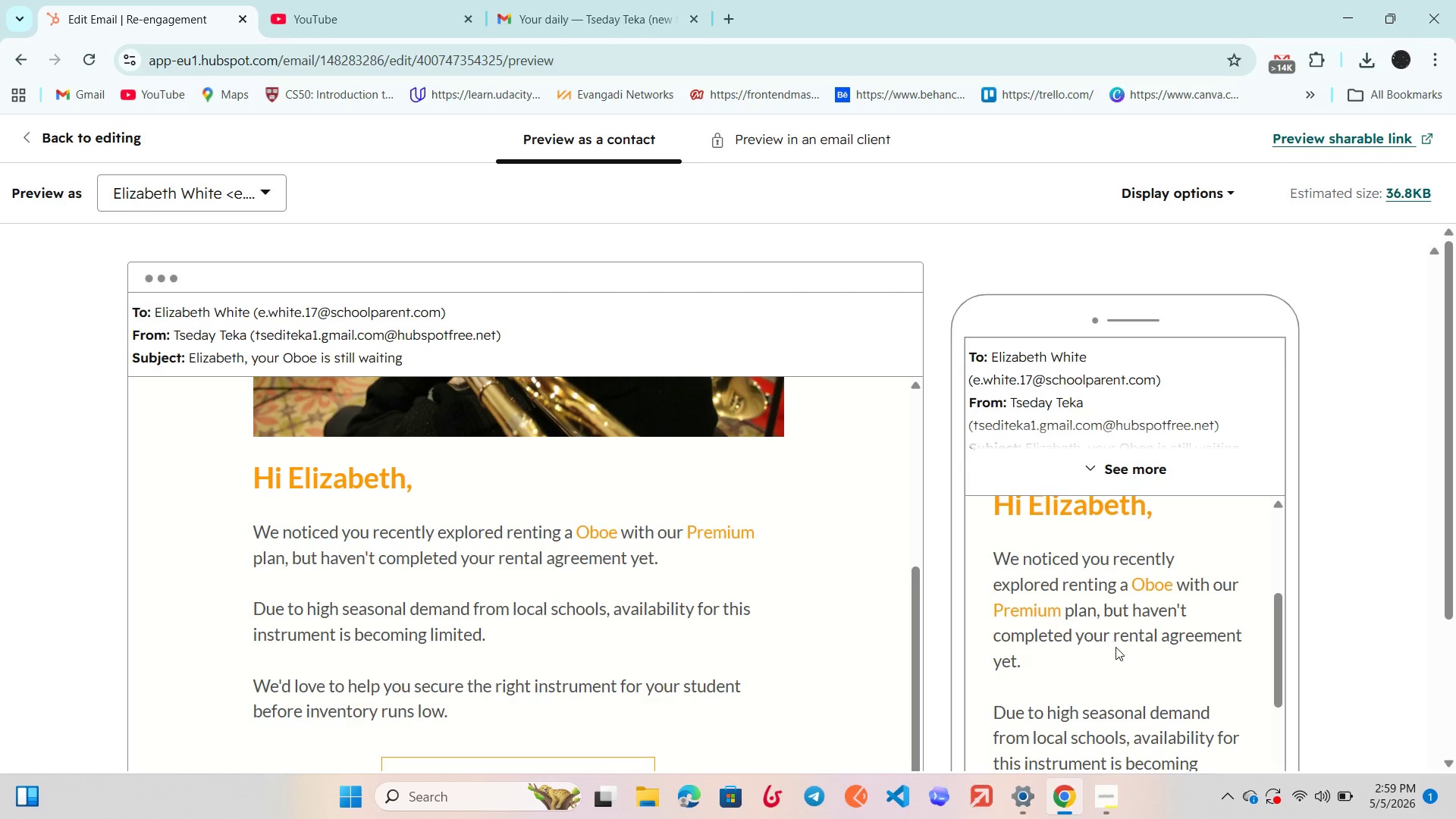 
scroll: coordinate [795, 600], scroll_direction: down, amount: 2.0
 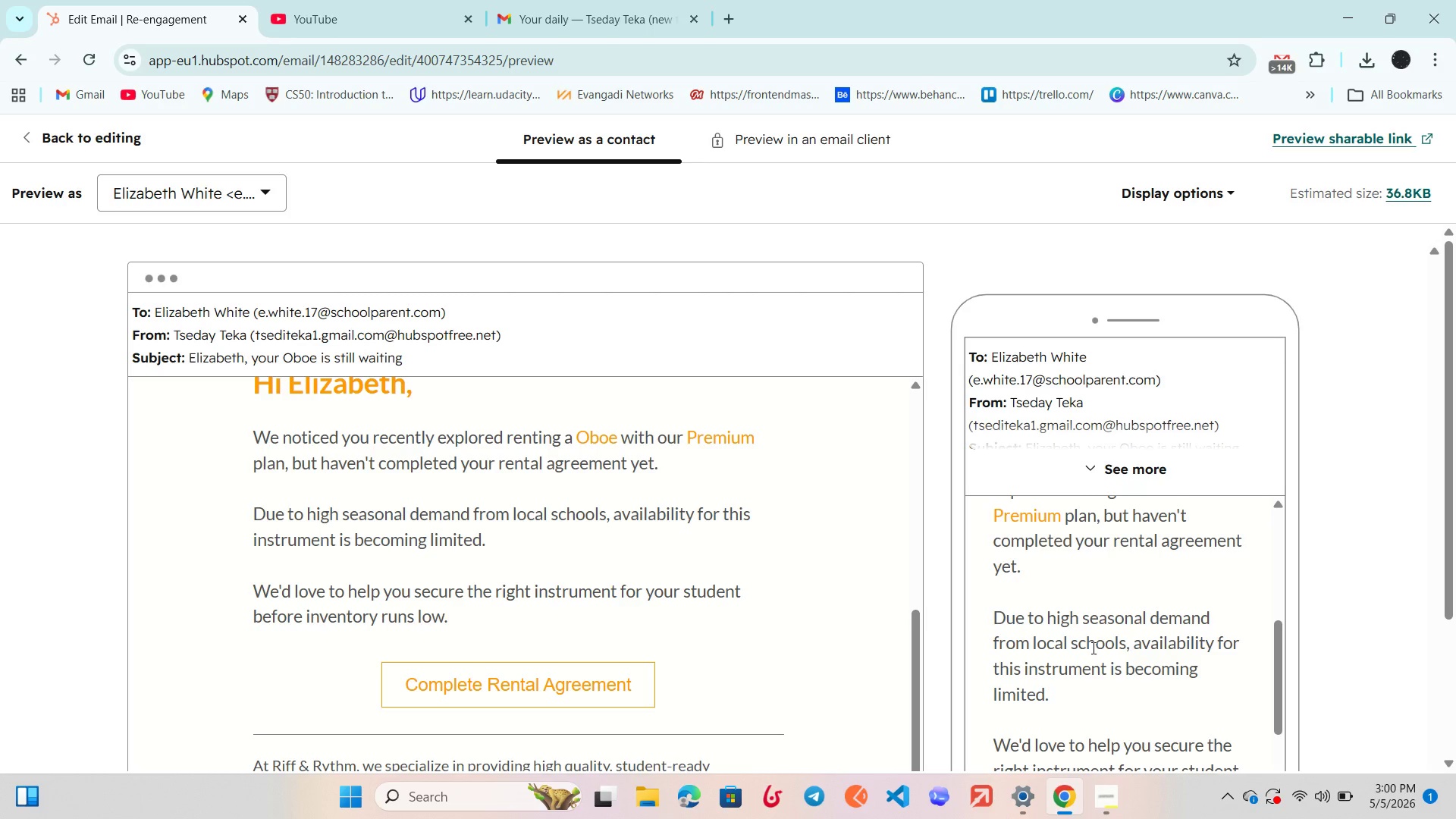 
wait(51.66)
 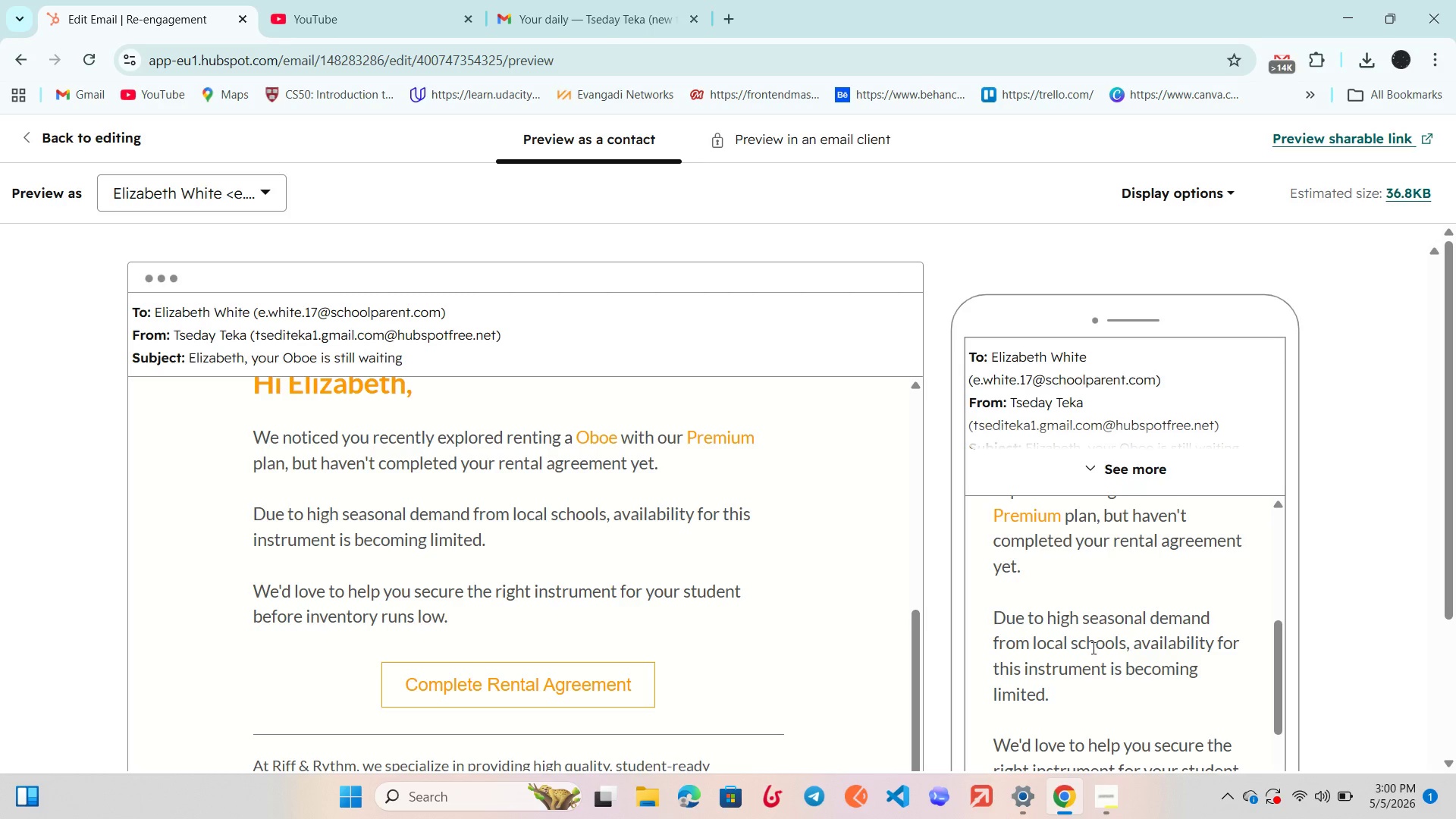 
scroll: coordinate [1197, 635], scroll_direction: down, amount: 1.0
 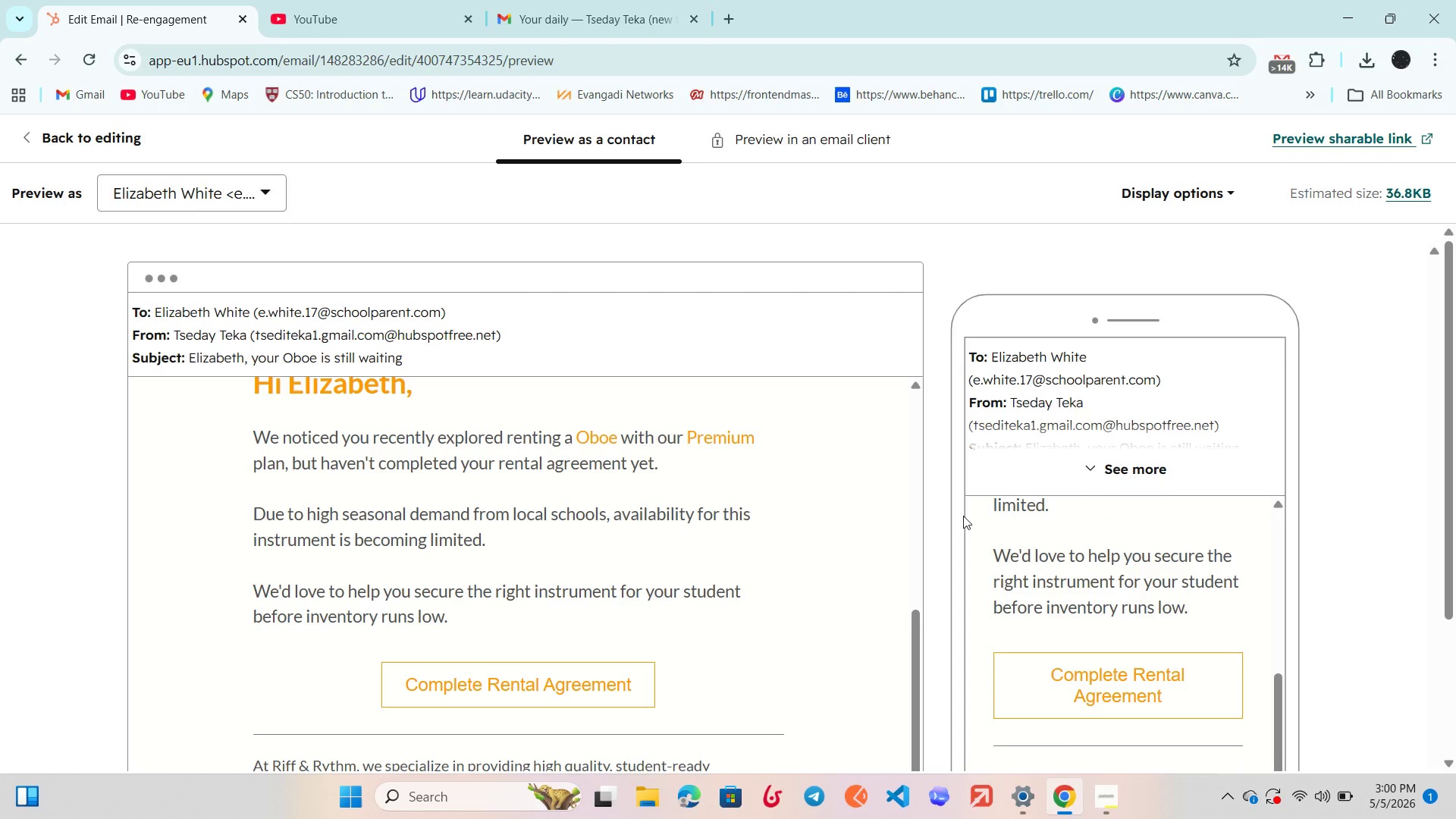 
key(F11)
 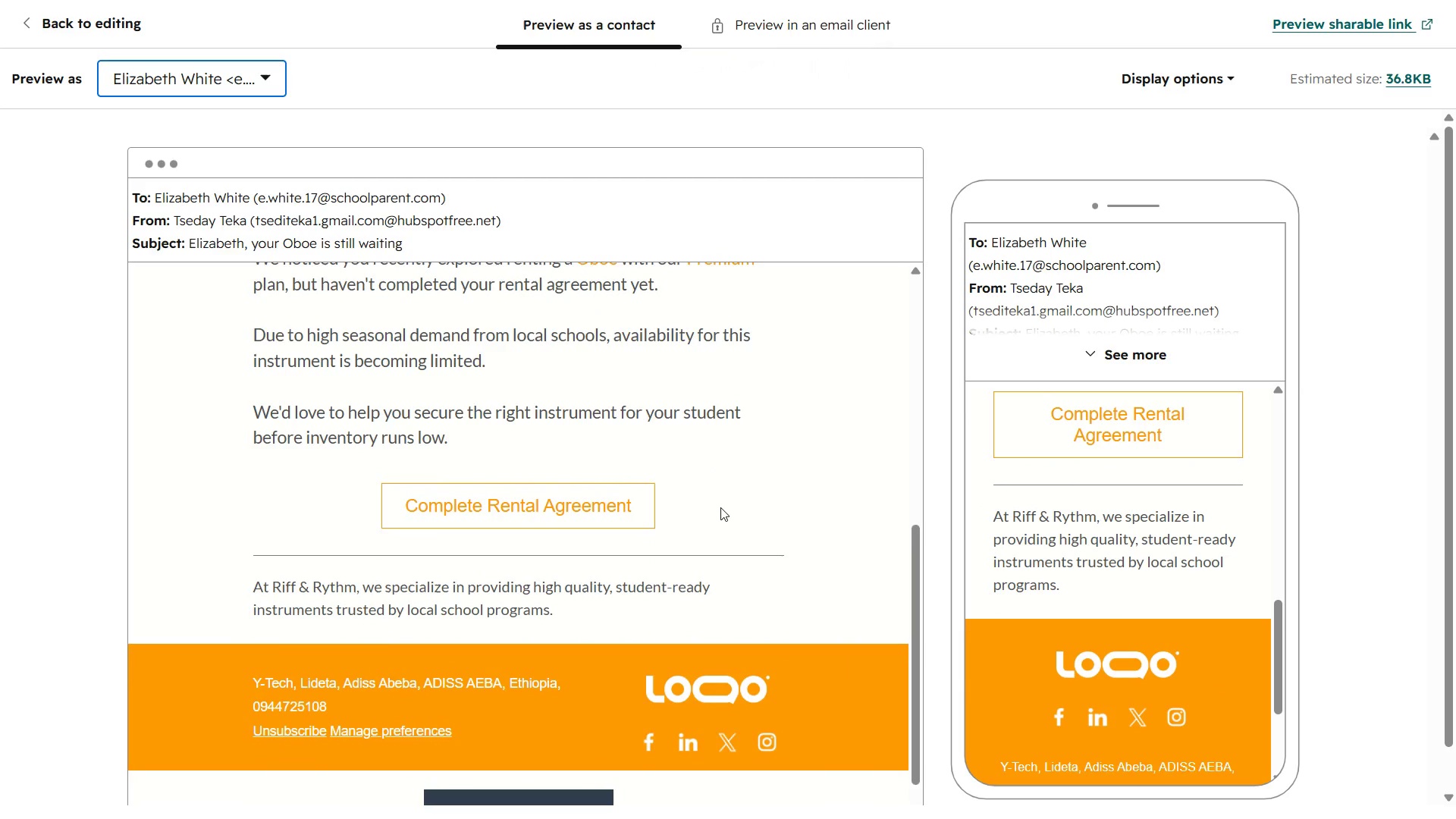 
wait(75.14)
 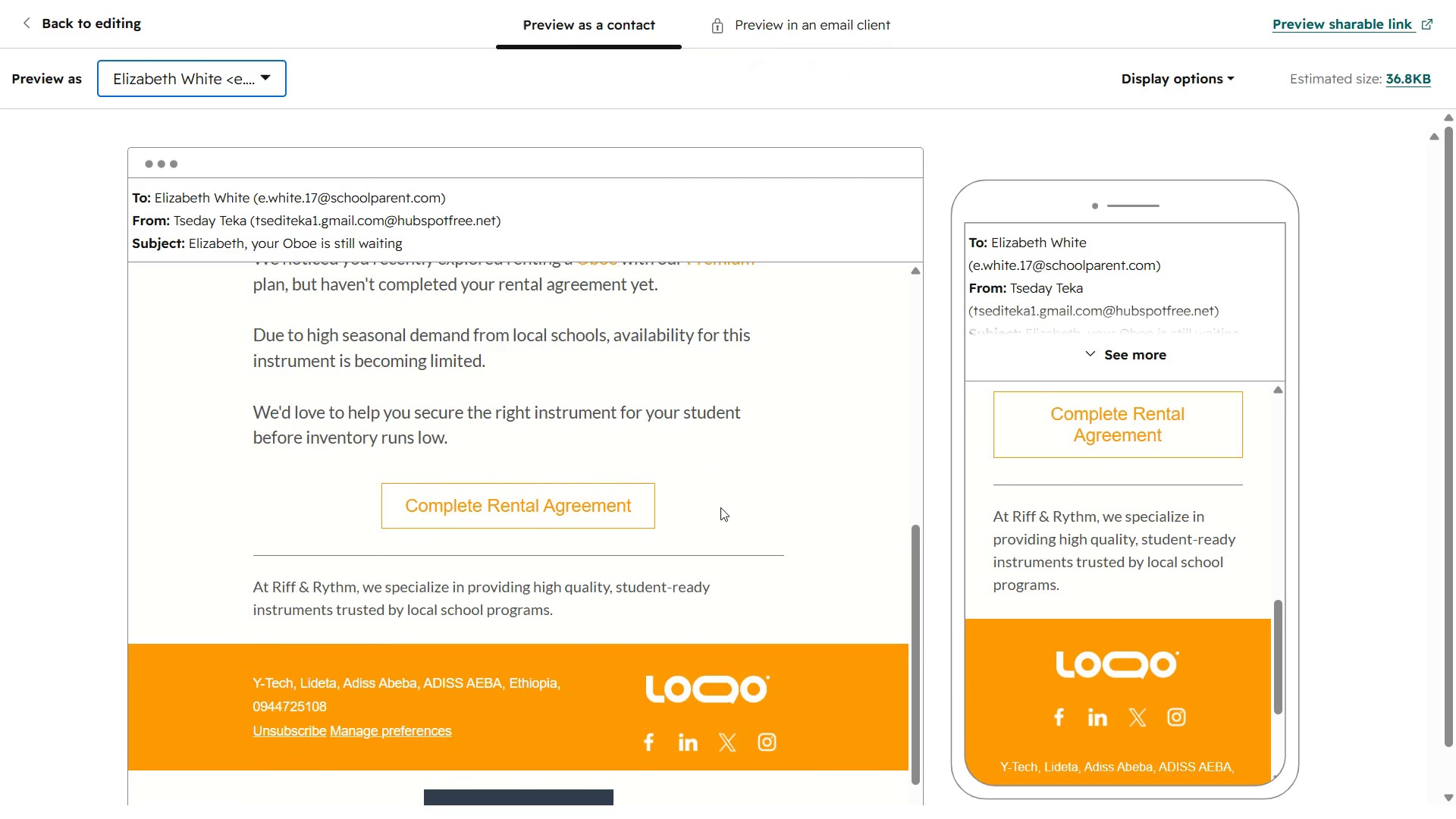 
left_click([133, 80])
 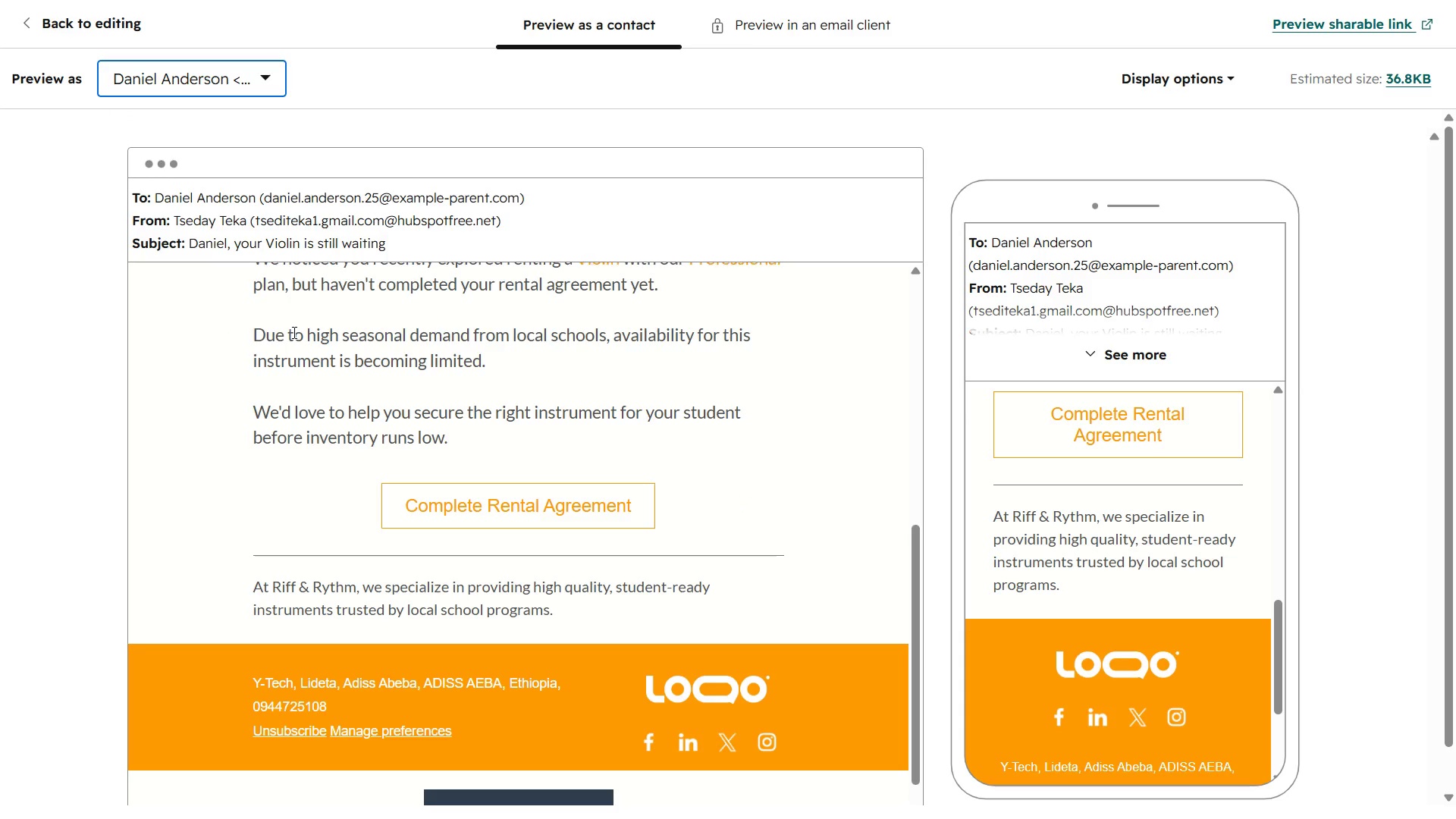 
scroll: coordinate [296, 341], scroll_direction: up, amount: 2.0
 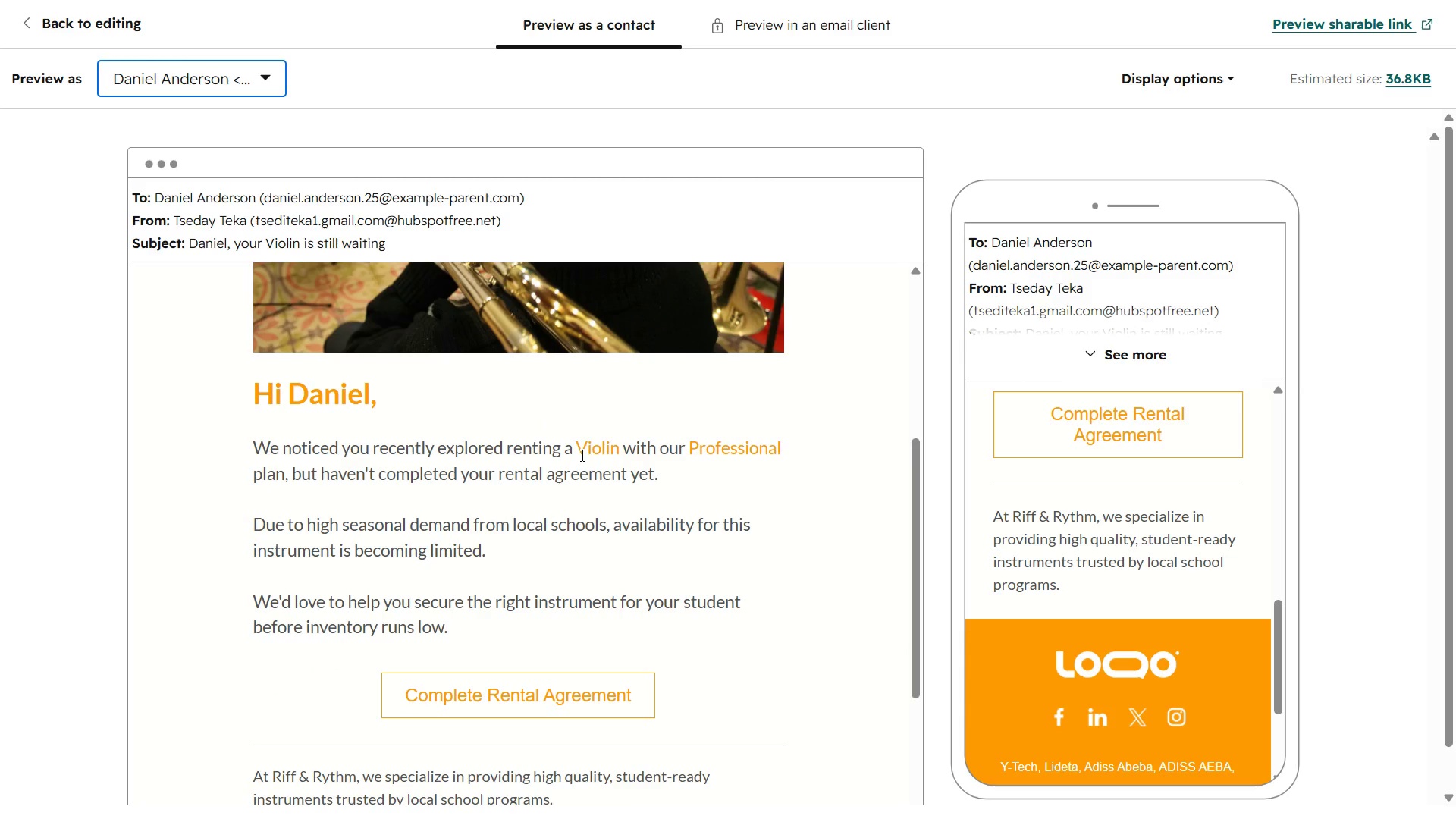 
left_click_drag(start_coordinate=[585, 453], to_coordinate=[632, 446])
 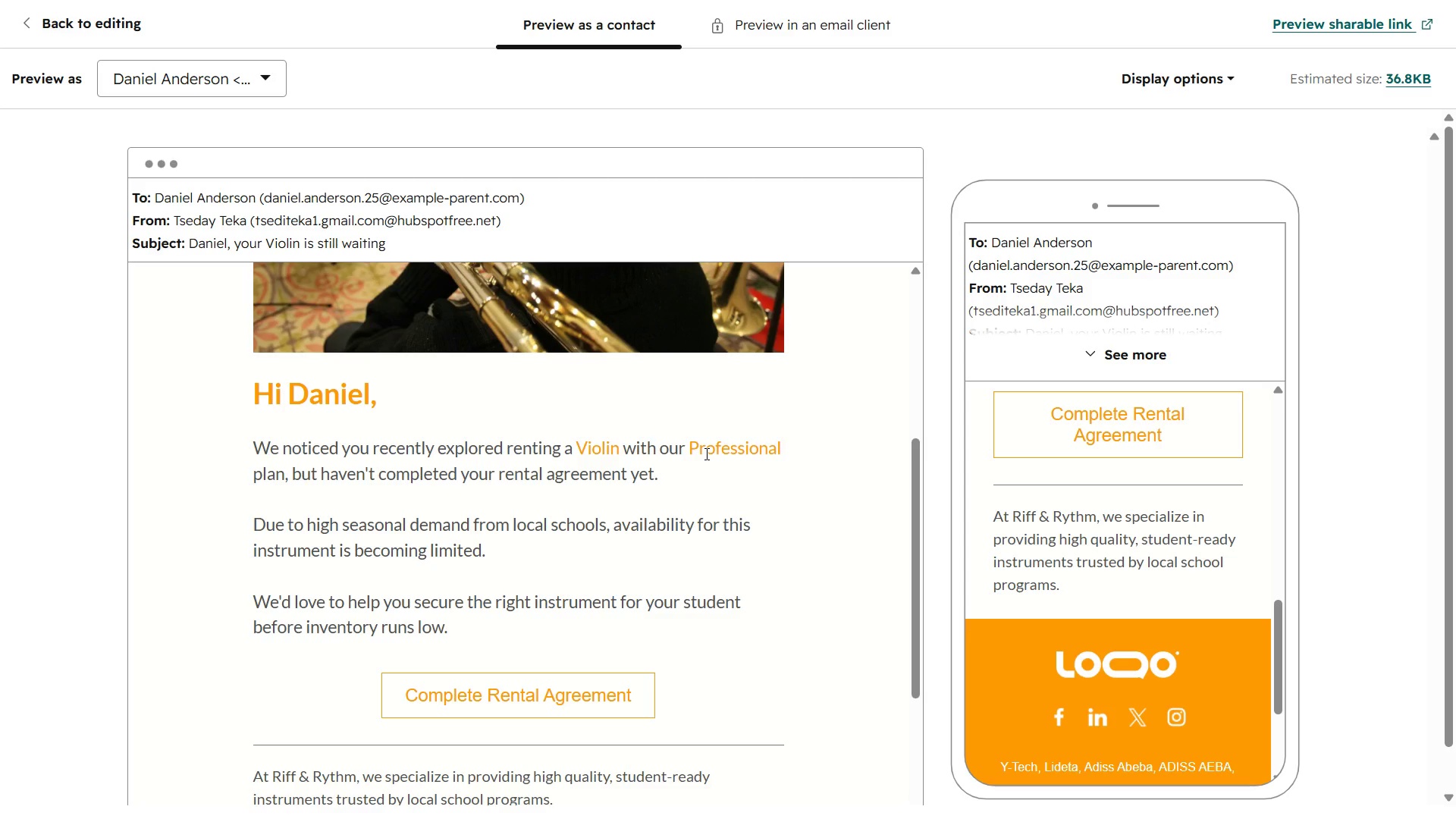 
wait(48.94)
 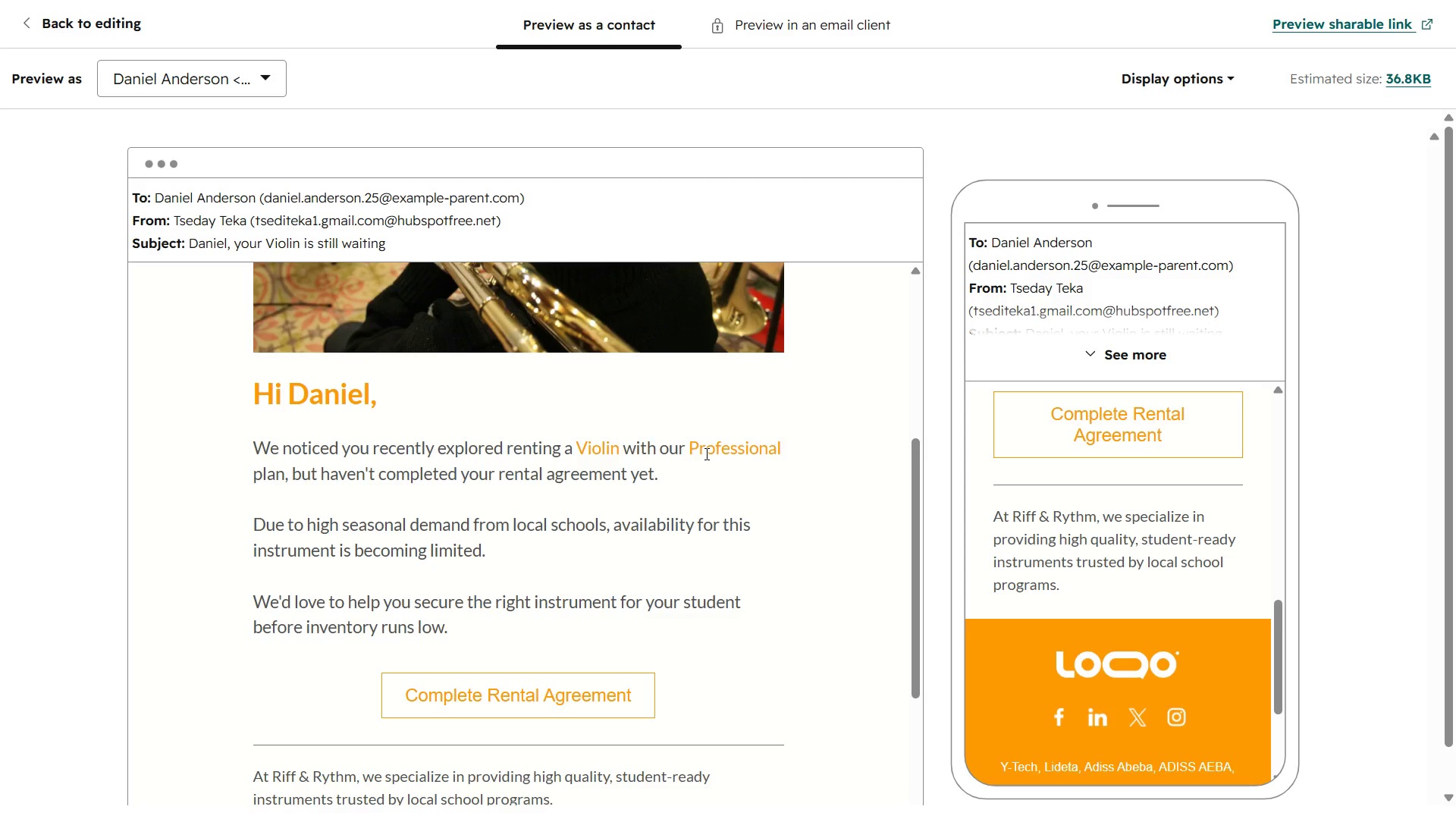 
left_click([190, 73])
 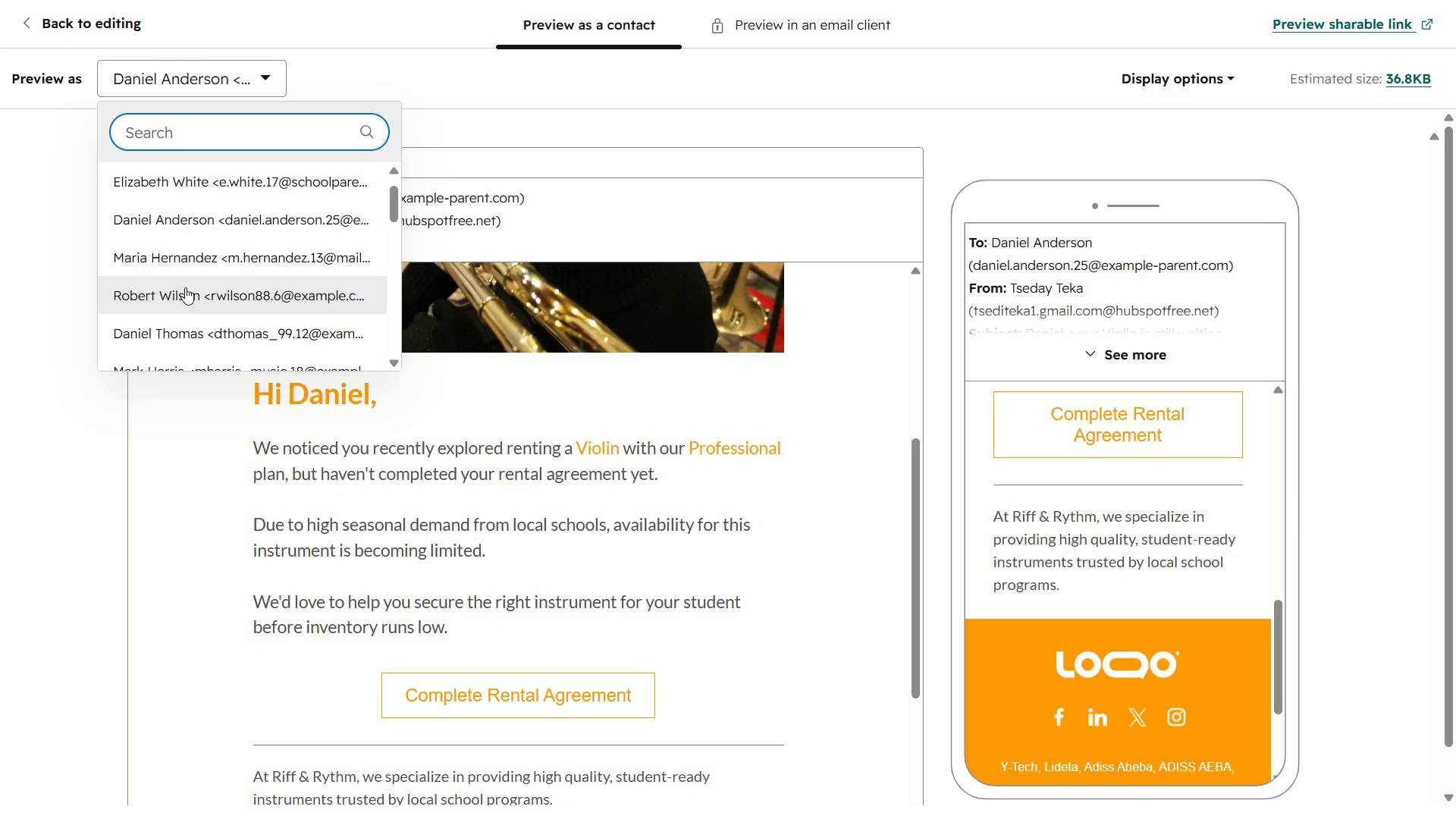 
left_click([185, 287])
 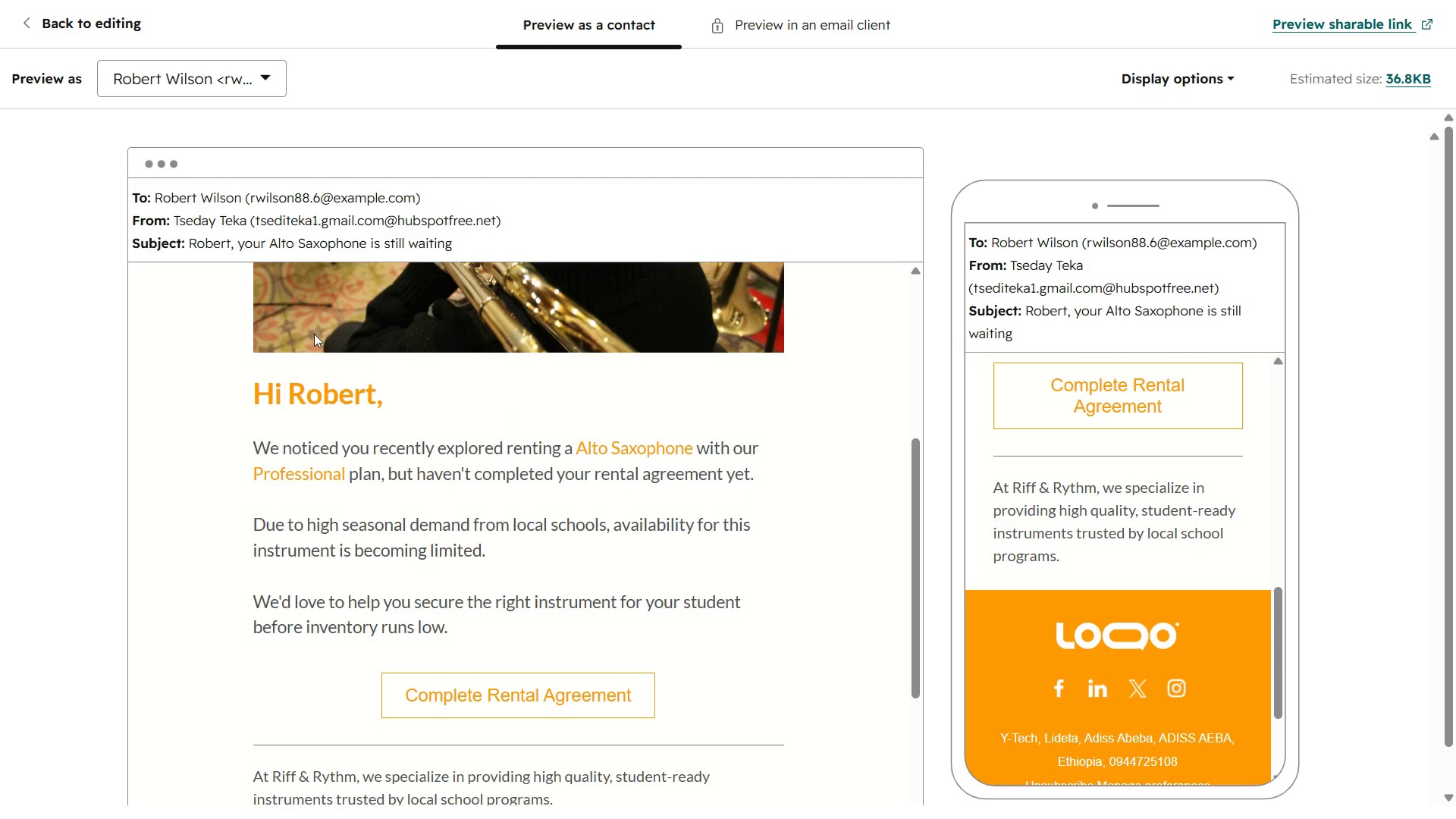 
left_click([195, 85])
 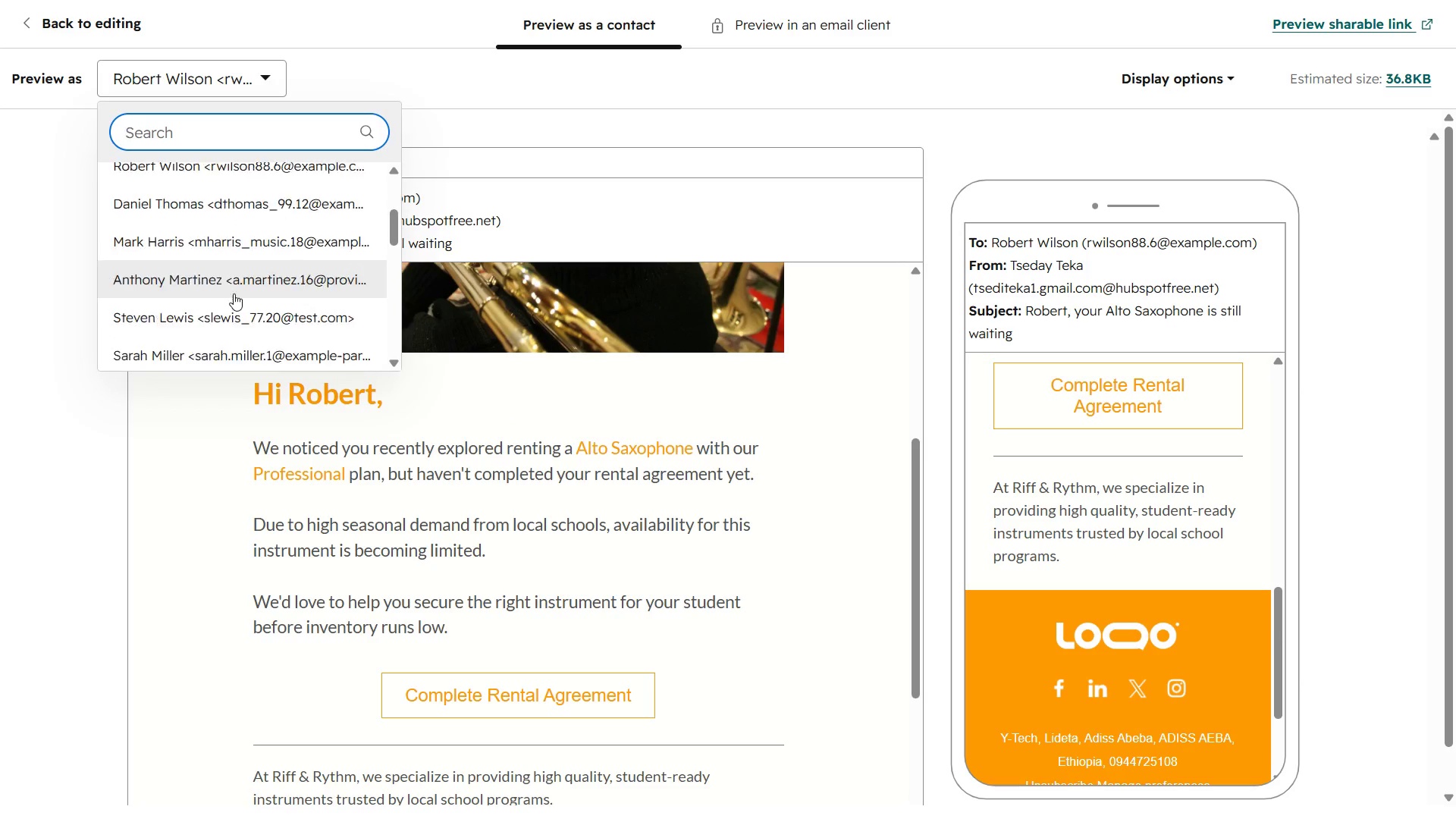 
scroll: coordinate [234, 291], scroll_direction: down, amount: 1.0
 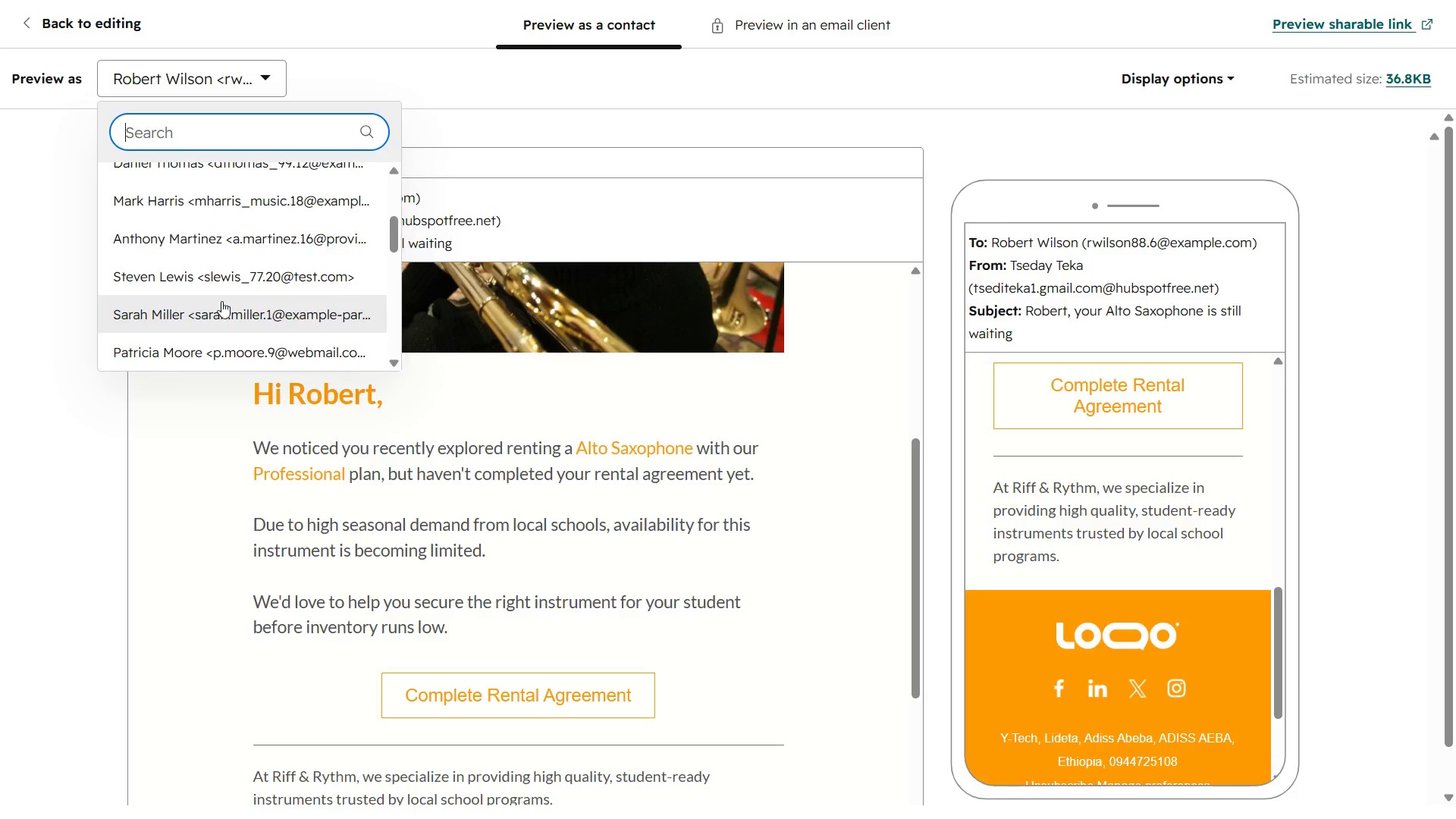 
left_click([221, 301])
 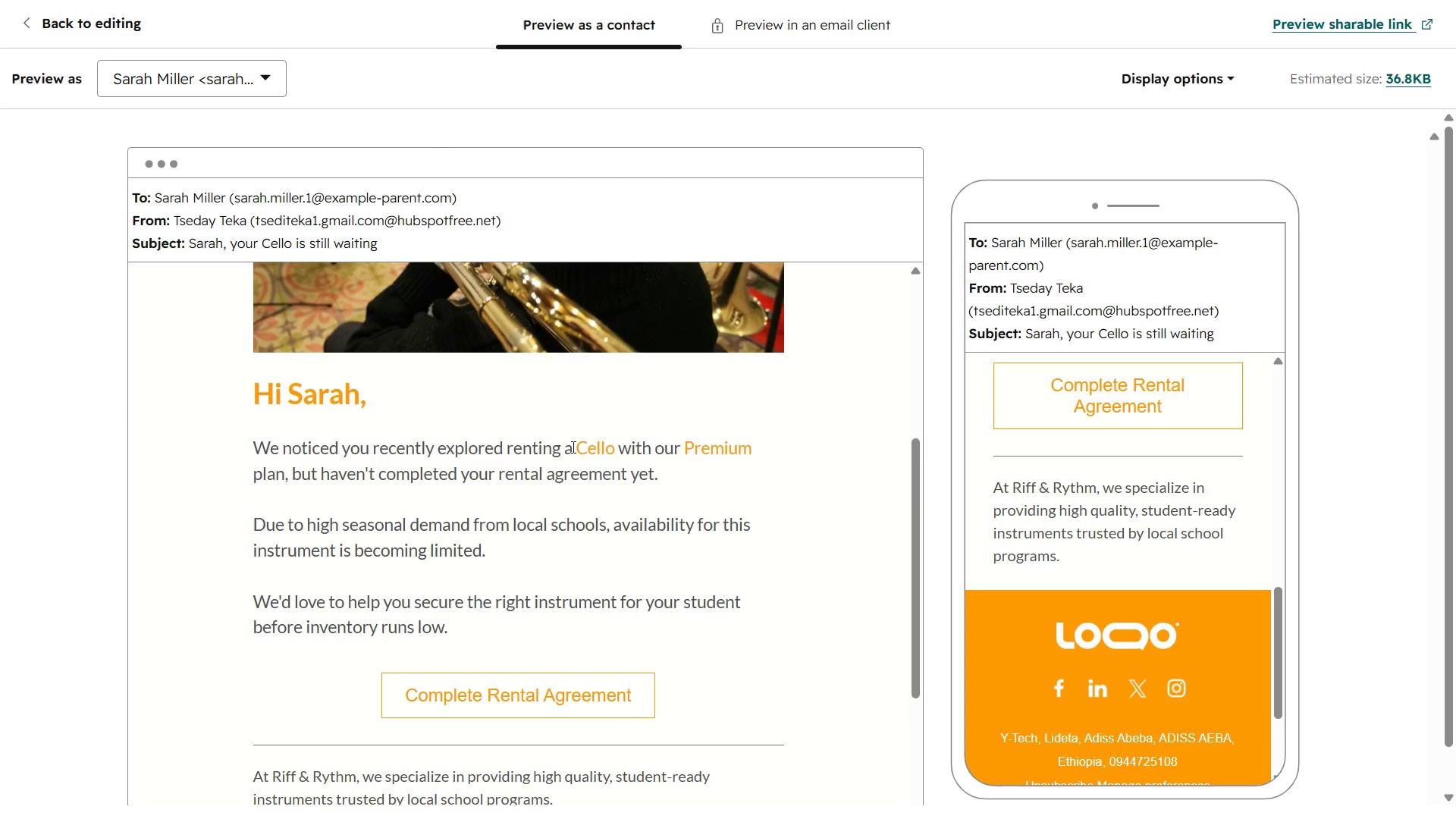 
left_click_drag(start_coordinate=[572, 440], to_coordinate=[576, 441])
 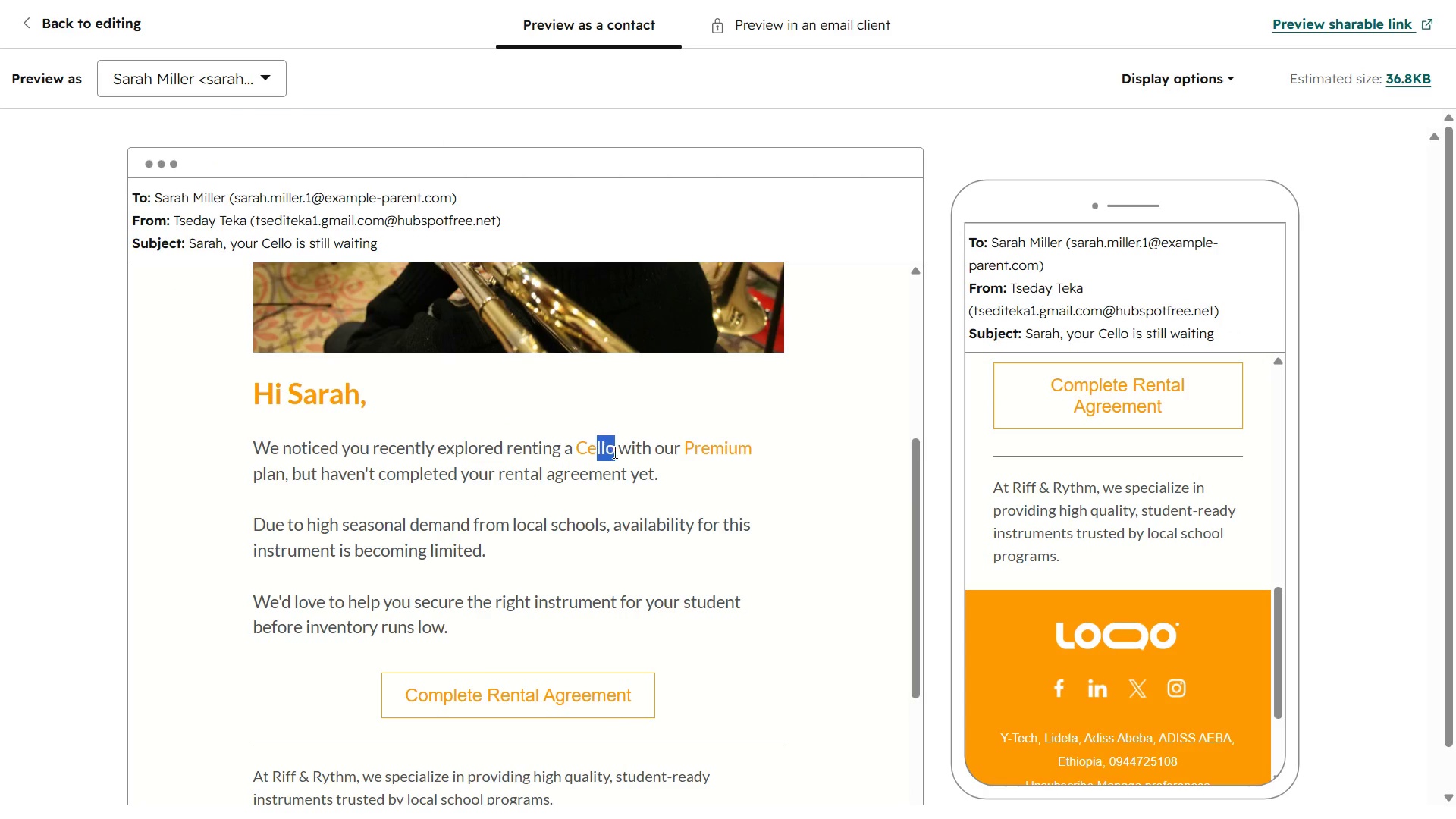 
left_click_drag(start_coordinate=[595, 449], to_coordinate=[610, 452])
 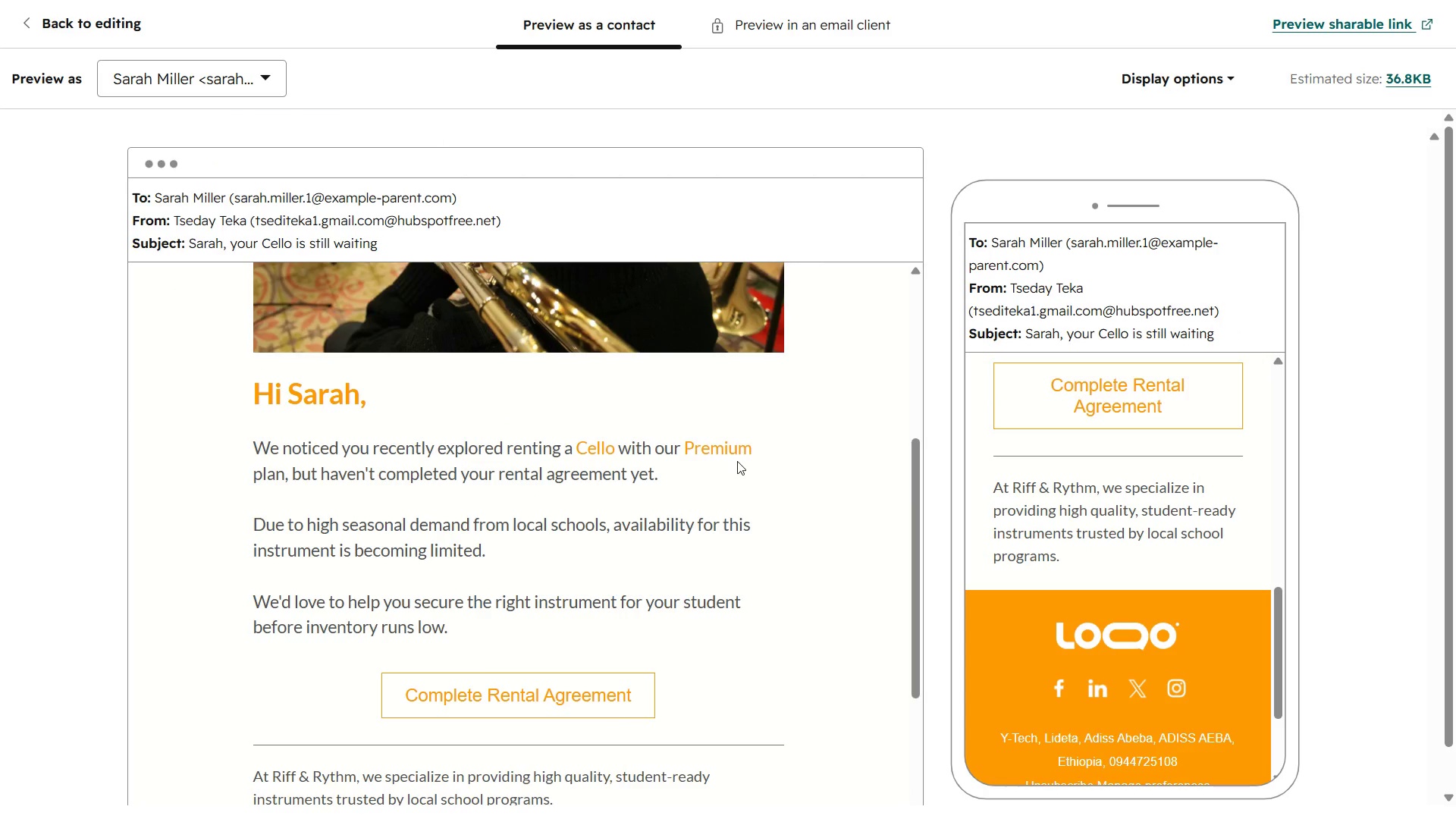 
triple_click([613, 452])
 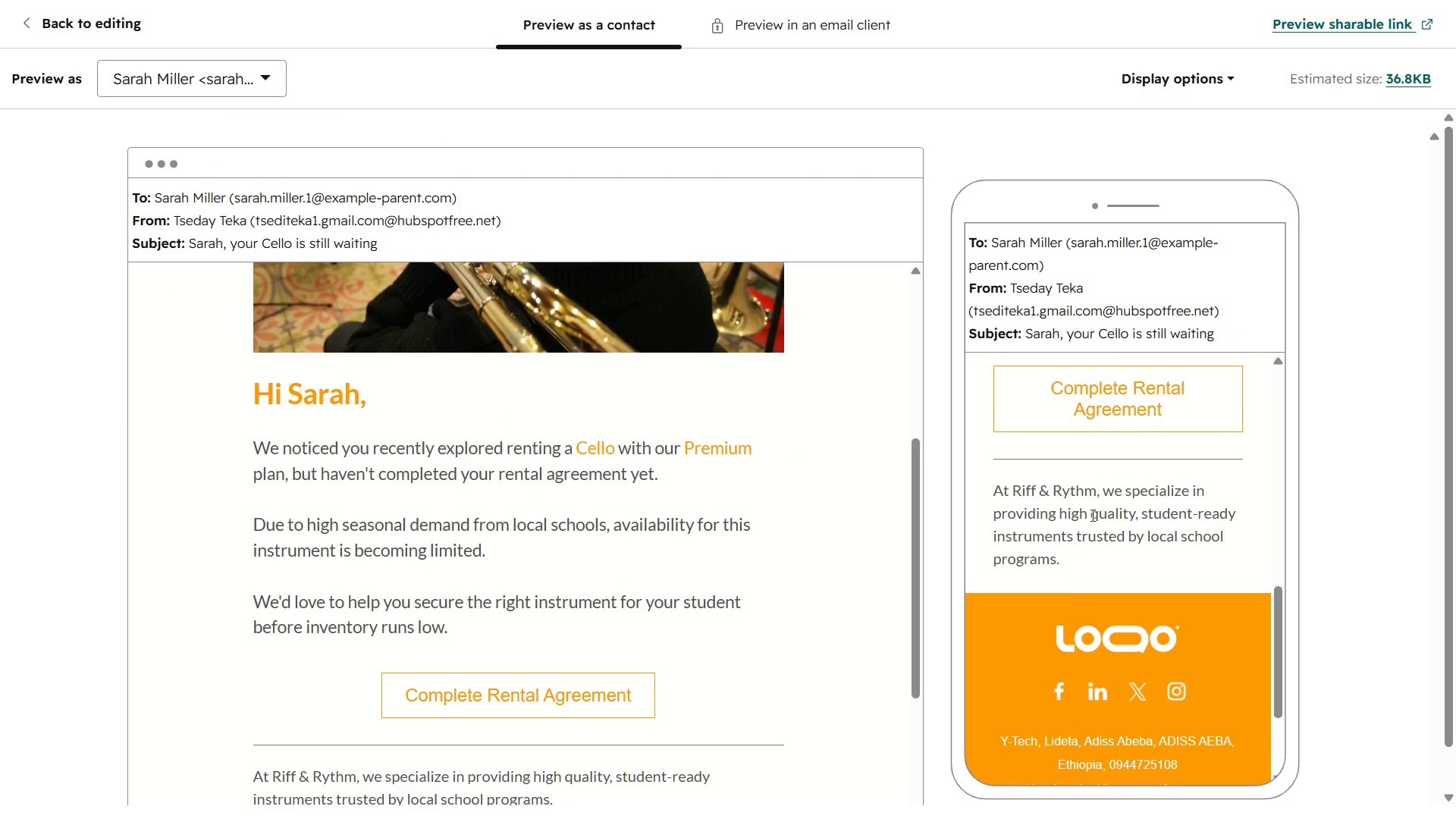 
scroll: coordinate [1090, 516], scroll_direction: up, amount: 5.0
 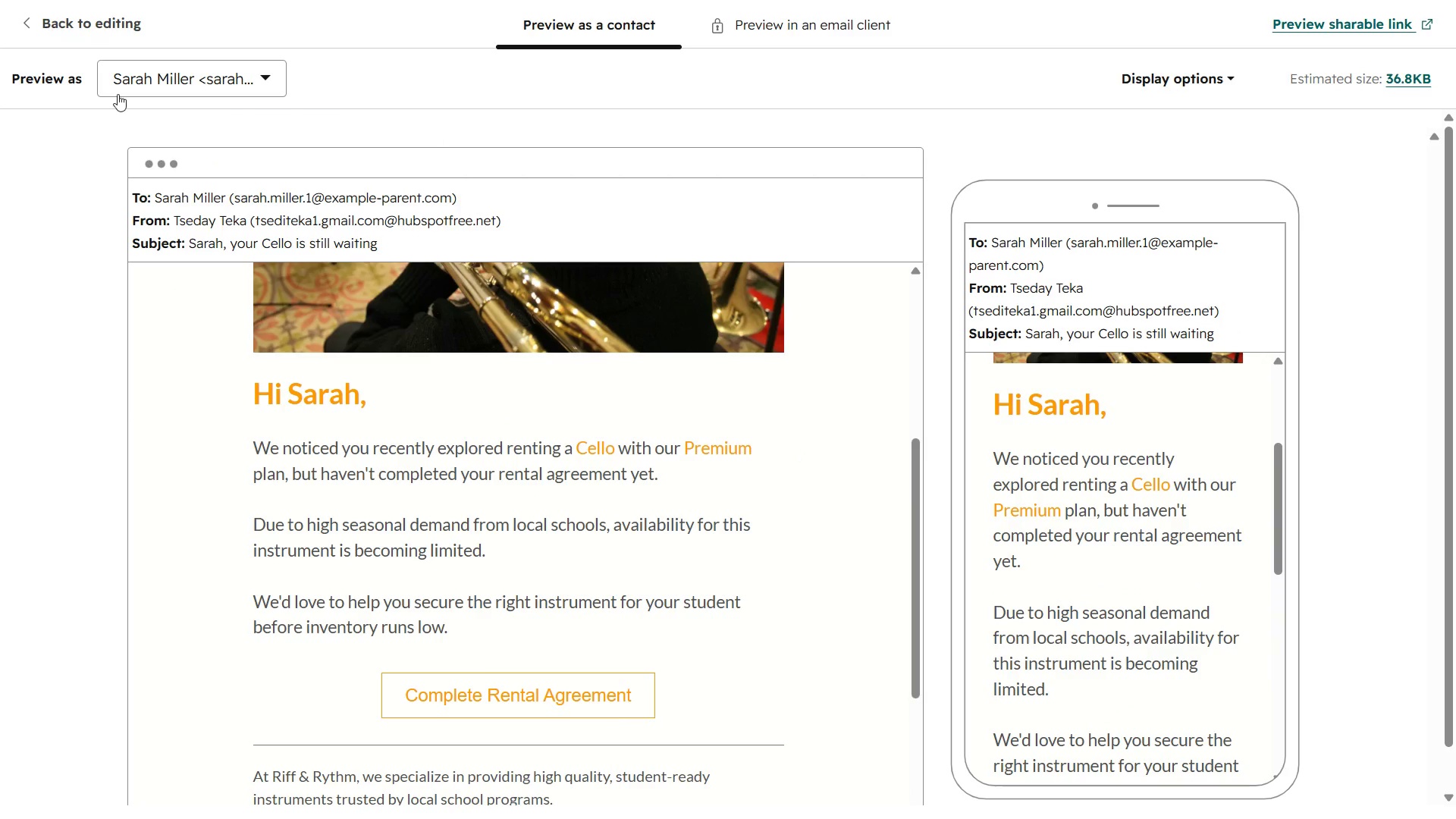 
wait(7.66)
 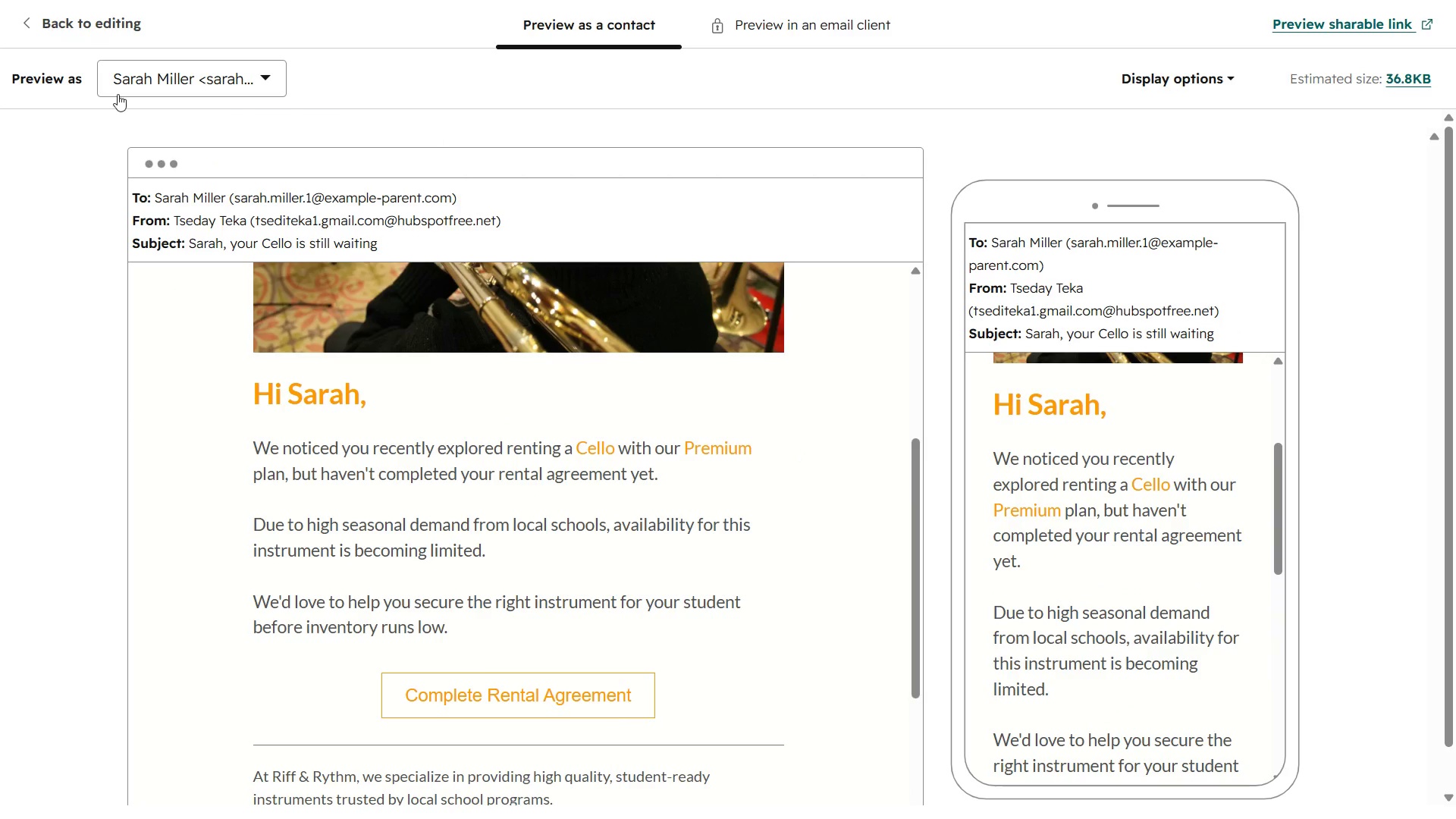 
left_click([730, 71])
 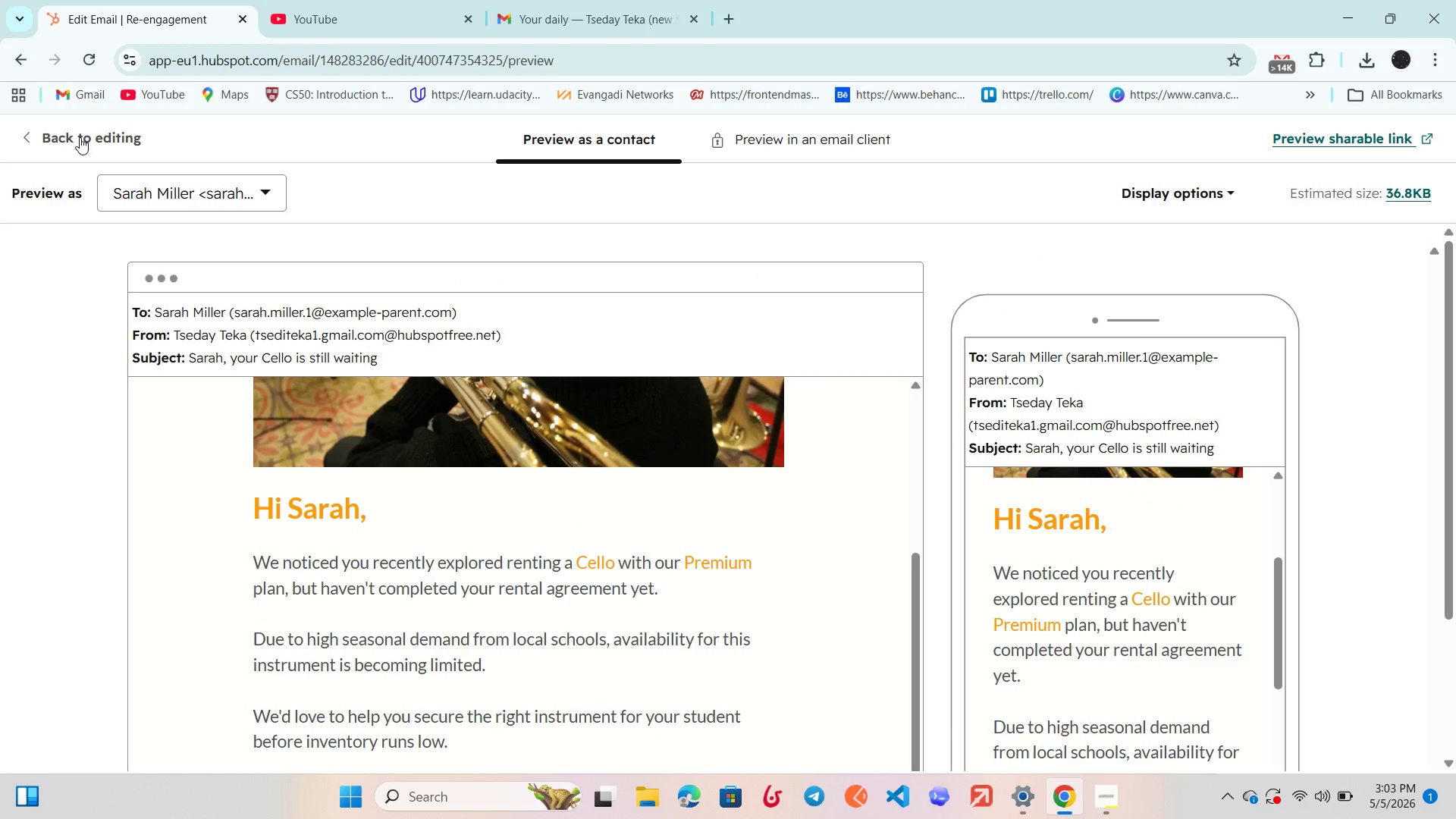 
left_click([78, 138])
 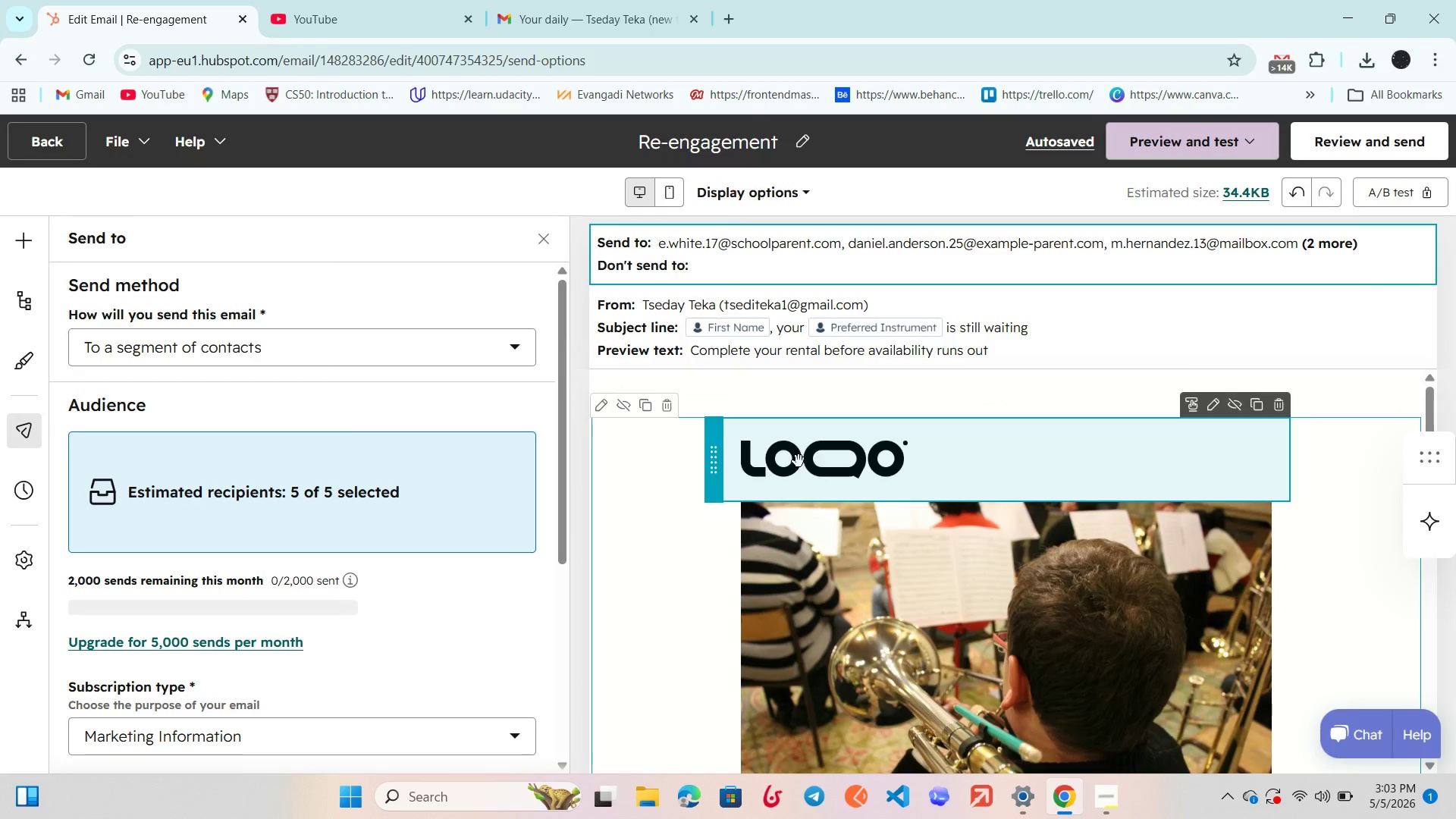 
scroll: coordinate [799, 466], scroll_direction: down, amount: 1.0
 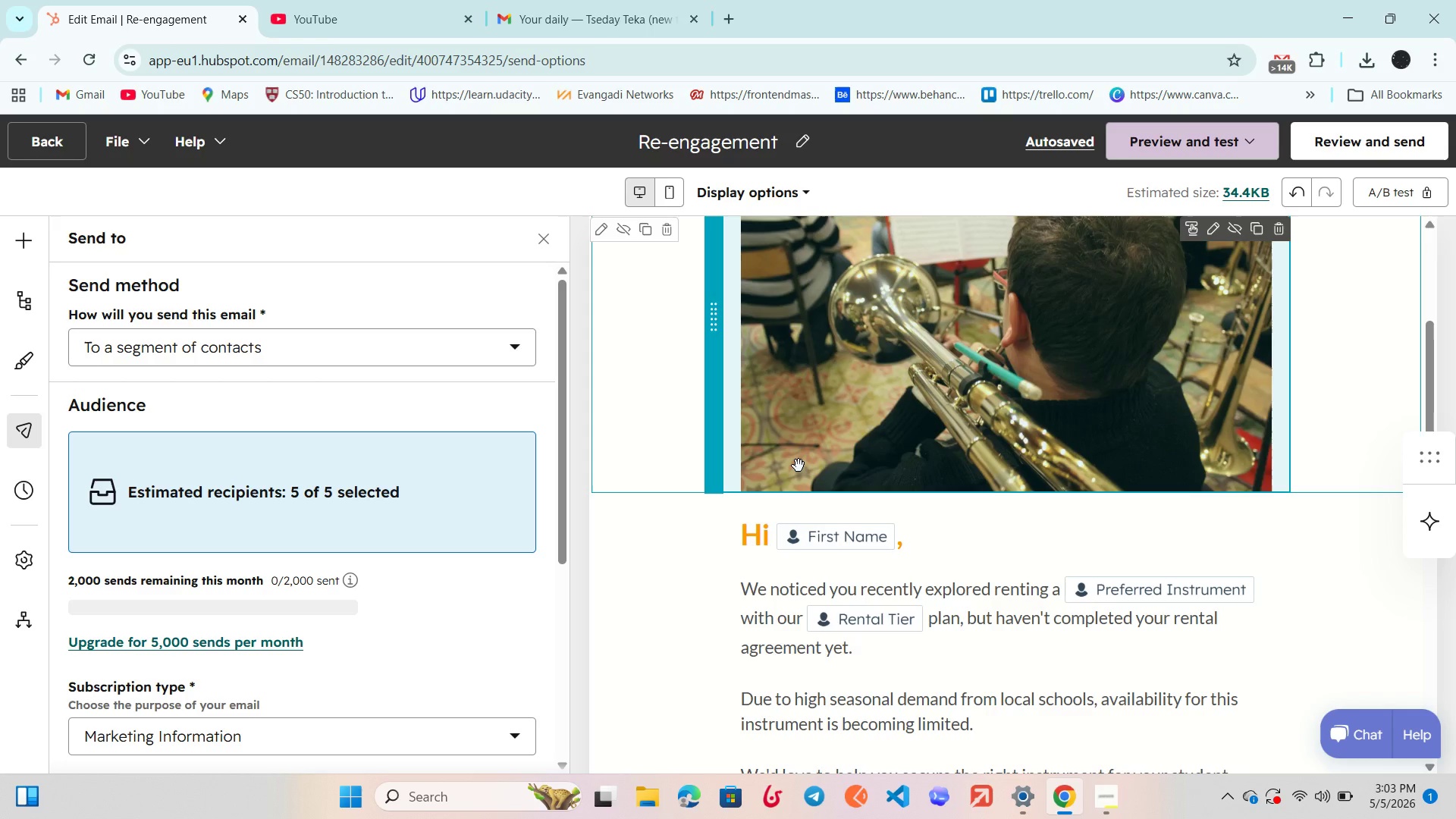 
wait(40.57)
 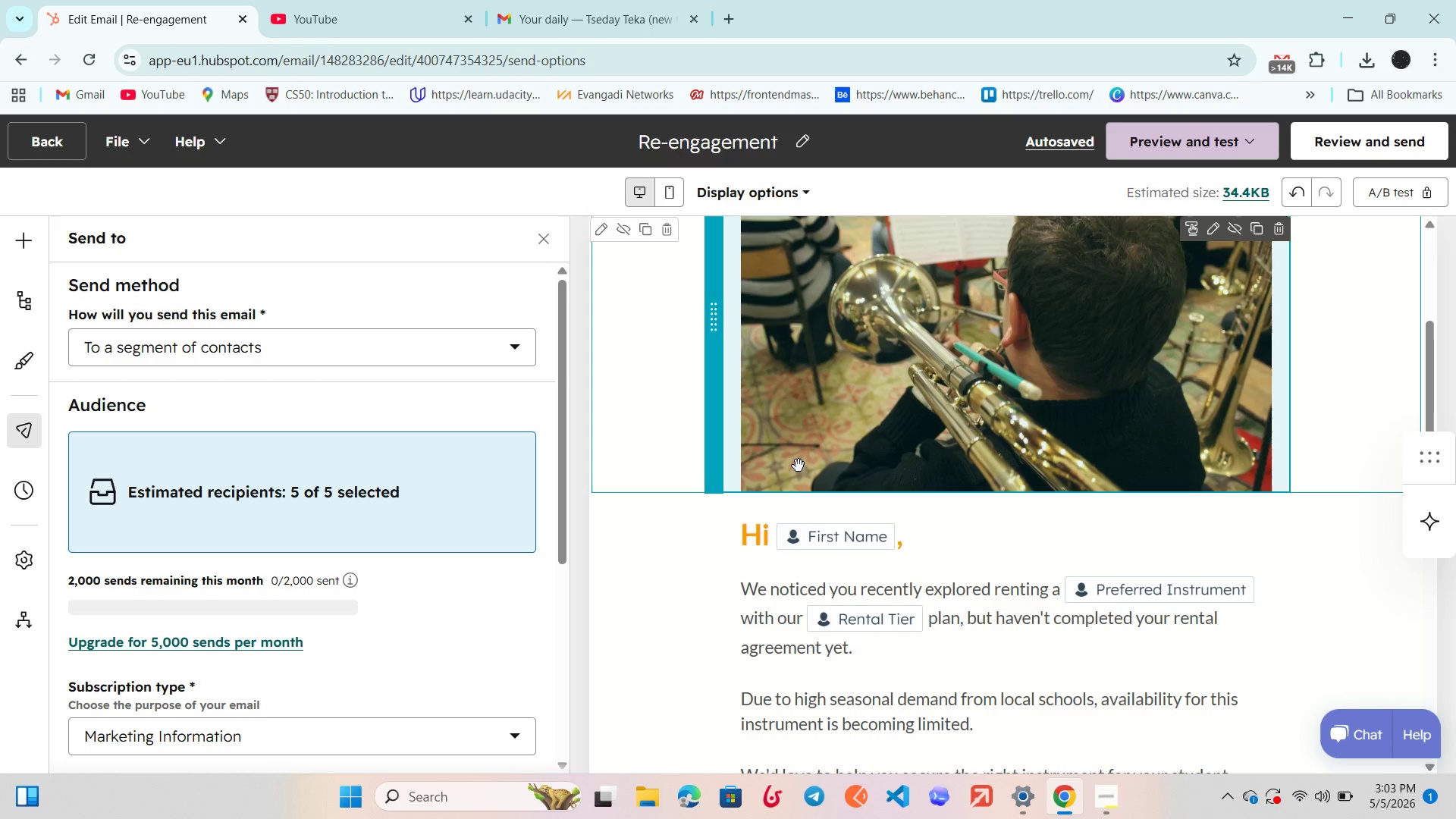 
scroll: coordinate [866, 558], scroll_direction: down, amount: 1.0
 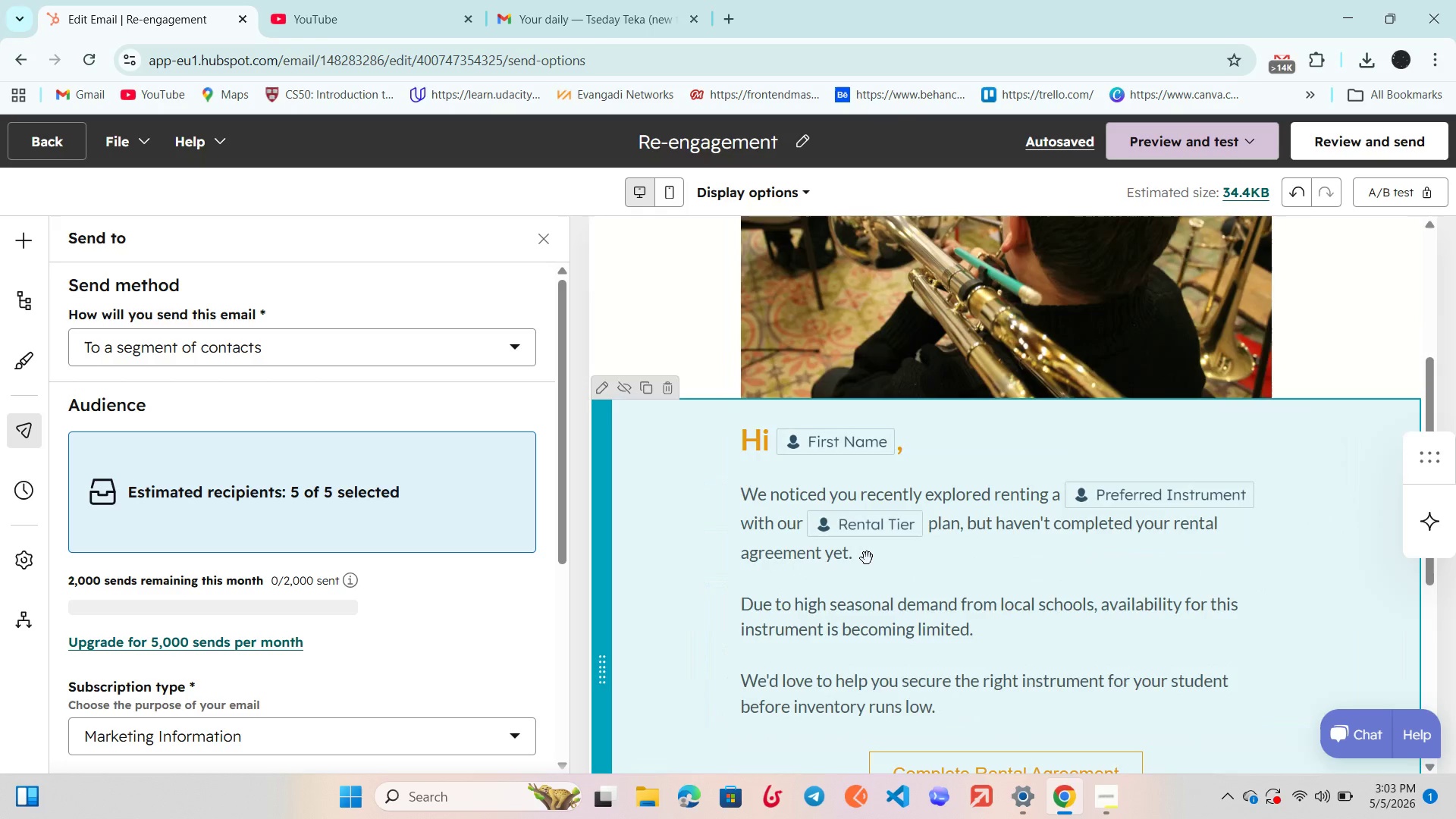 
double_click([867, 558])
 